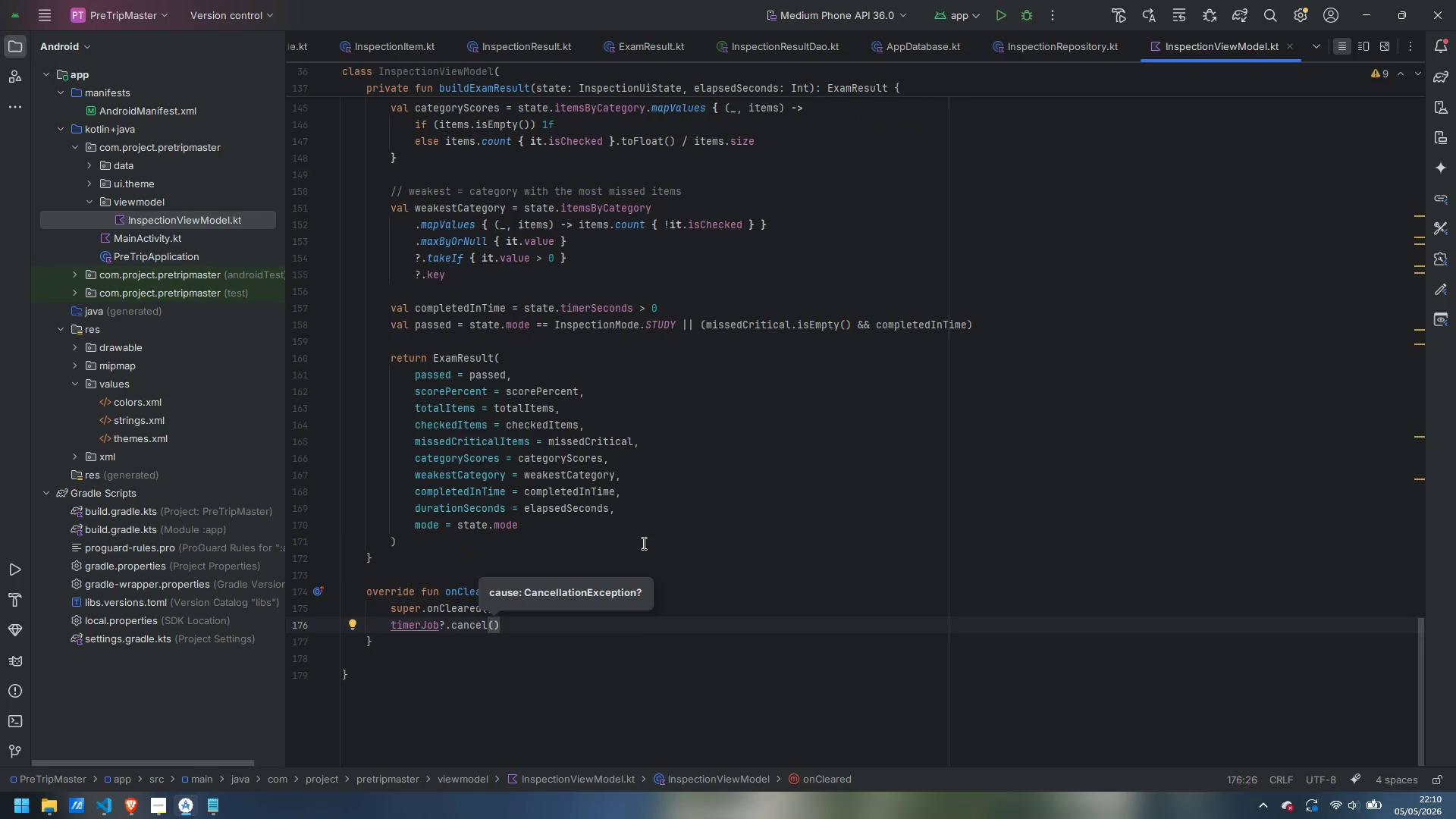 
key(ArrowDown)
 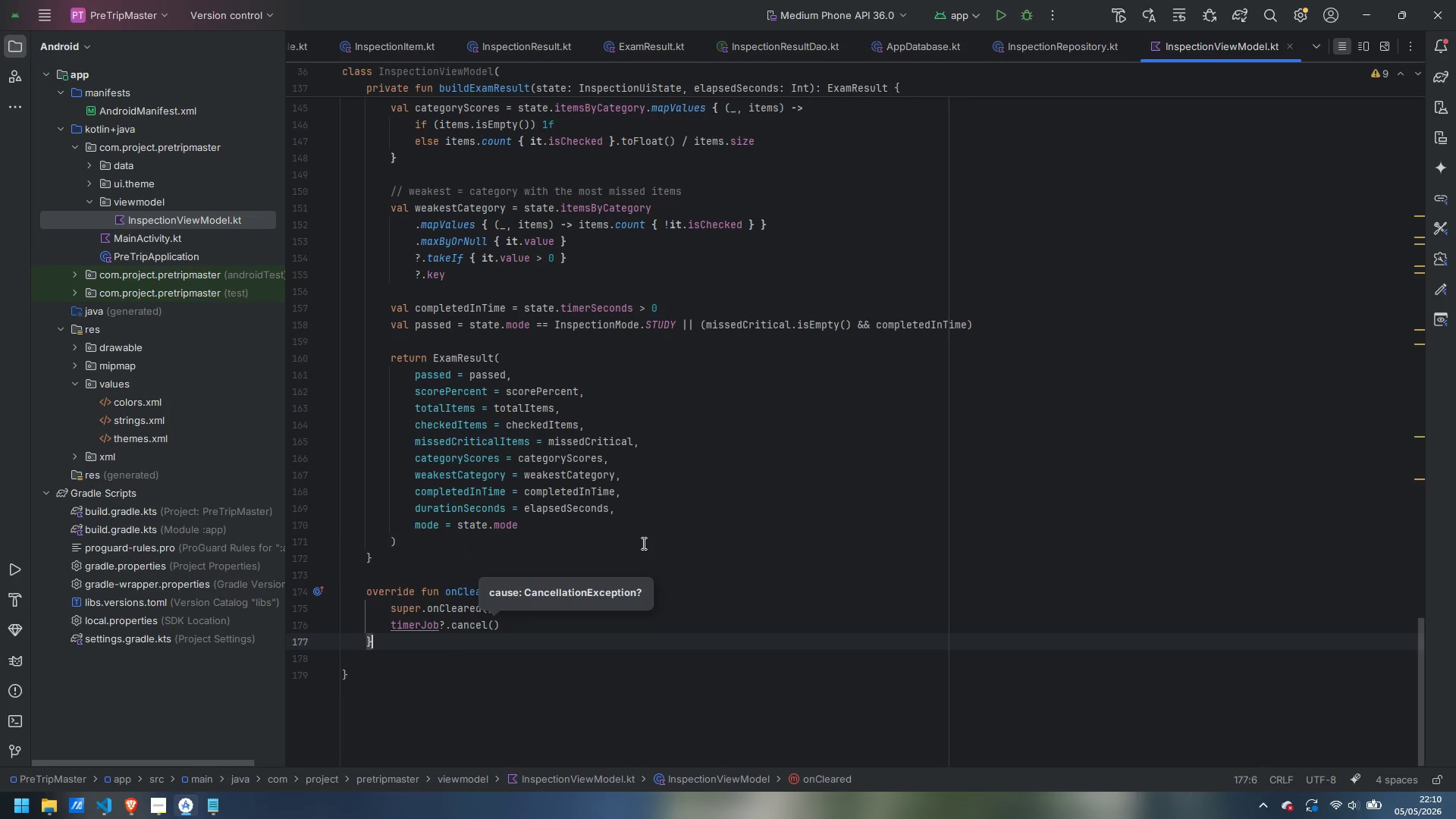 
key(ArrowDown)
 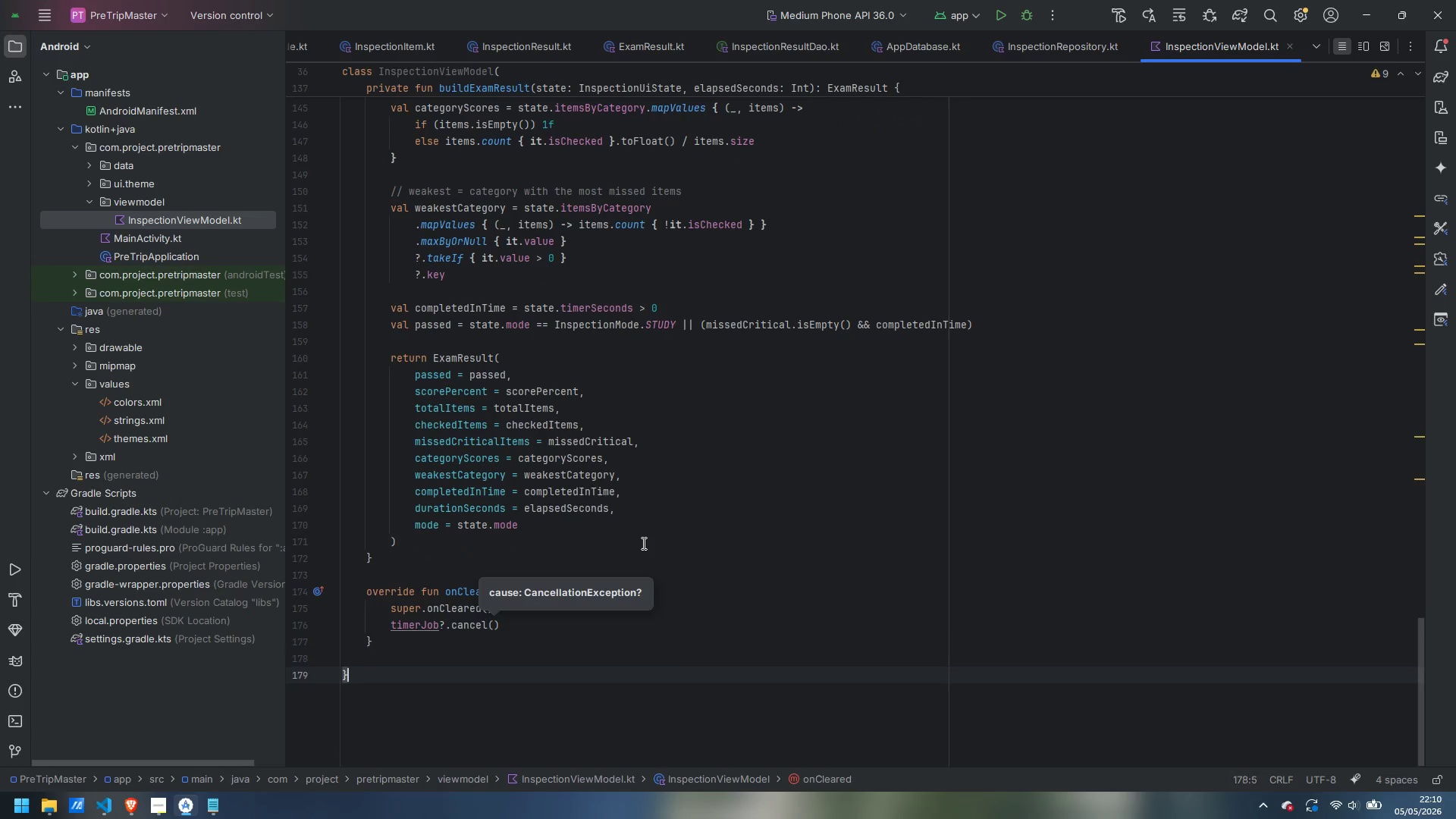 
key(ArrowDown)
 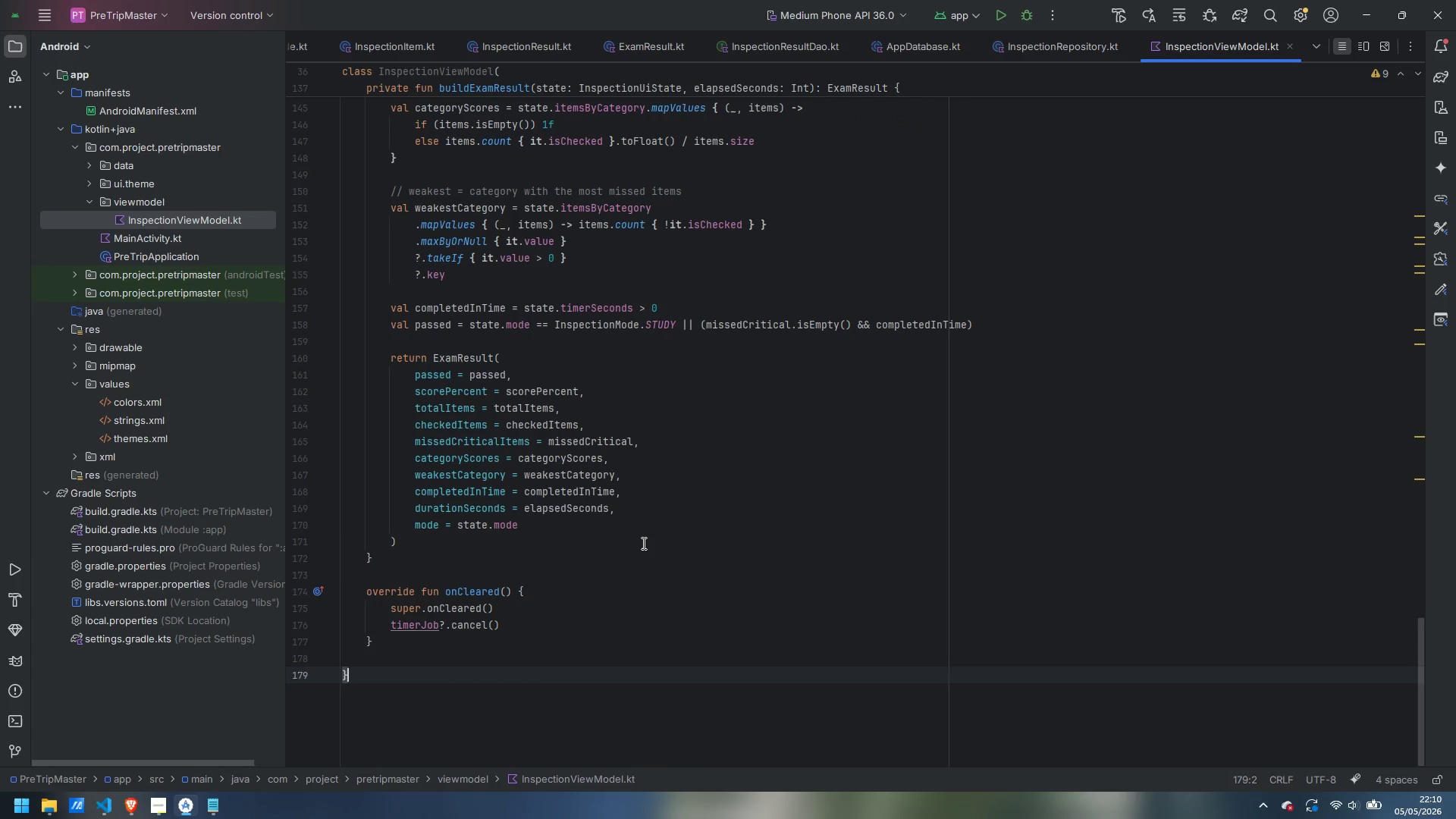 
key(ArrowUp)
 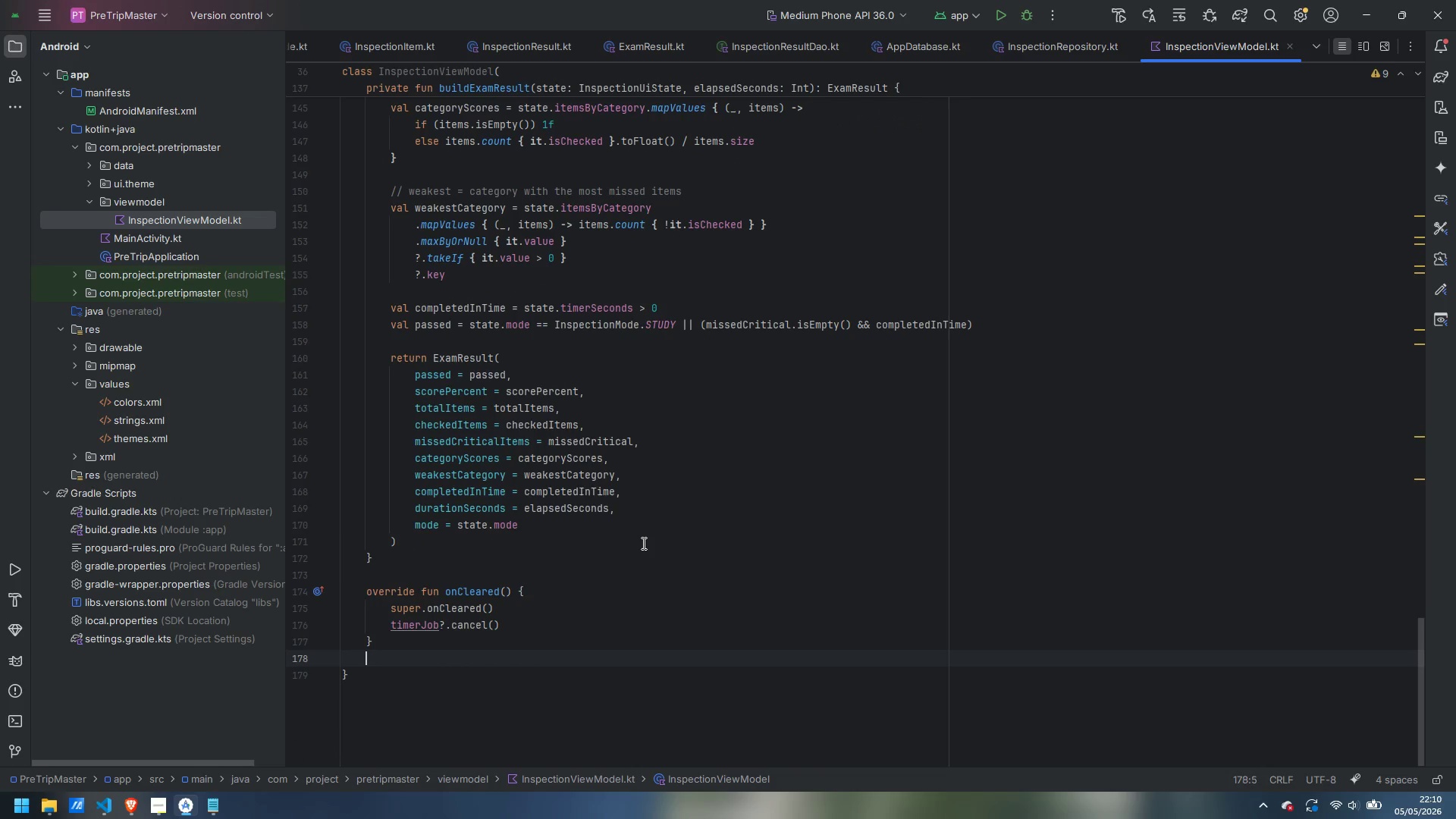 
key(Backspace)
 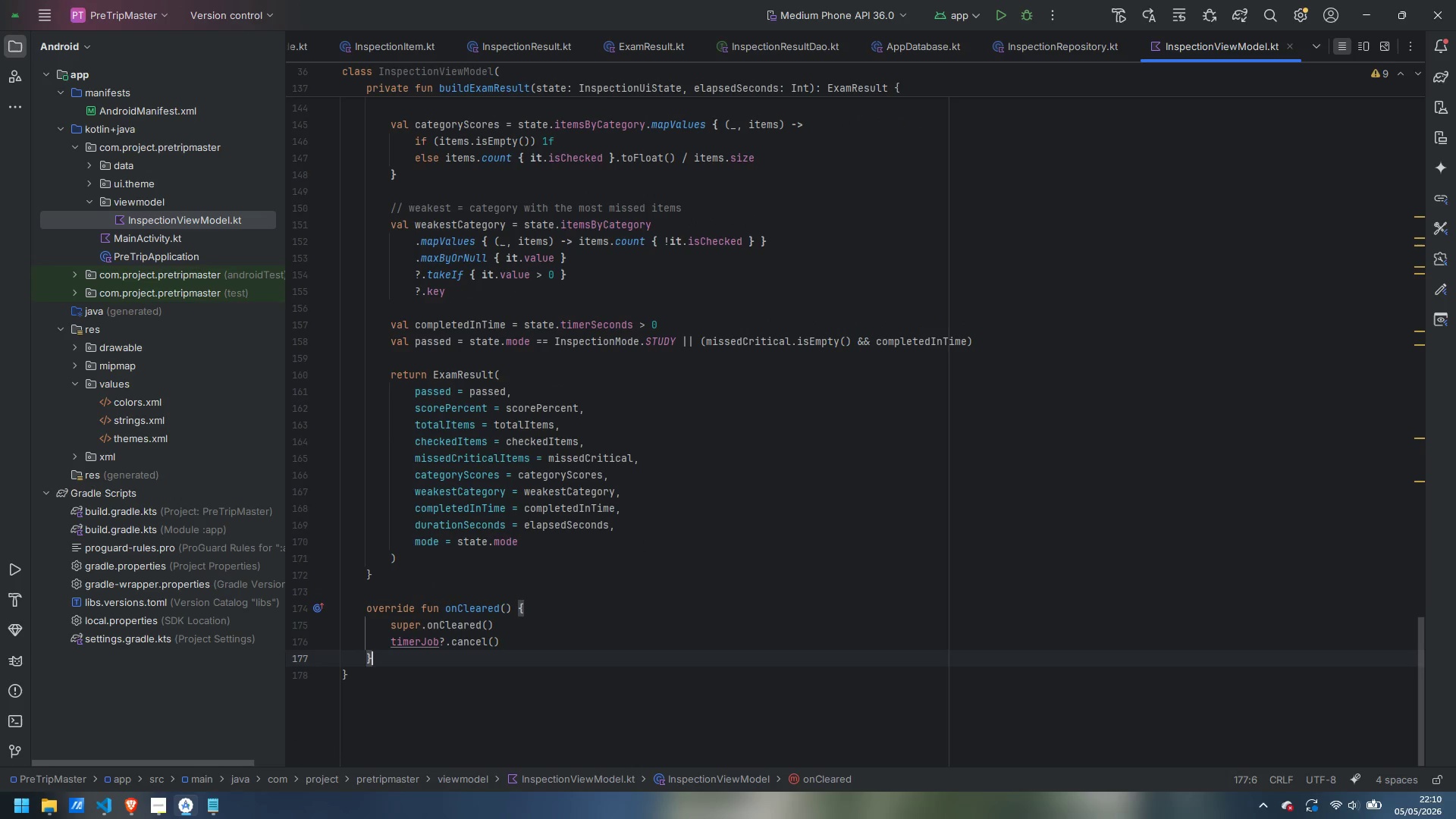 
key(Backspace)
 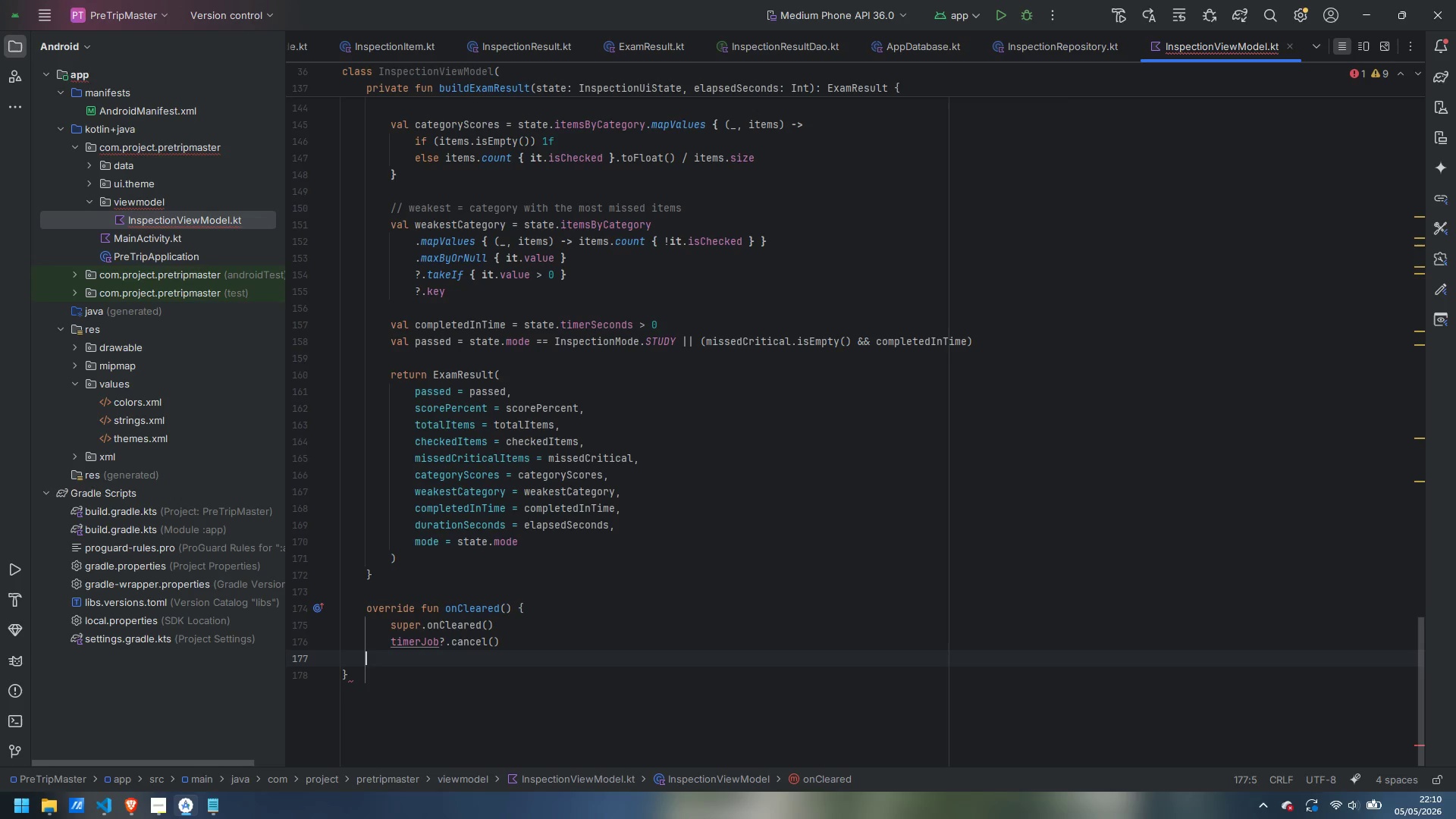 
key(Control+Z)
 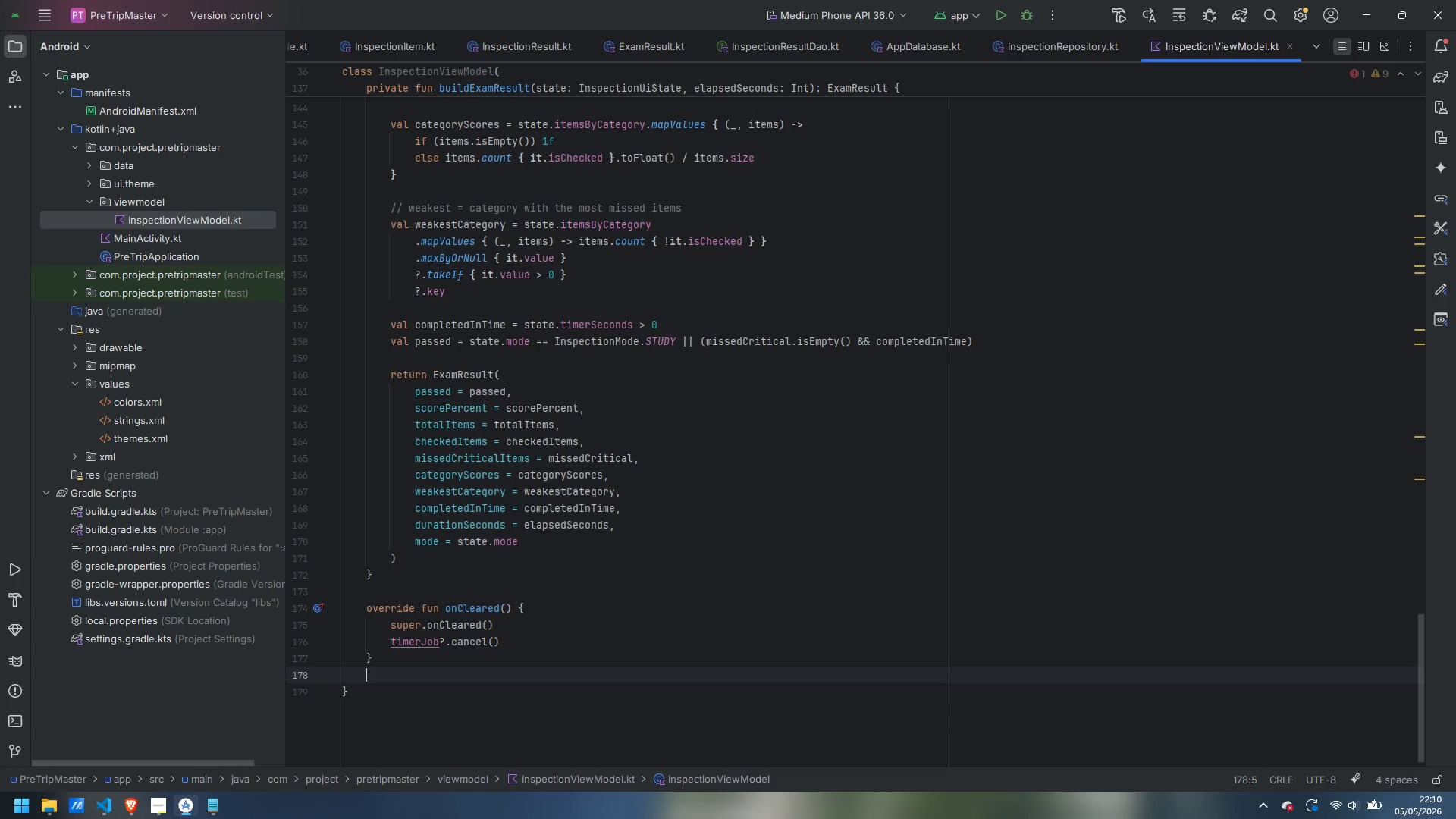 
key(Control+ControlLeft)
 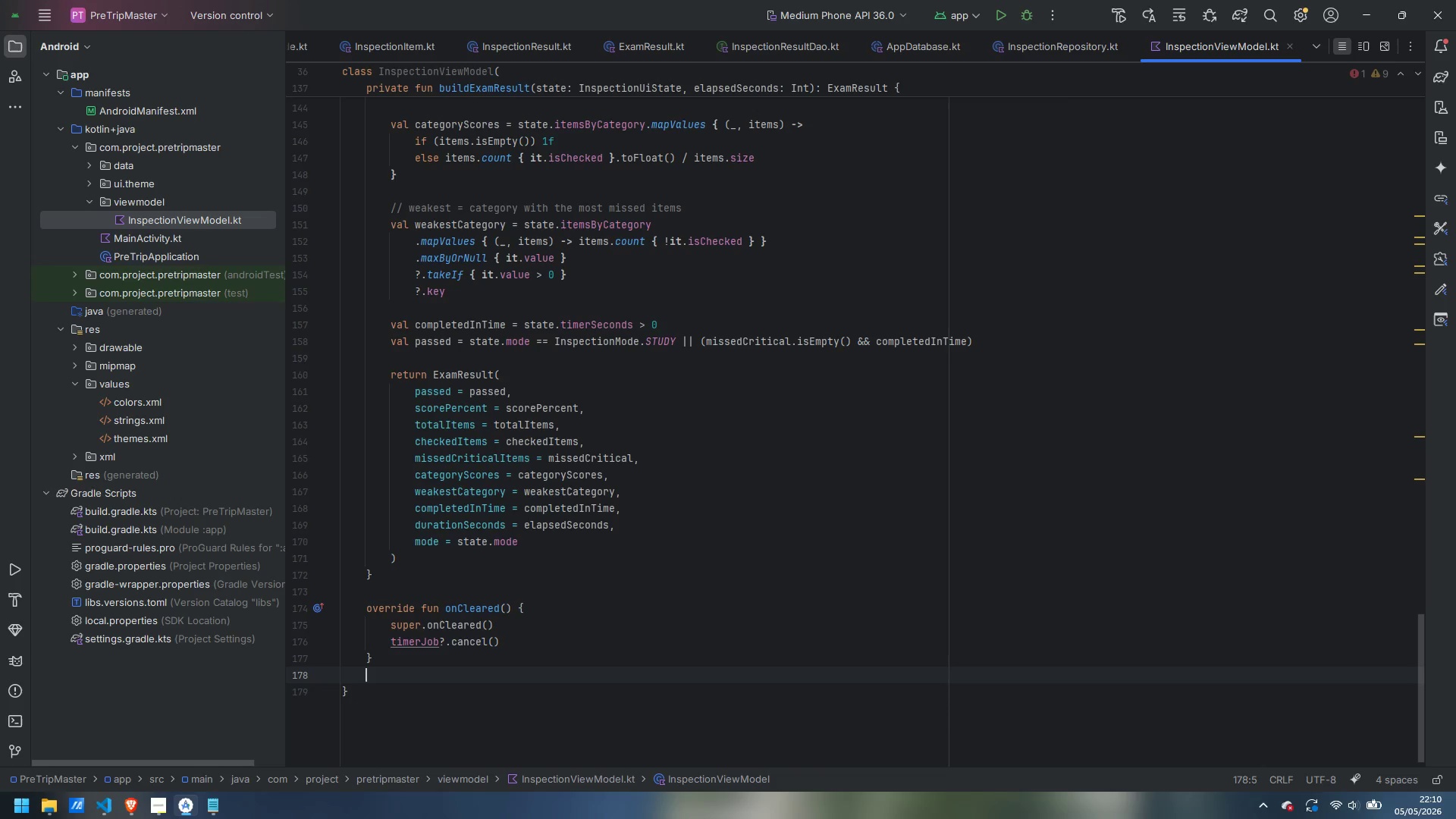 
key(Control+Backspace)
 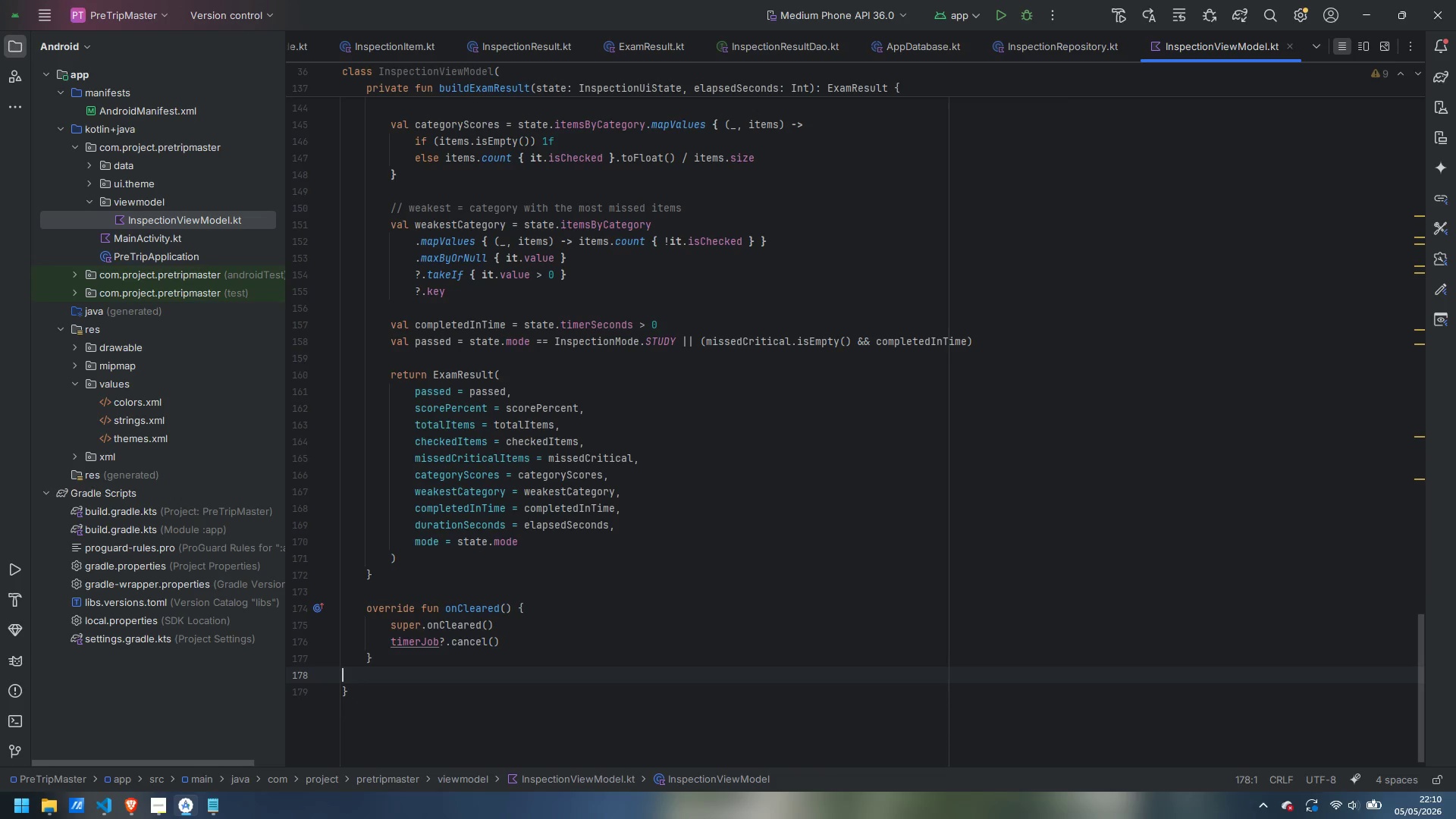 
key(Backspace)
 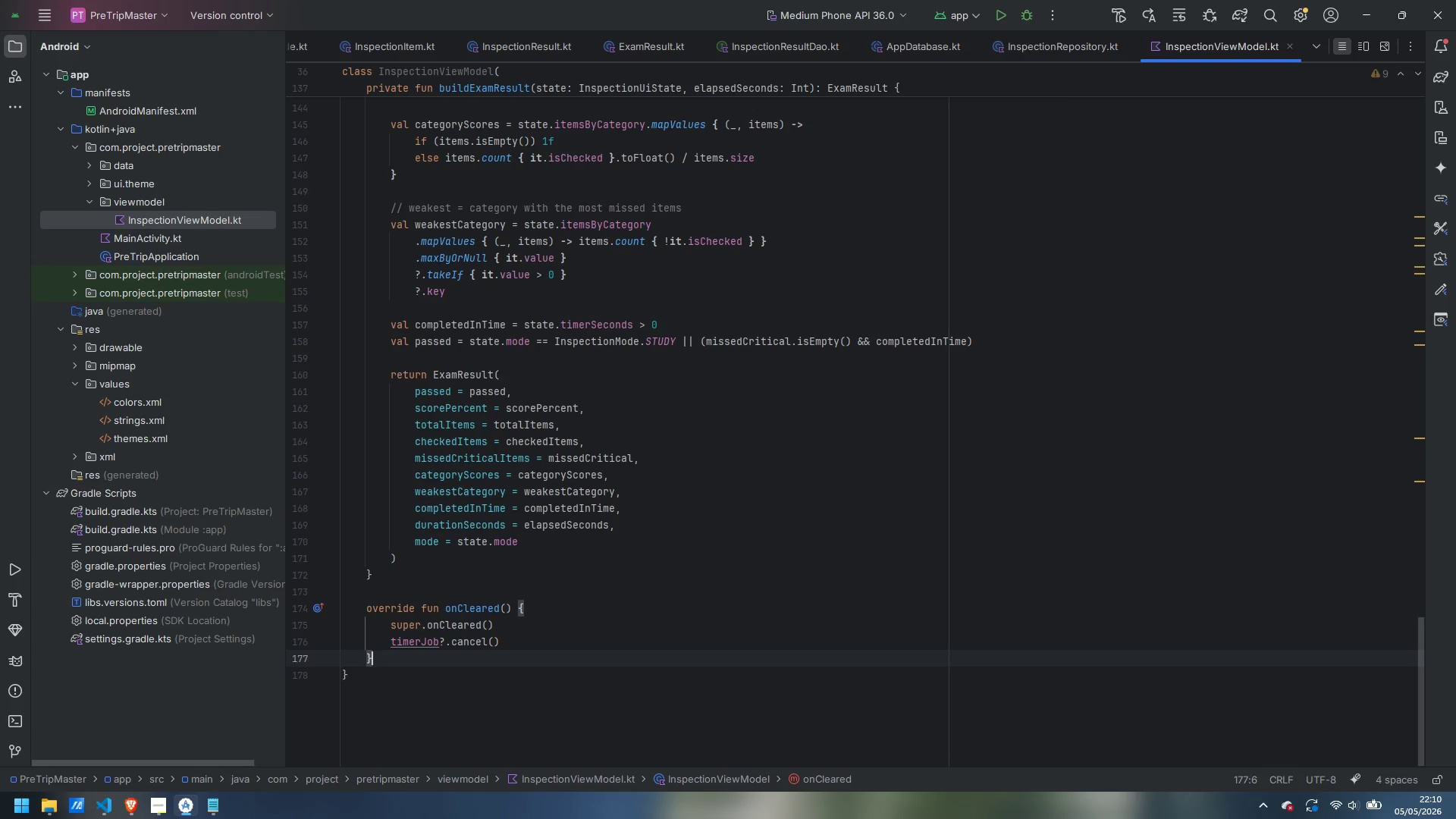 
key(ArrowDown)
 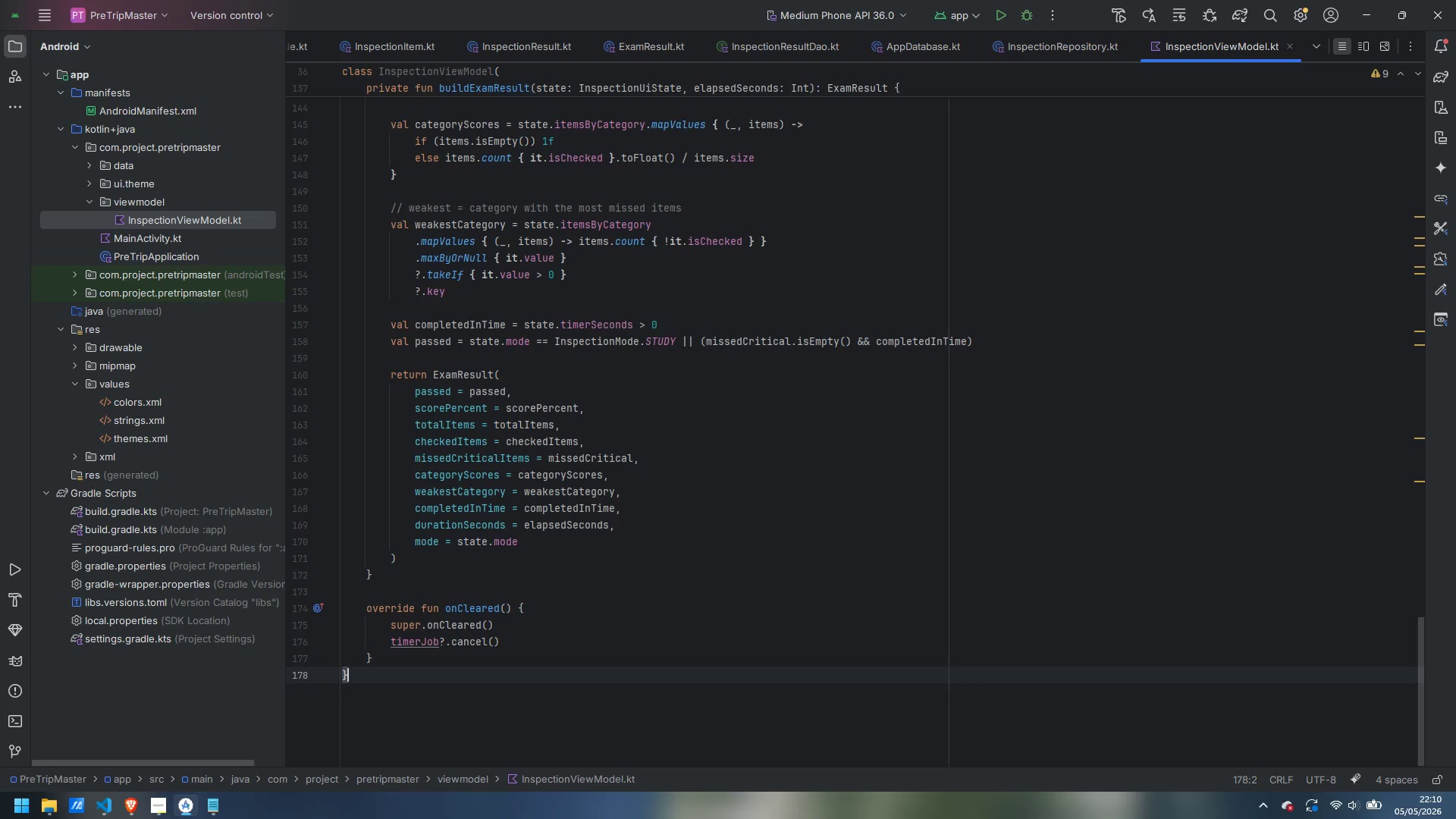 
key(Enter)
 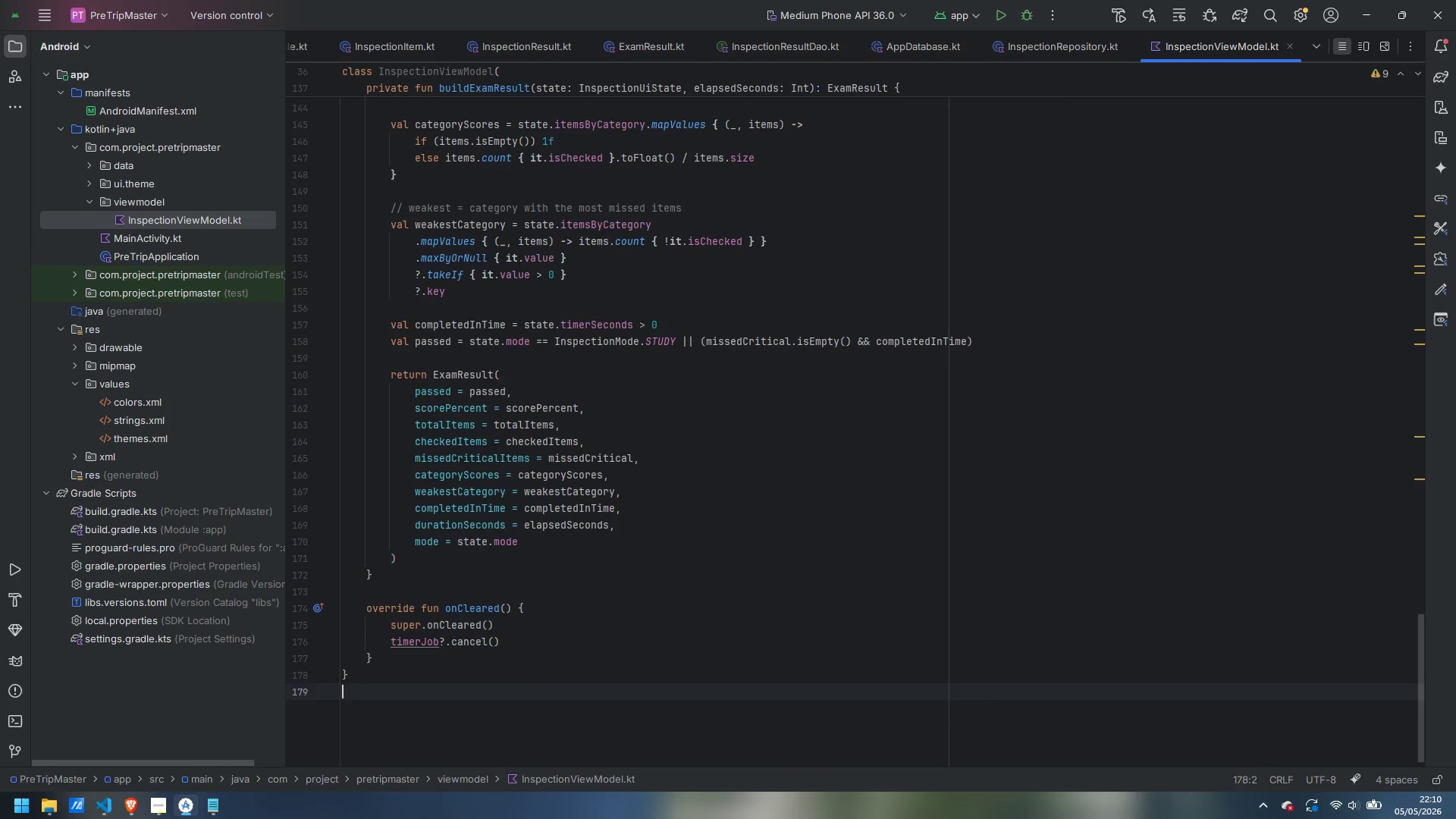 
key(Enter)
 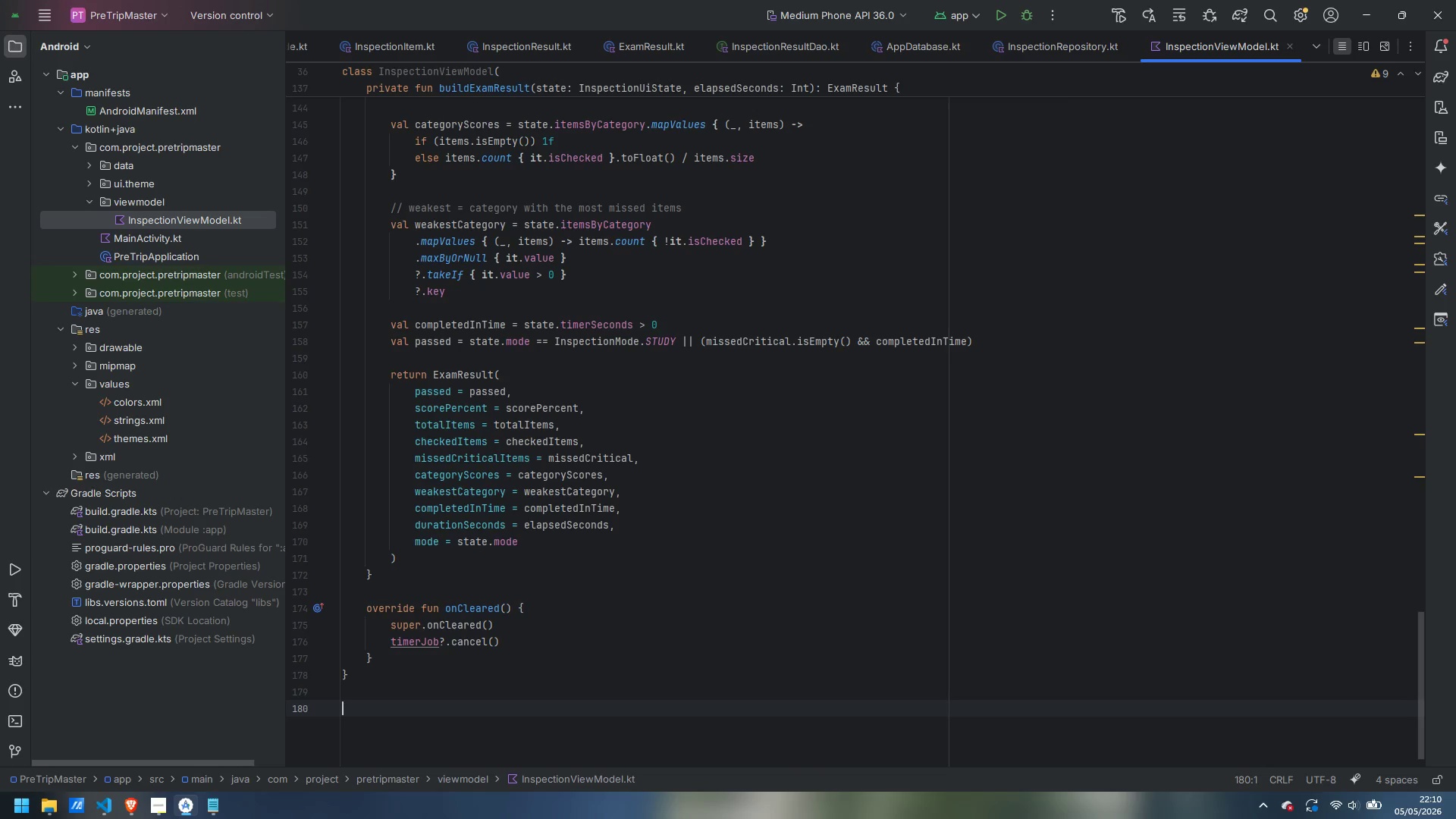 
type(class InspectionViewModelFactory()
 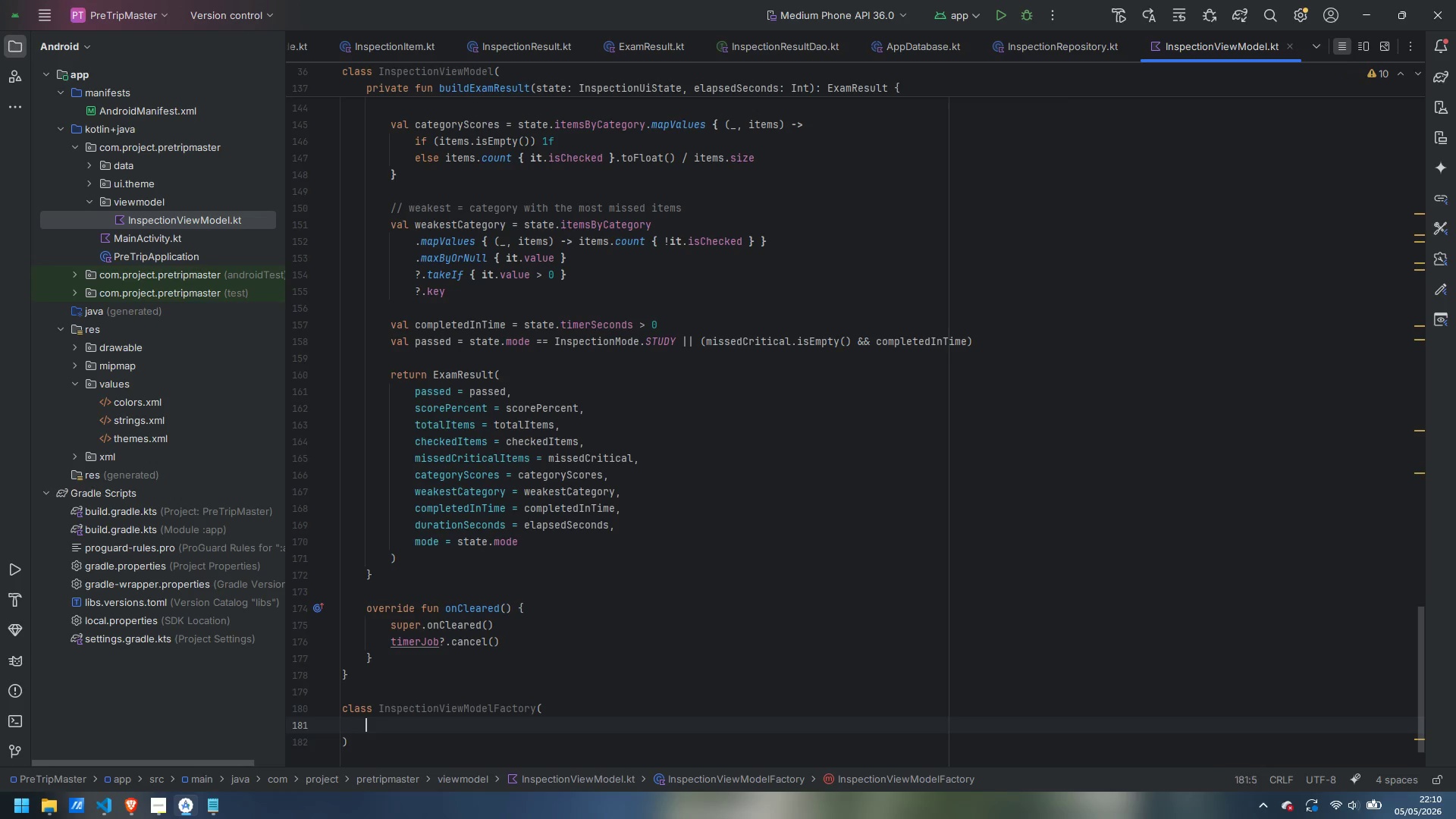 
 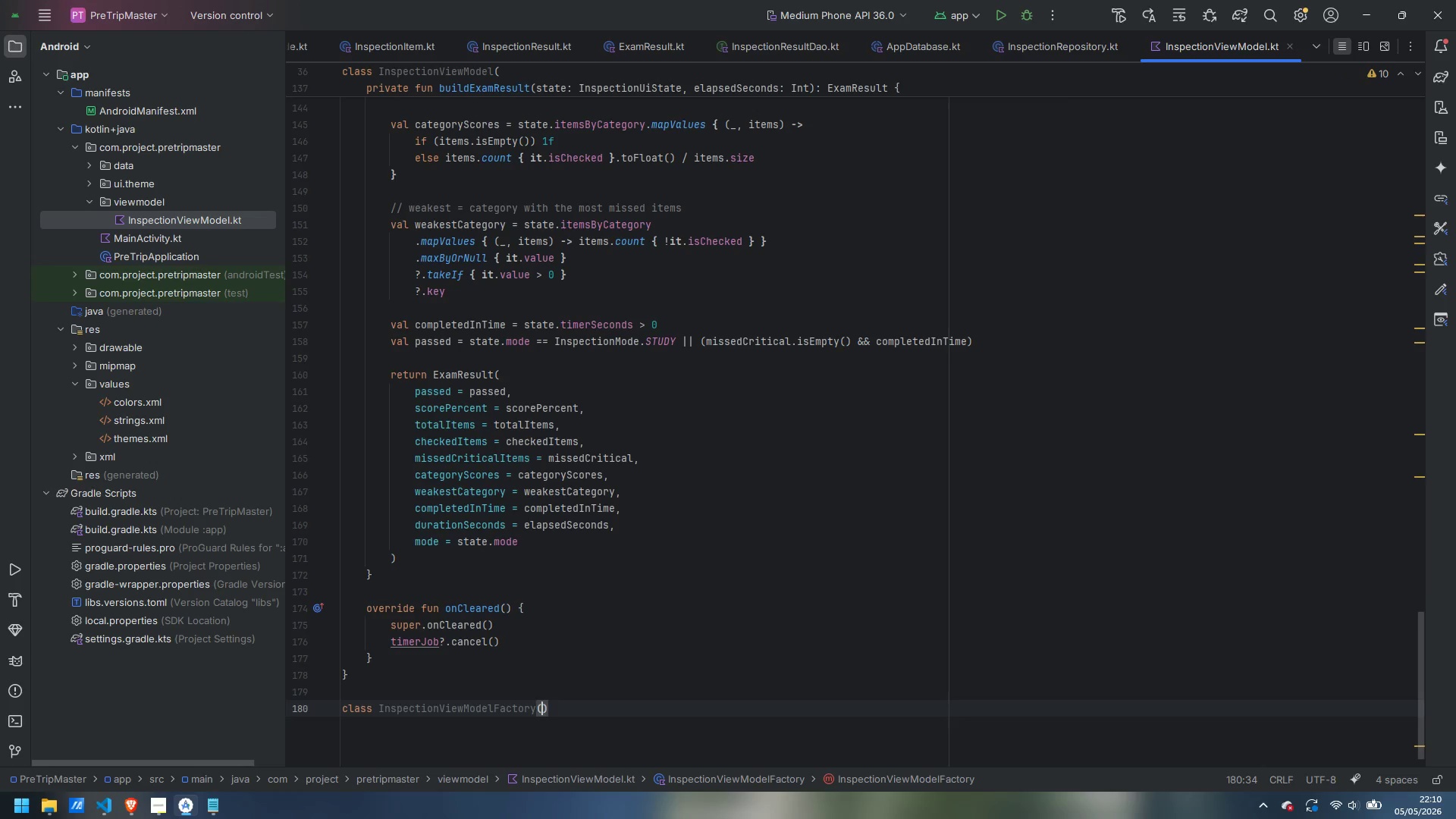 
key(Enter)
 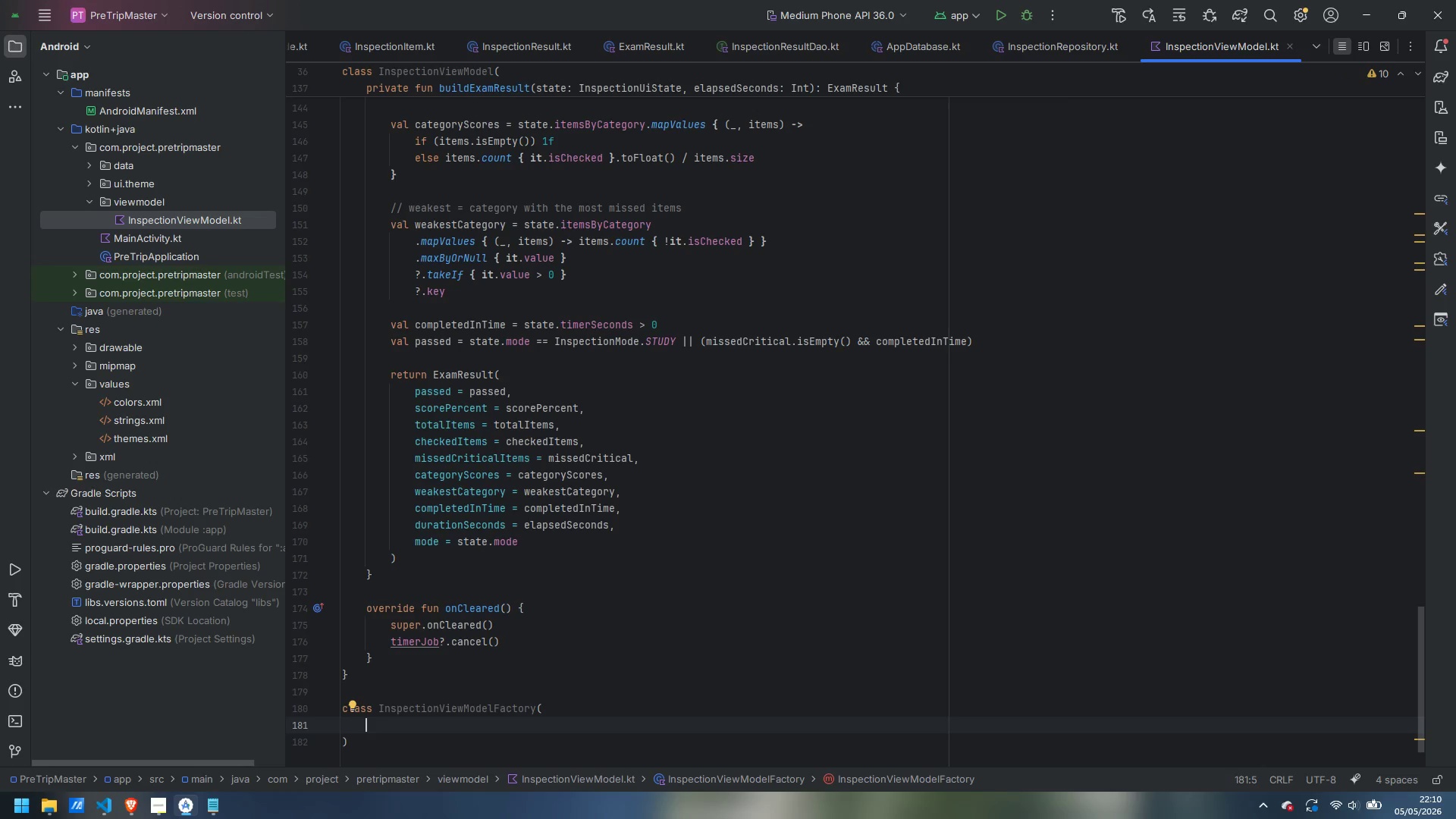 
type(private val repository: InspectionReposti)
key(Backspace)
key(Backspace)
type(itoruy)
key(Backspace)
 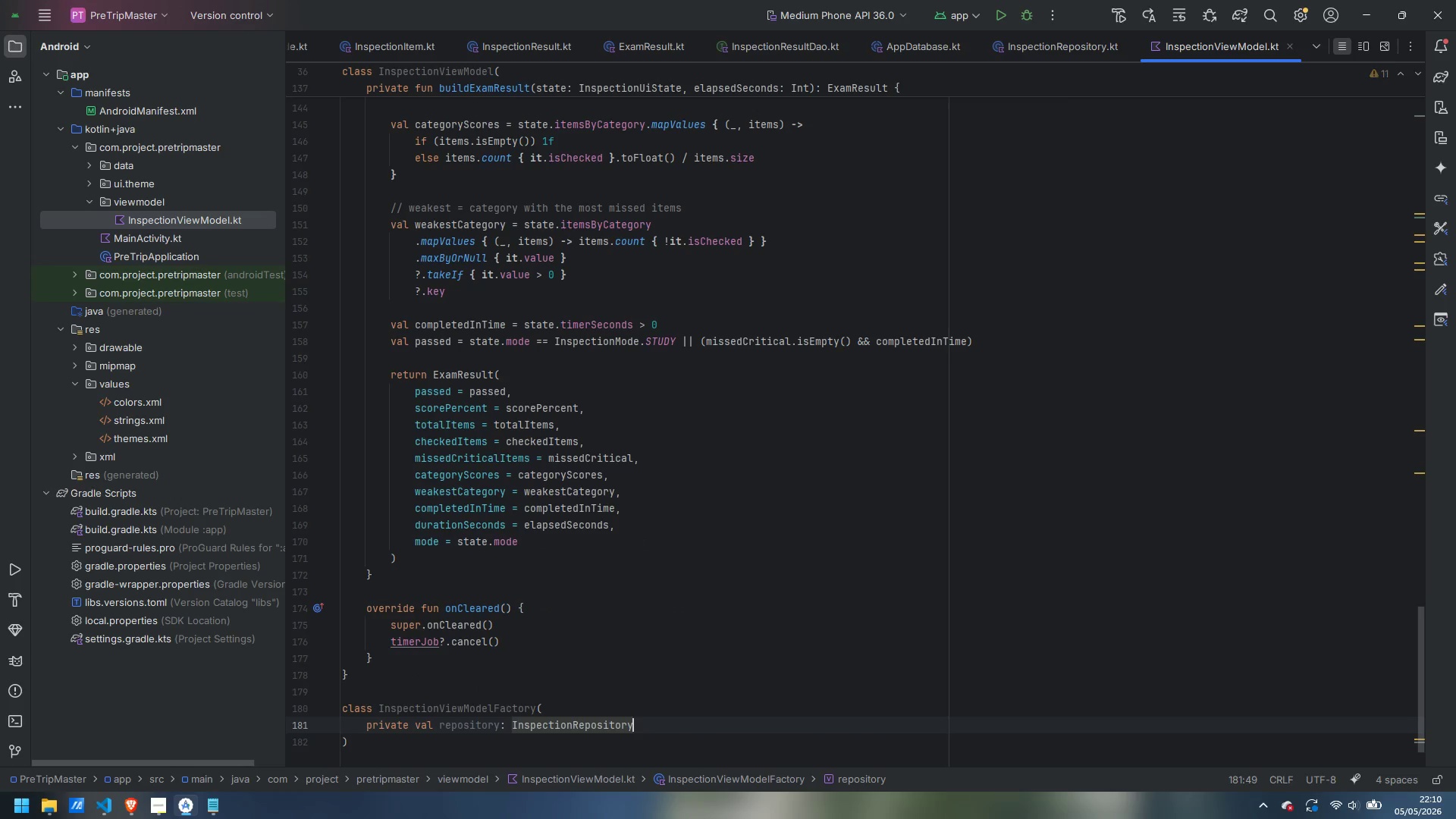 
key(ArrowDown)
 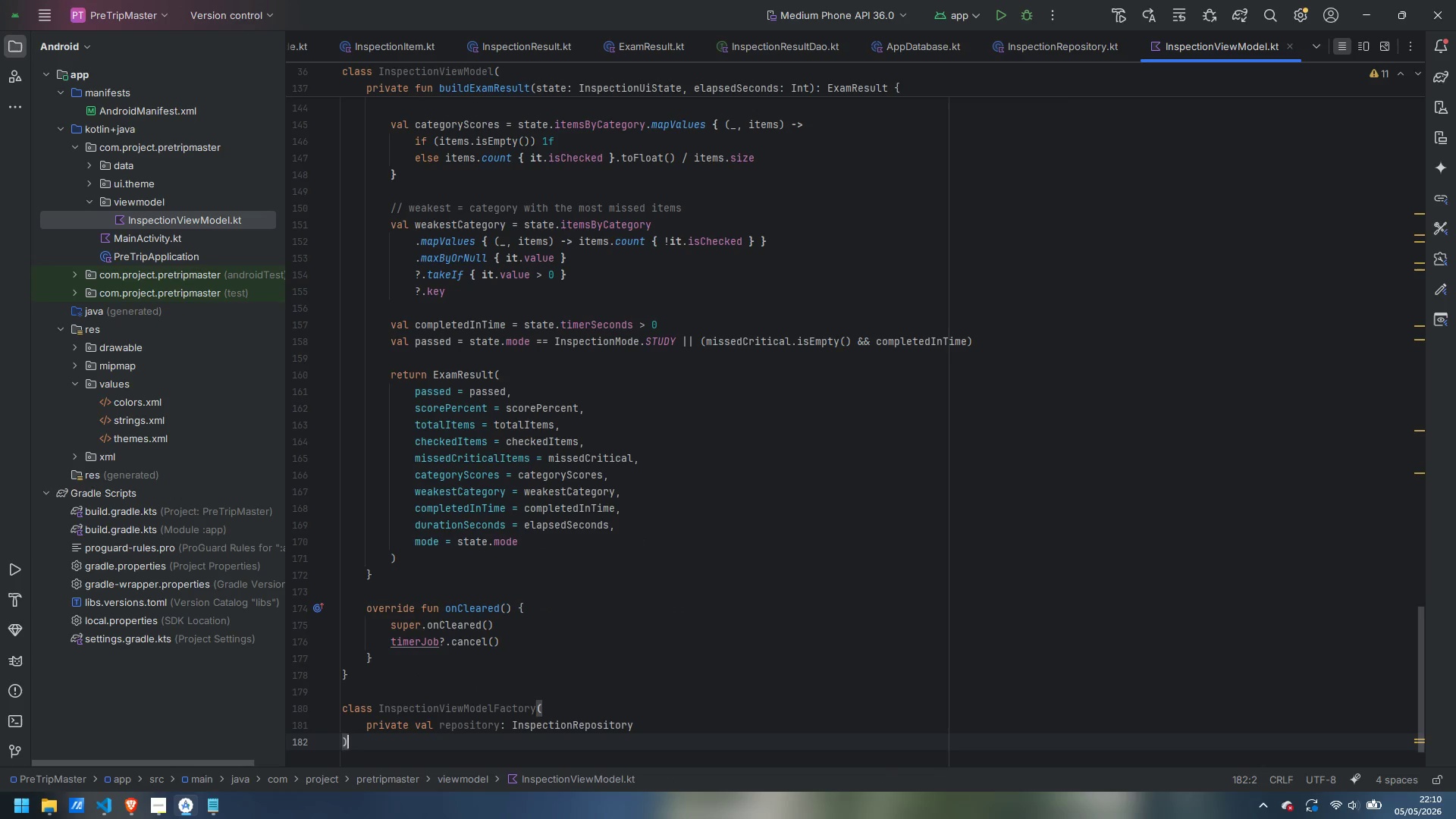 
type( : ViewModelProviwer)
key(Backspace)
key(Backspace)
type(r)
key(Backspace)
key(Backspace)
type(der)
 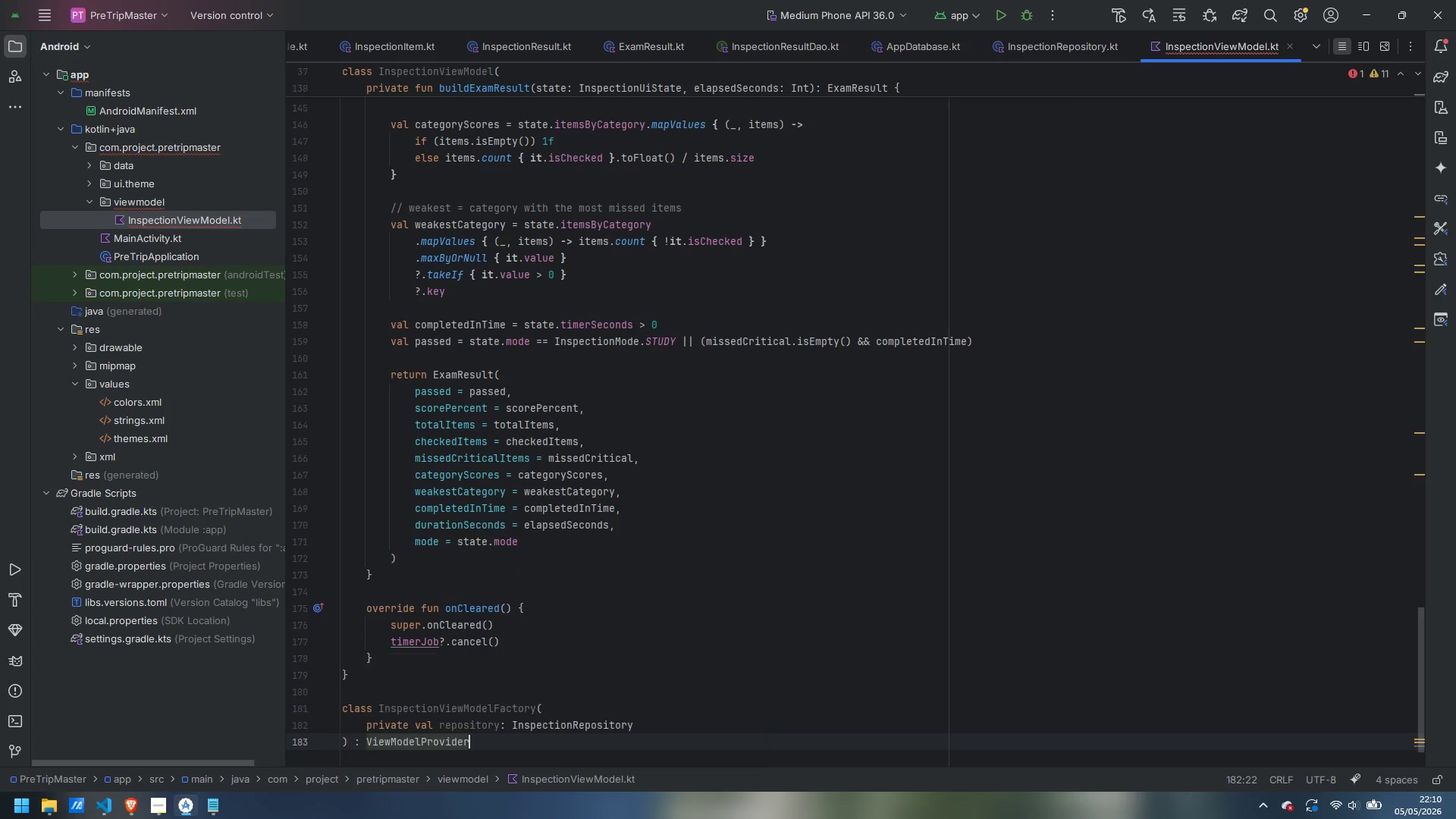 
 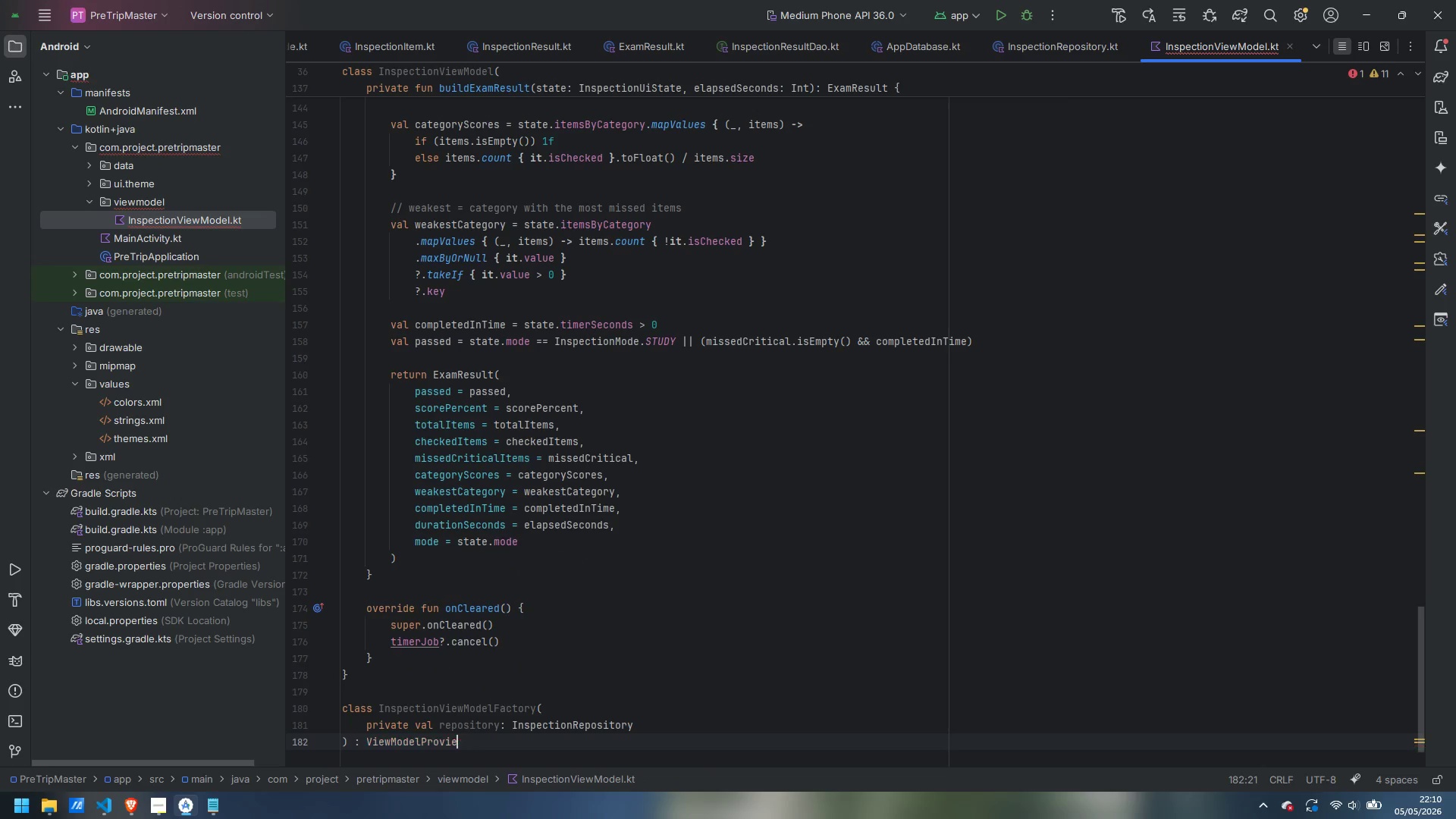 
key(Enter)
 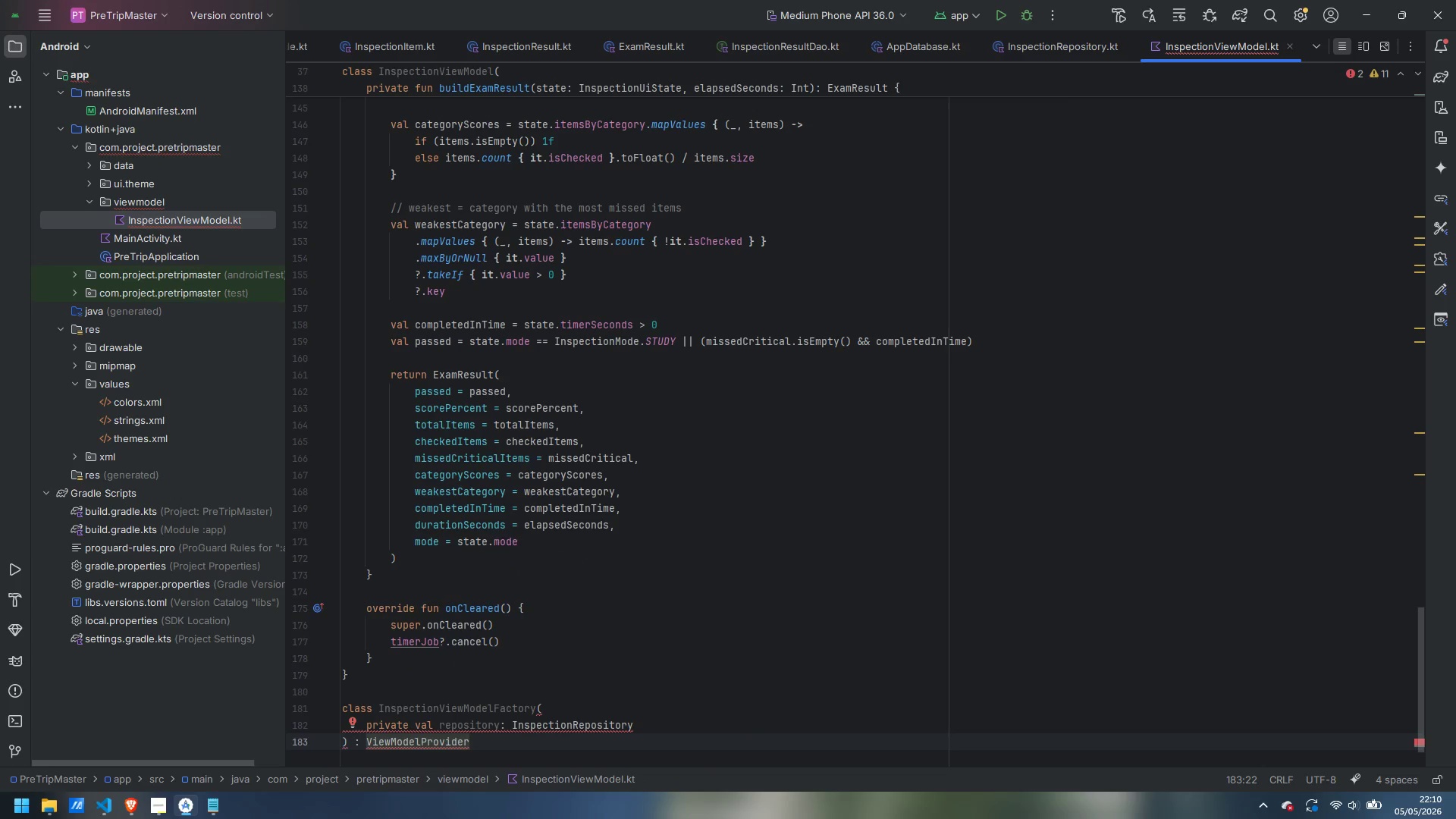 
type(.Factory)
 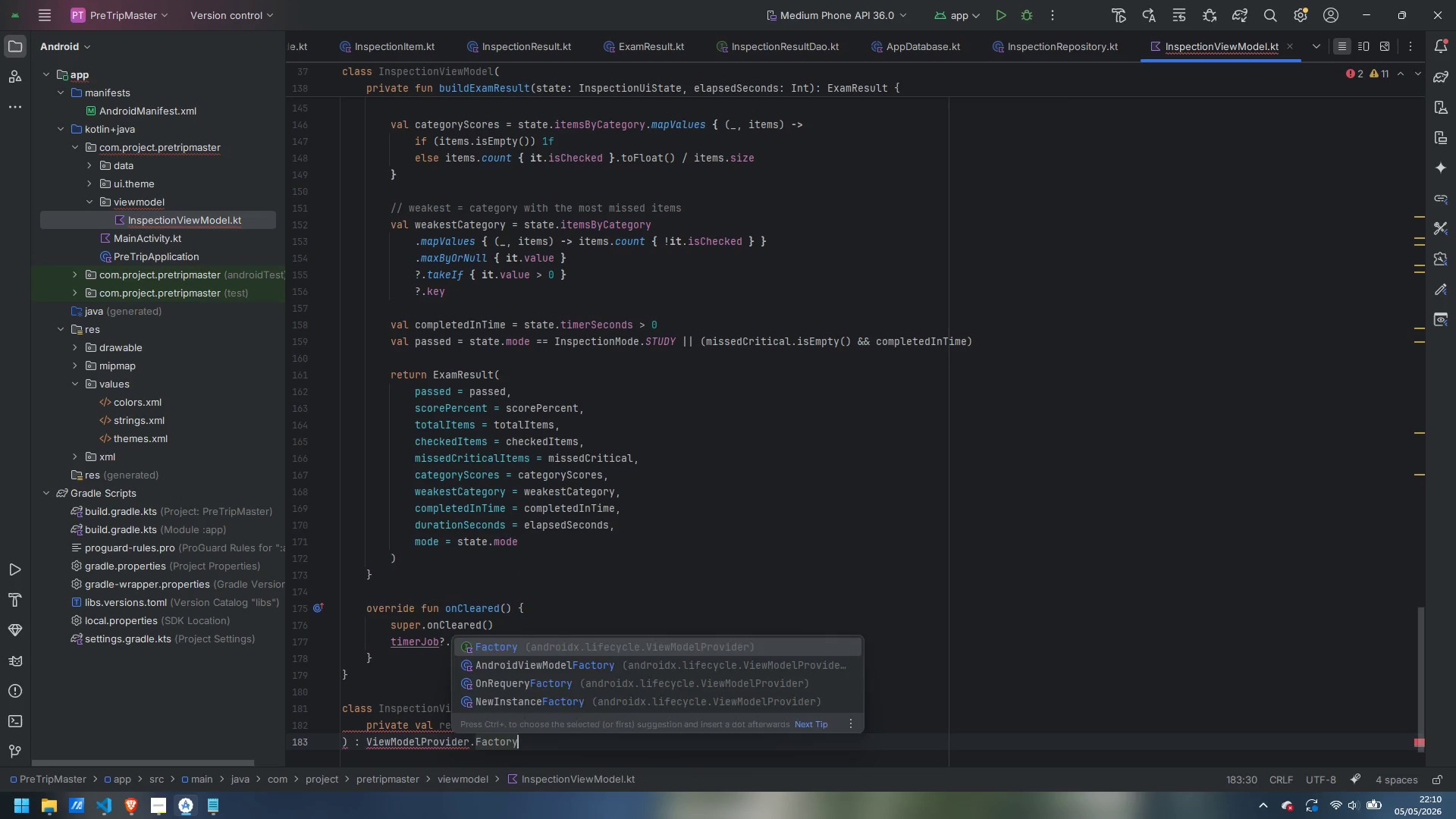 
key(Enter)
 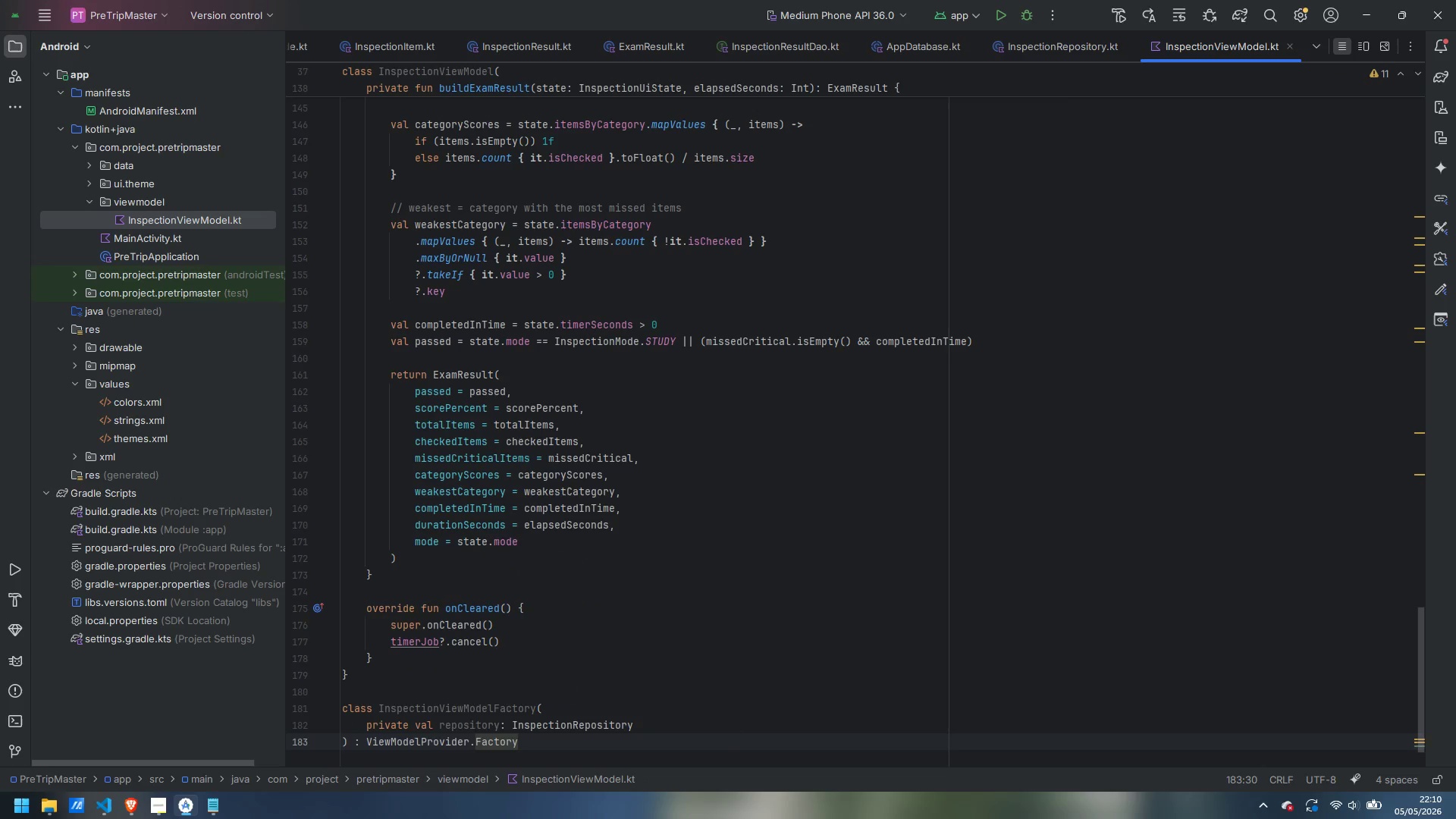 
key(Space)
 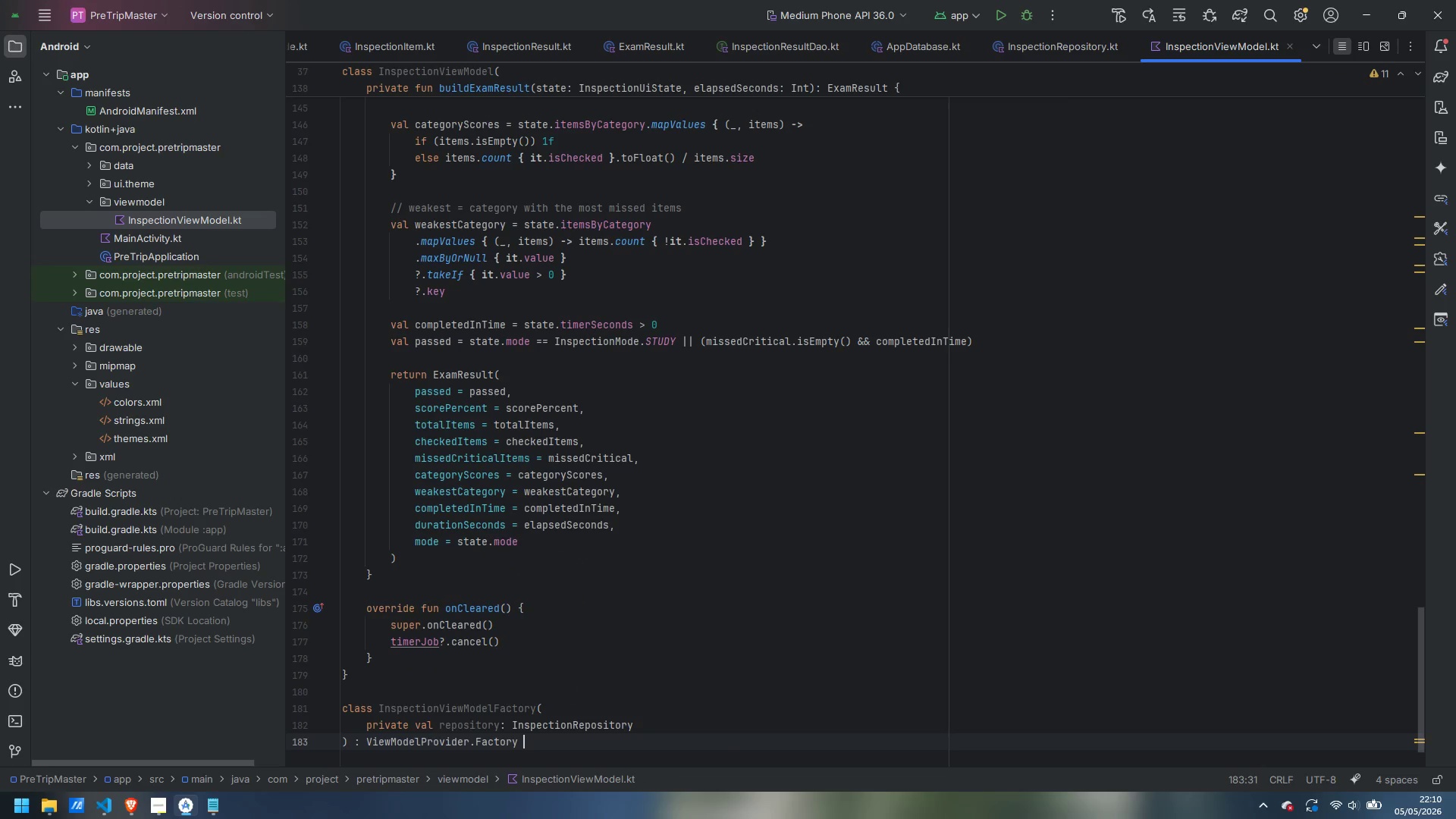 
key(Shift+BracketLeft)
 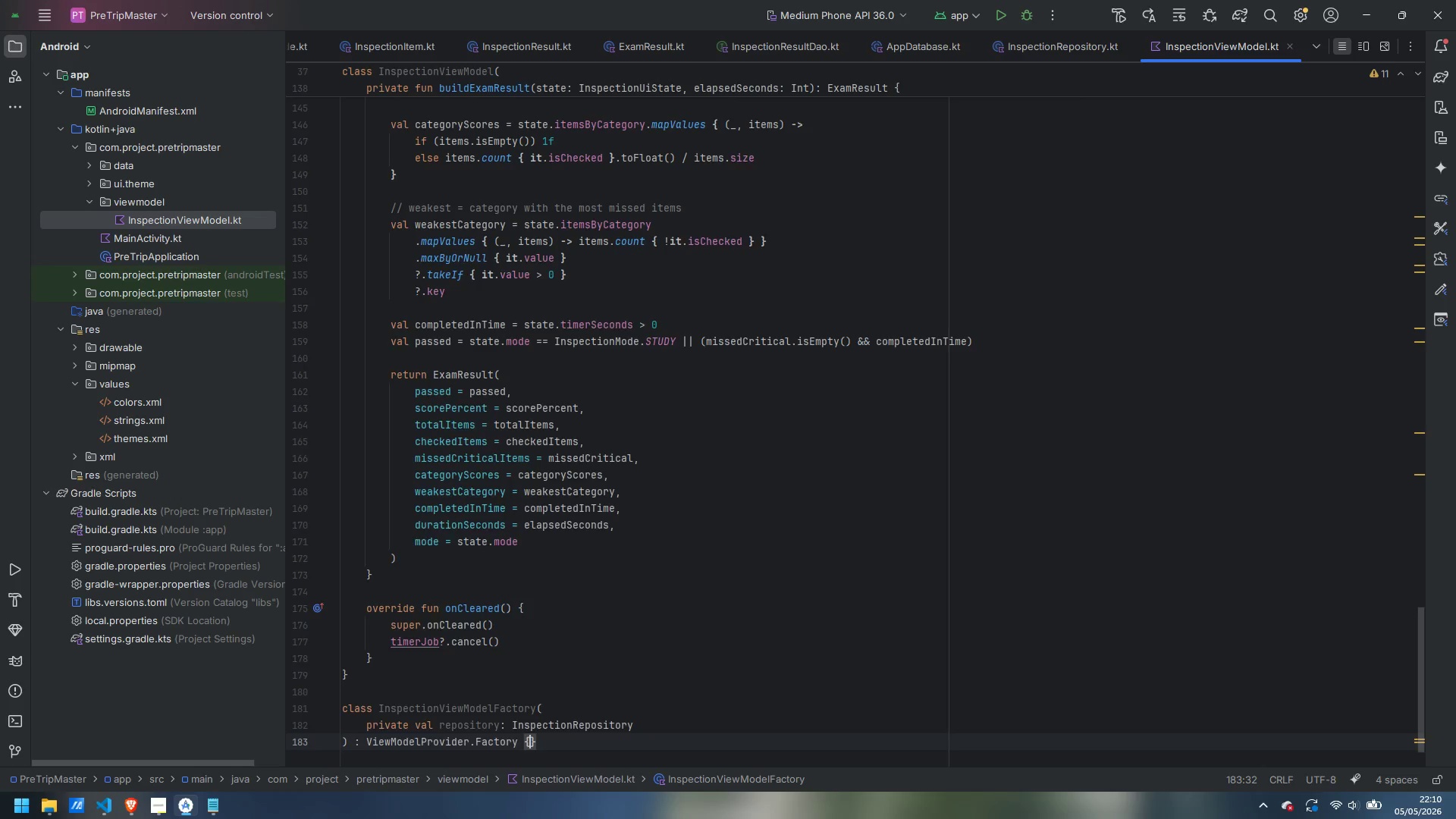 
key(Enter)
 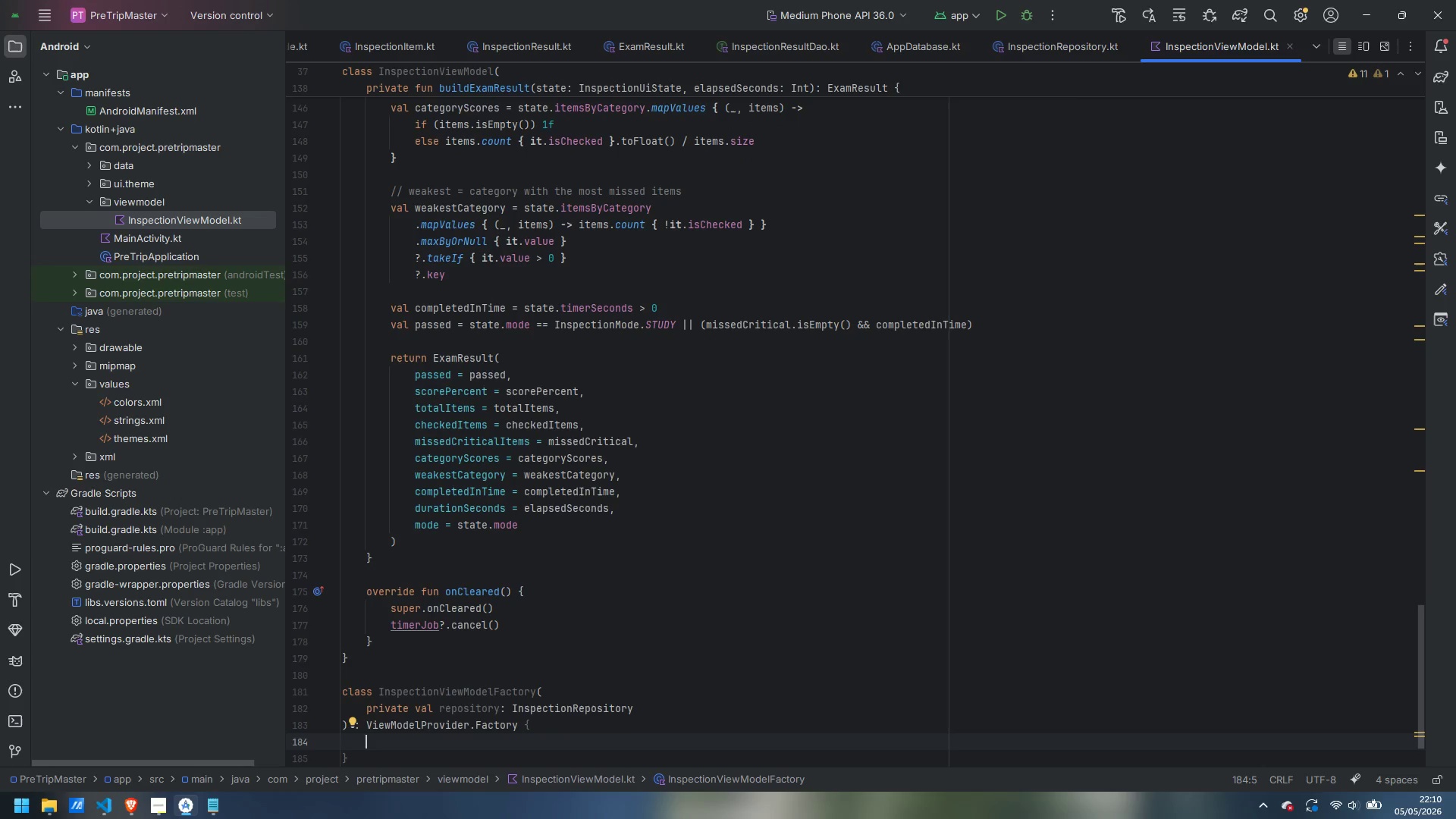 
type(create)
 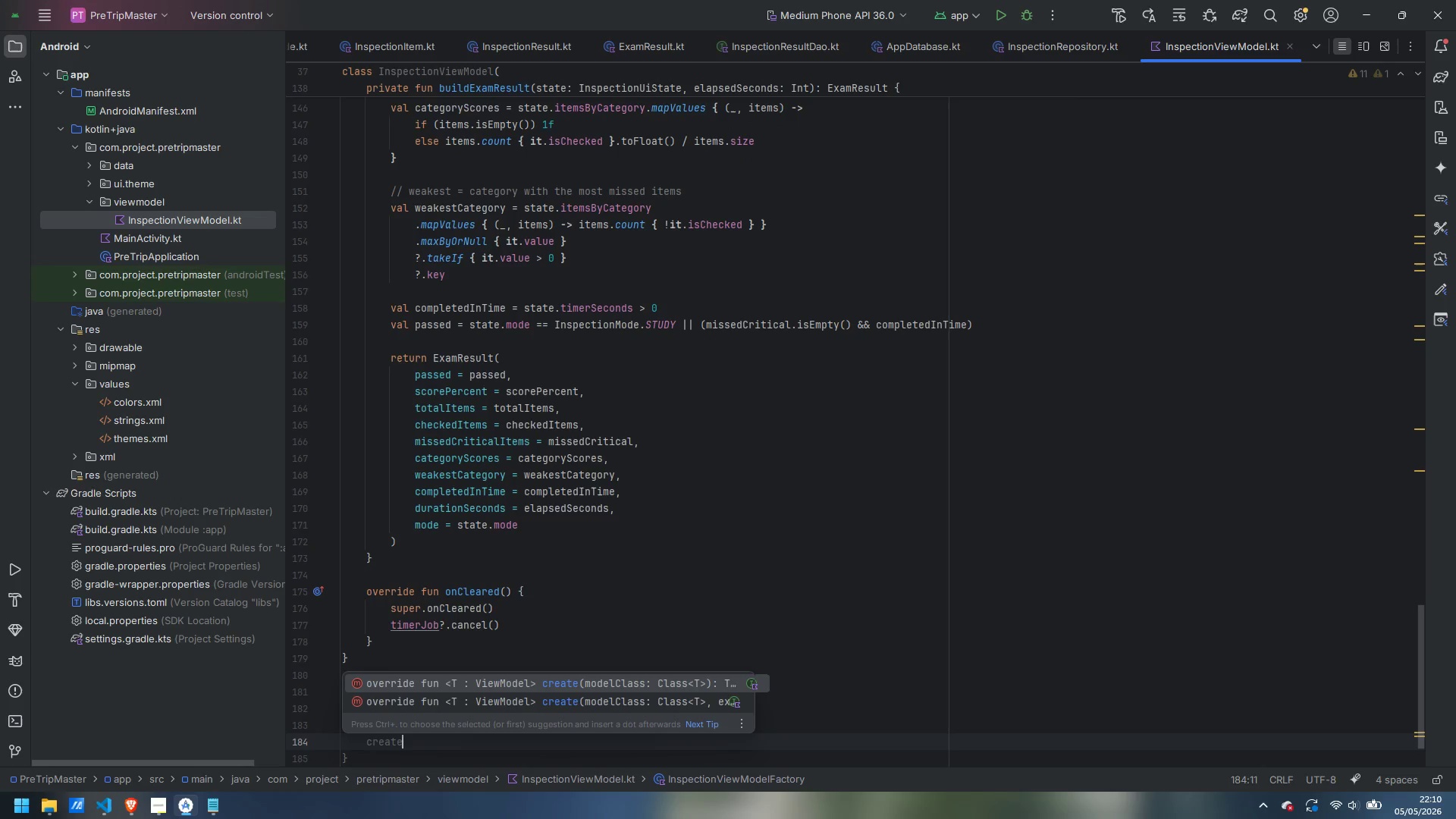 
key(Enter)
 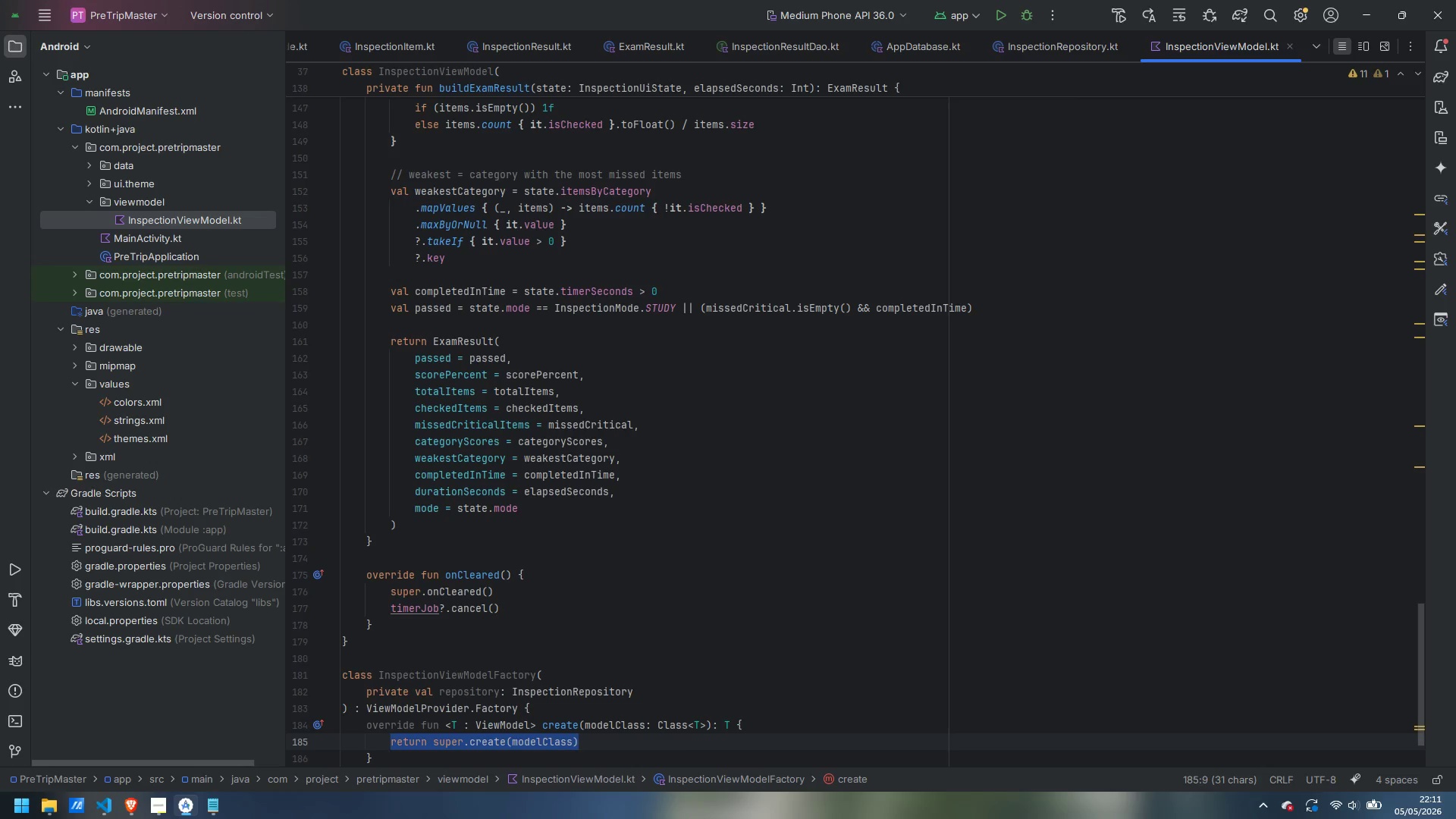 
wait(6.44)
 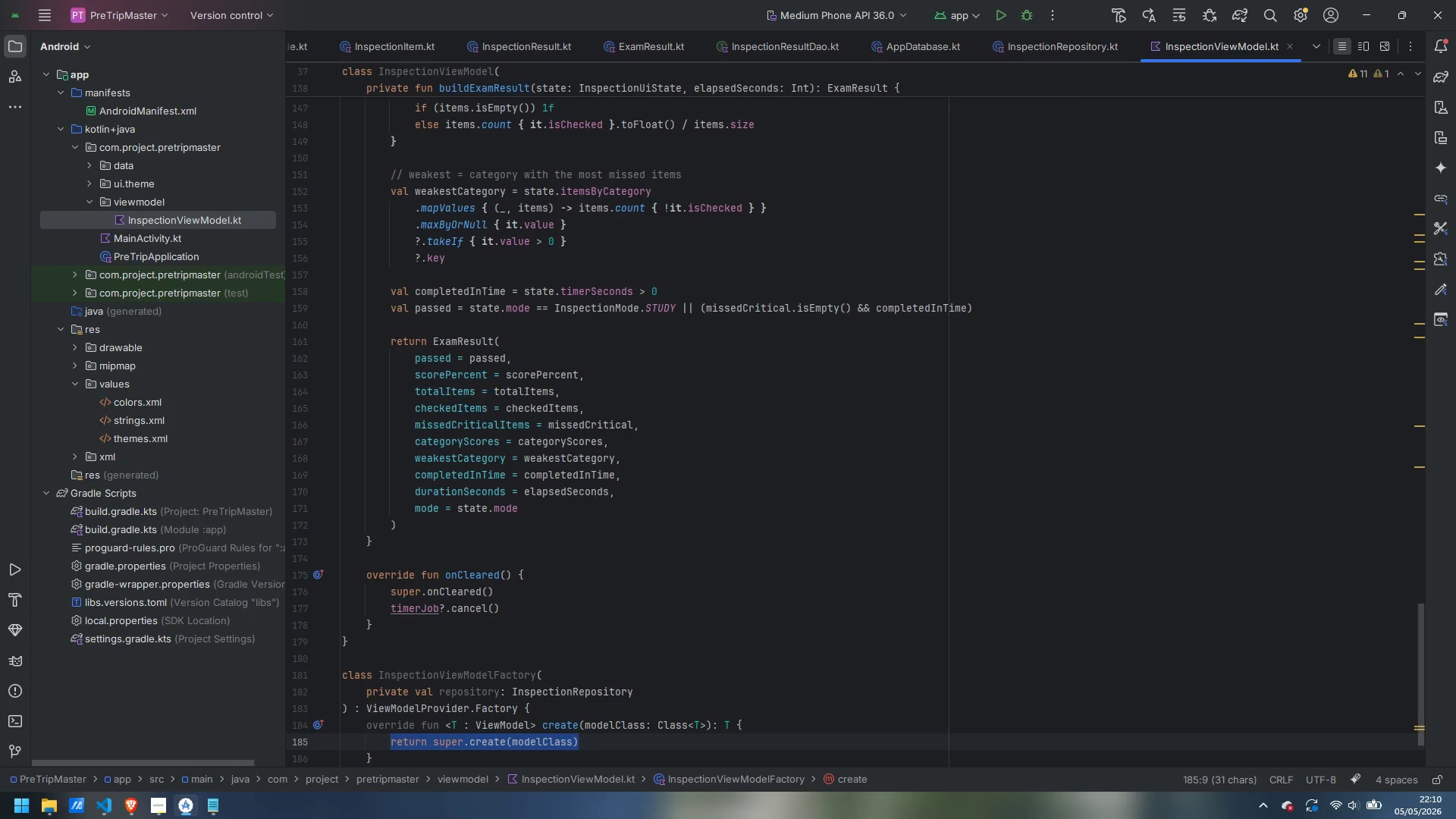 
key(Backspace)
type(if (modelClass.isAd)
key(Backspace)
type(ssignableFo)
key(Backspace)
type(rom)
 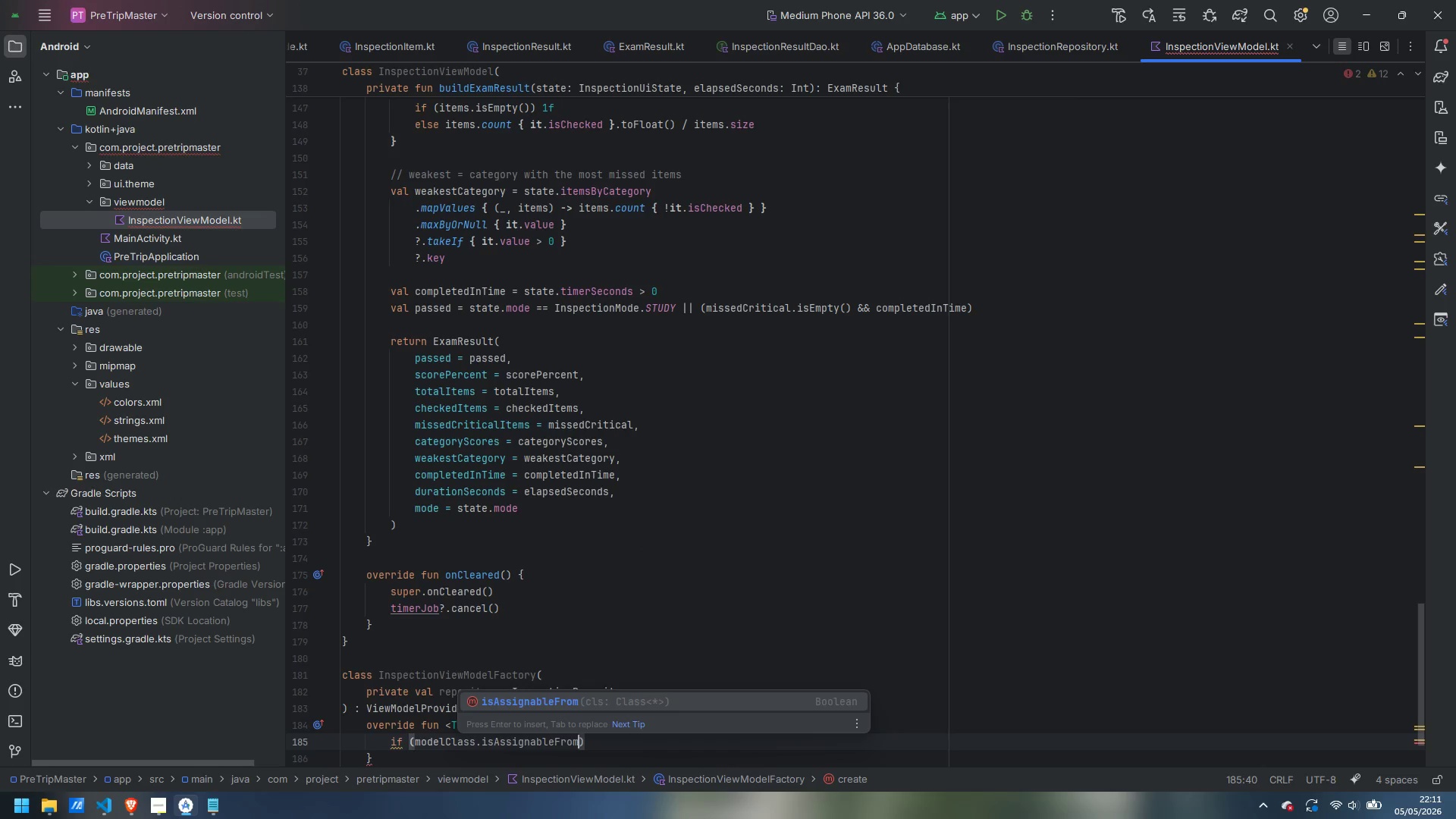 
key(Enter)
 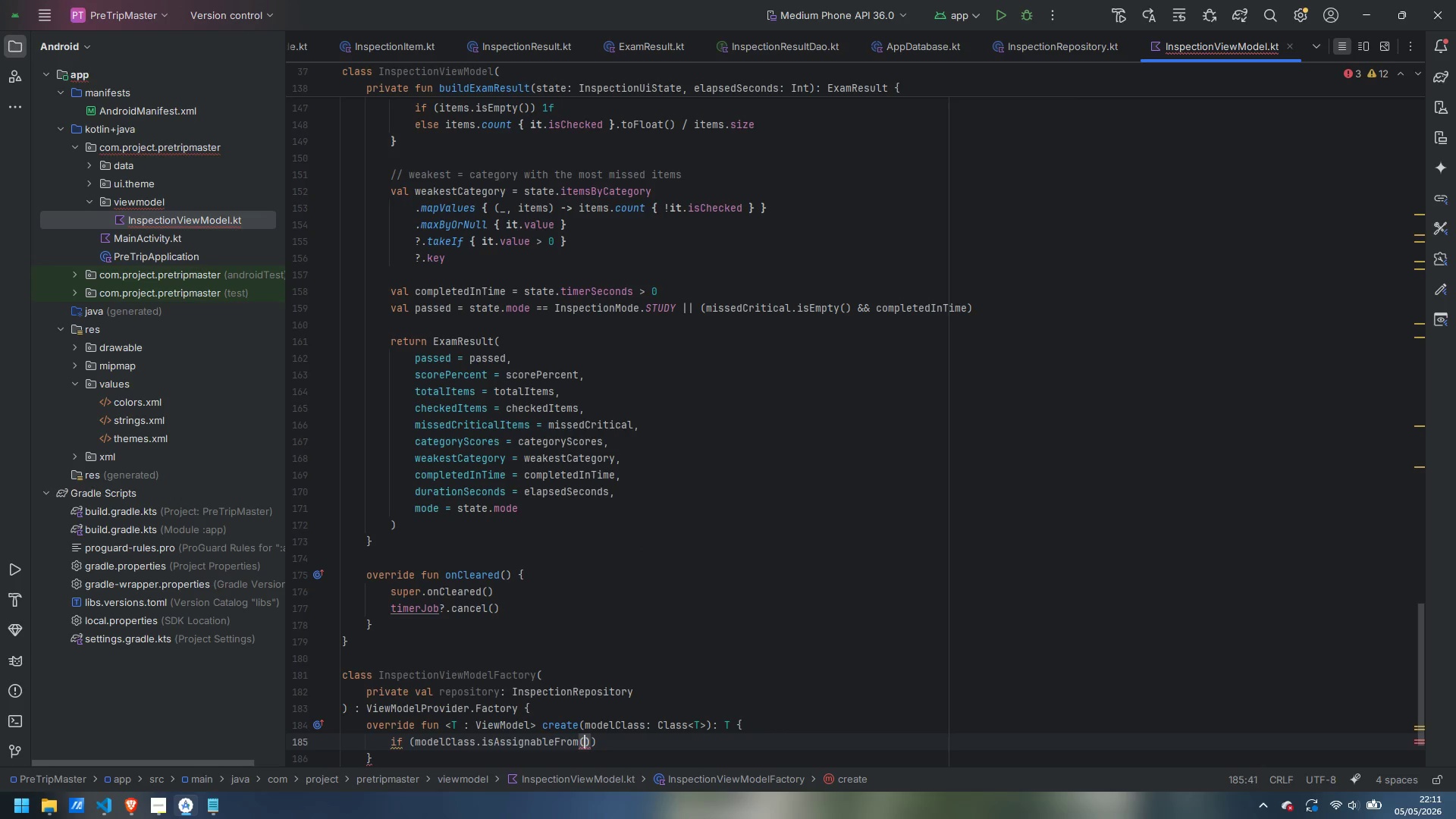 
type(InspectionViewMode::class.java)
 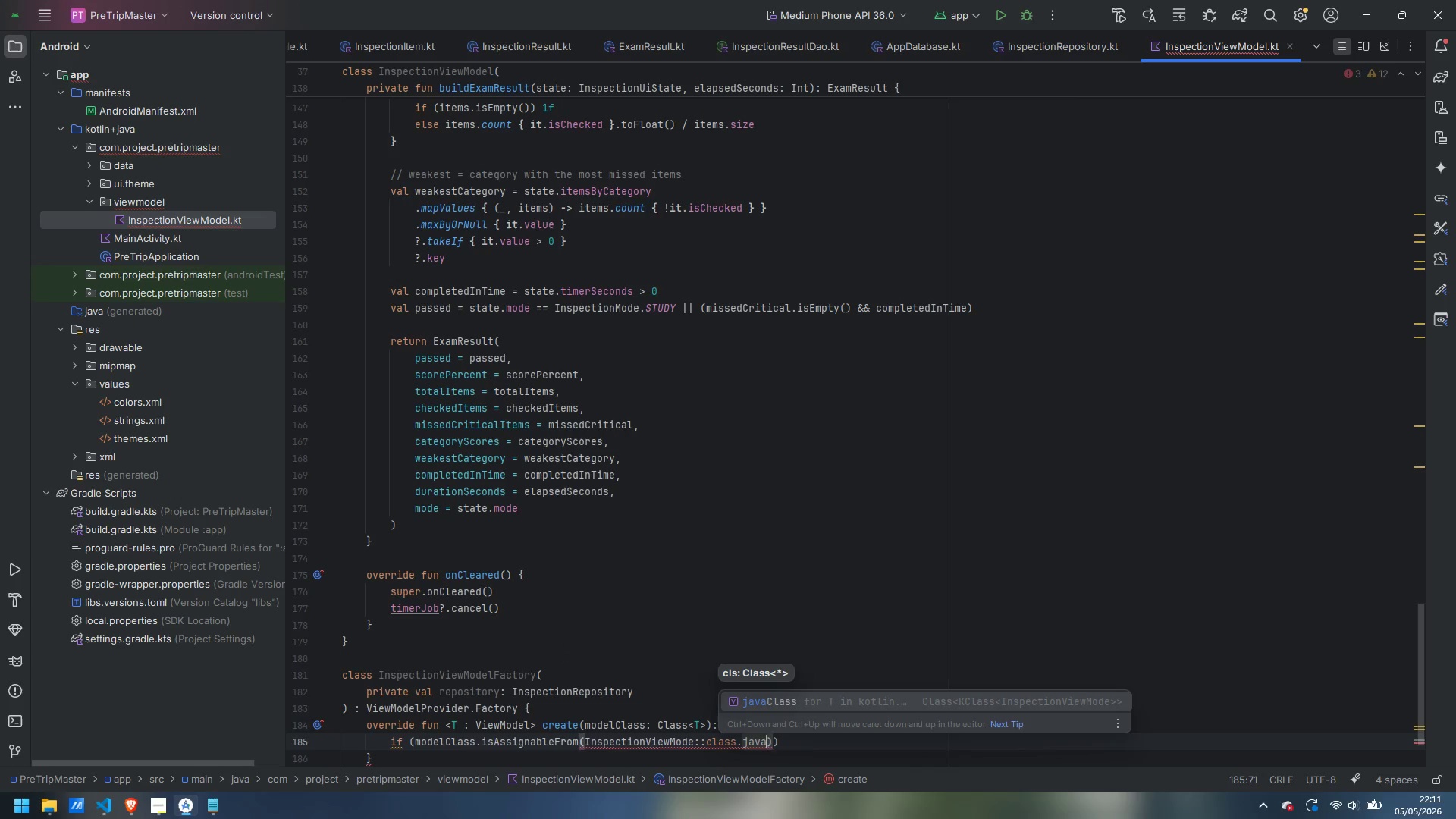 
key(ArrowRight)
 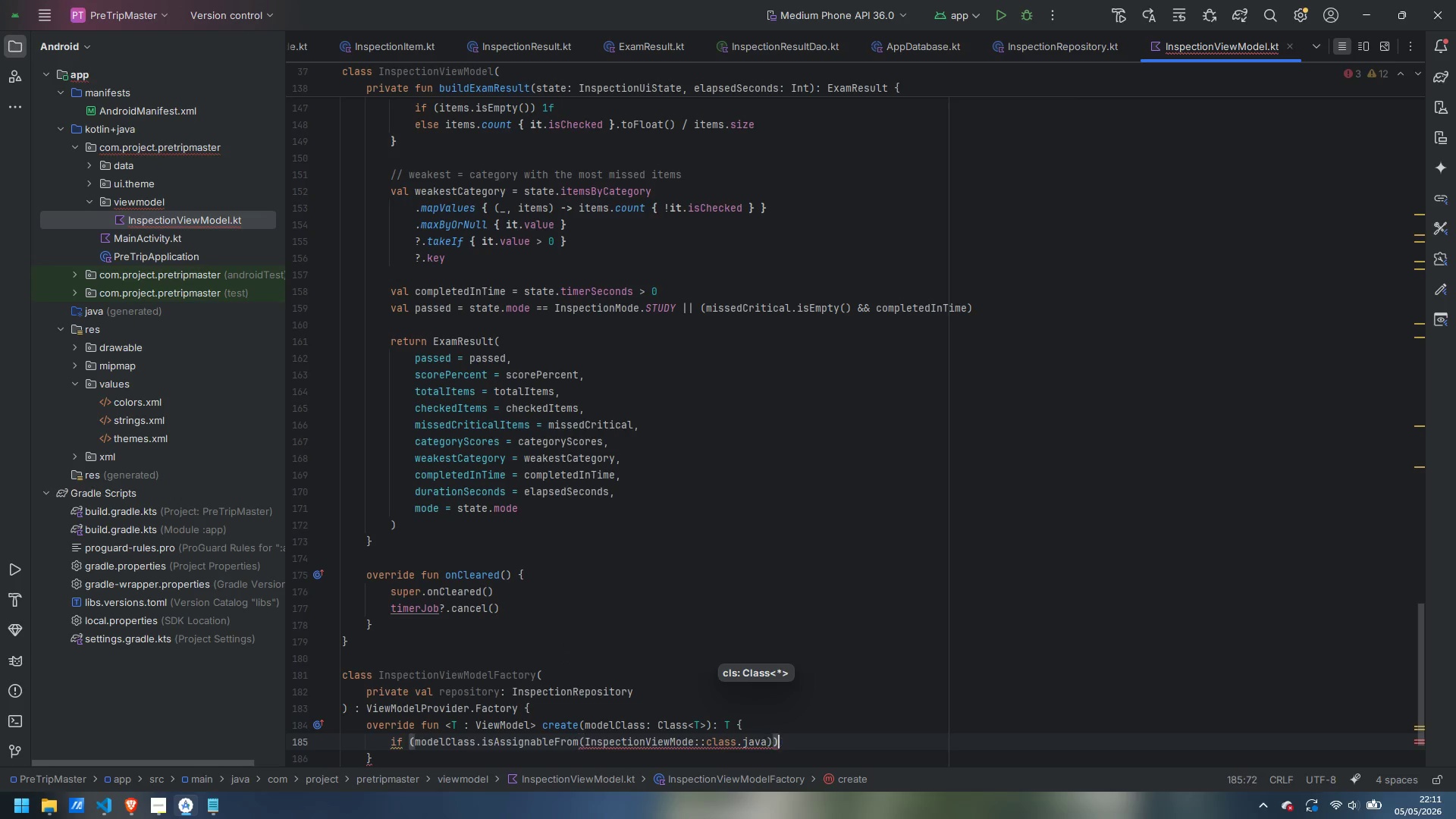 
key(ArrowRight)
 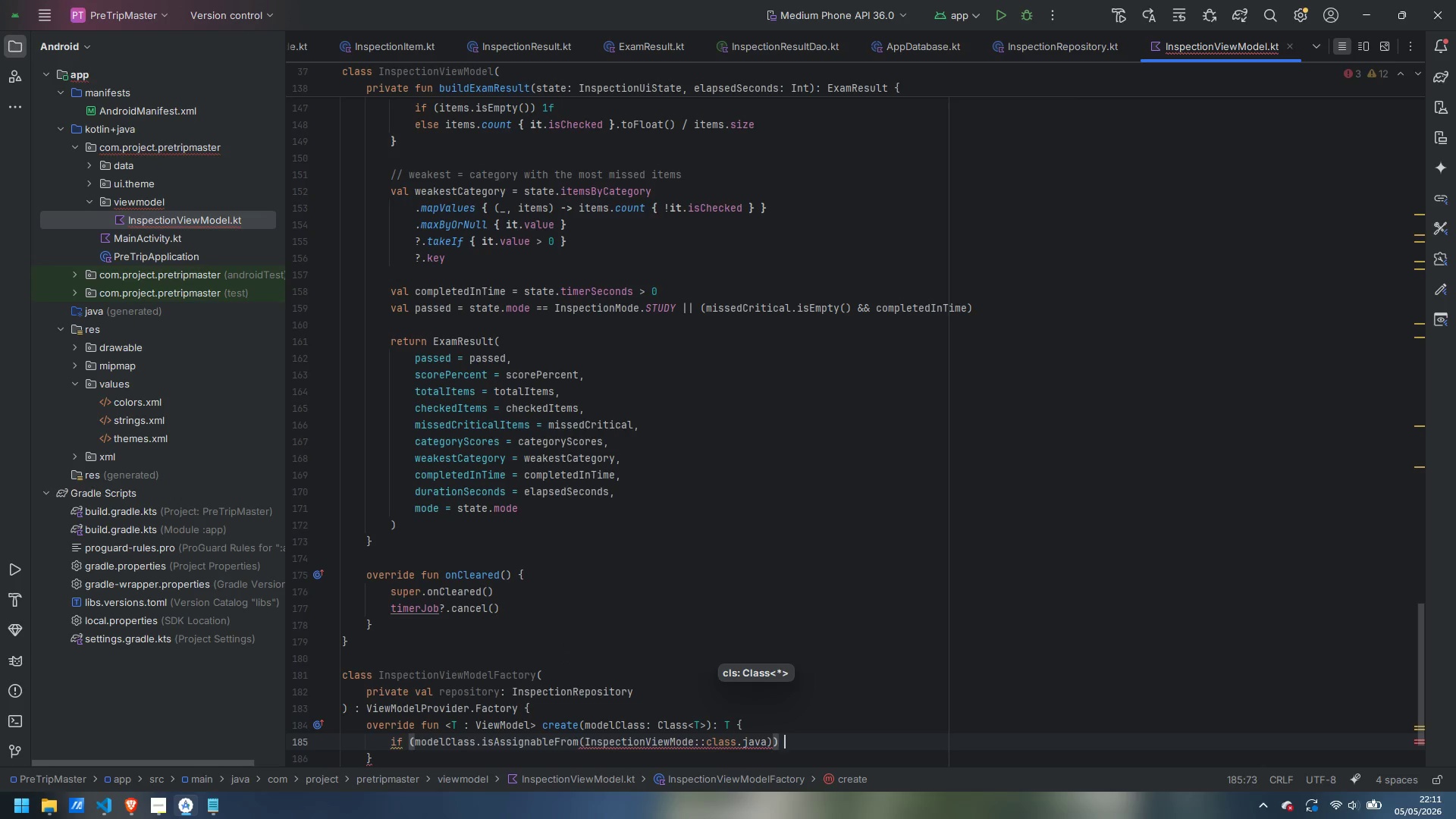 
key(Space)
 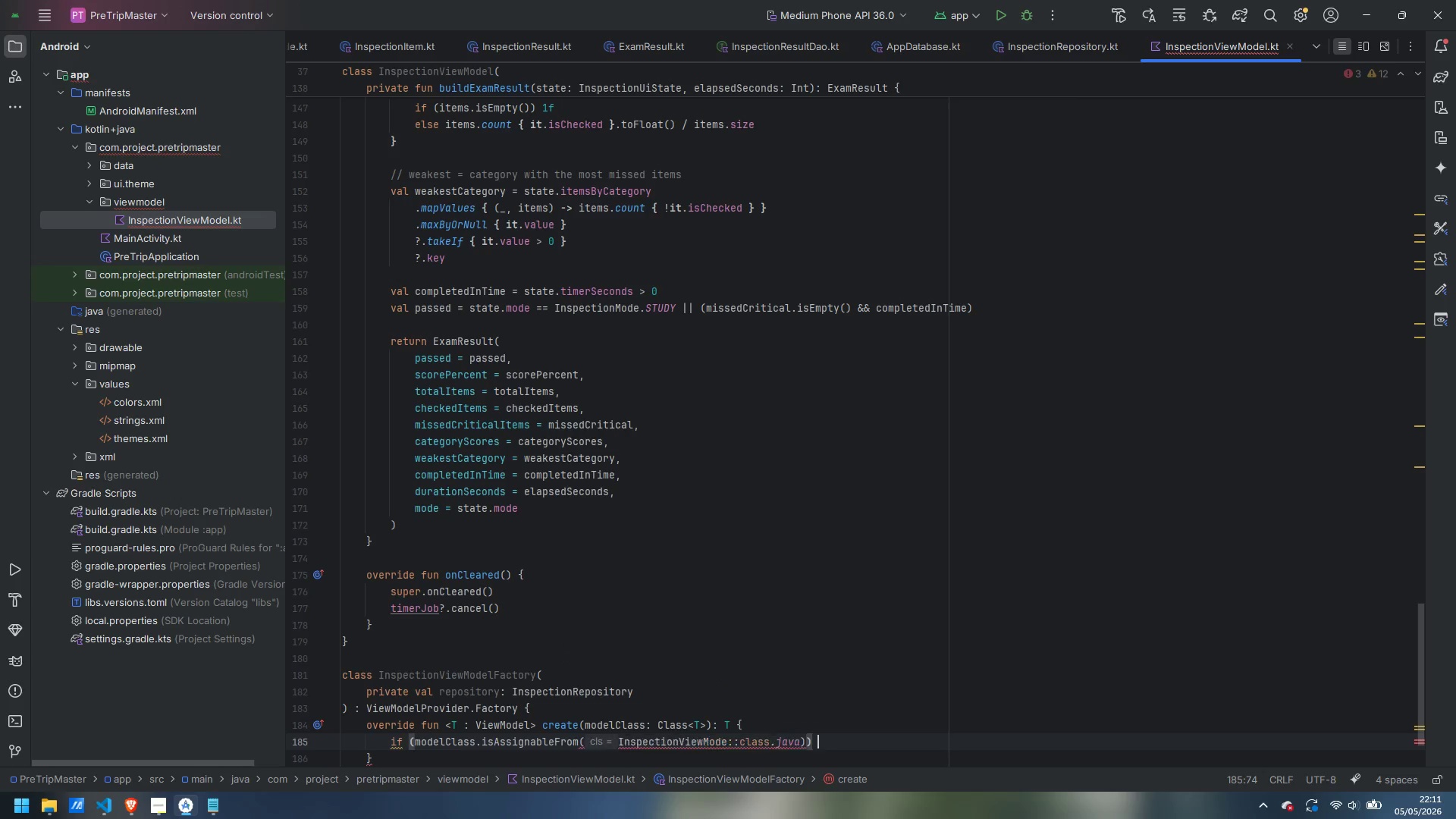 
key(Shift+BracketLeft)
 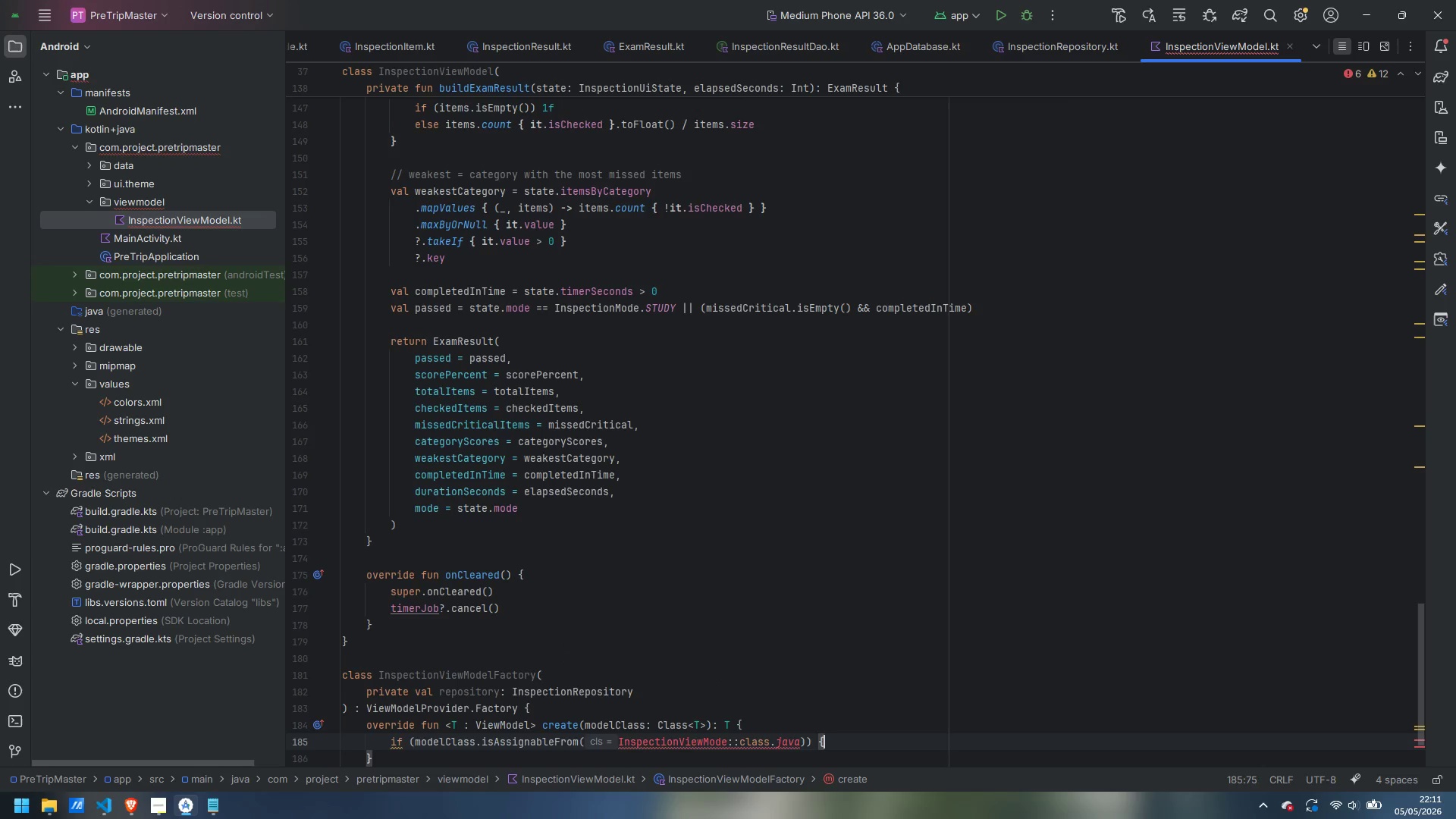 
key(Enter)
 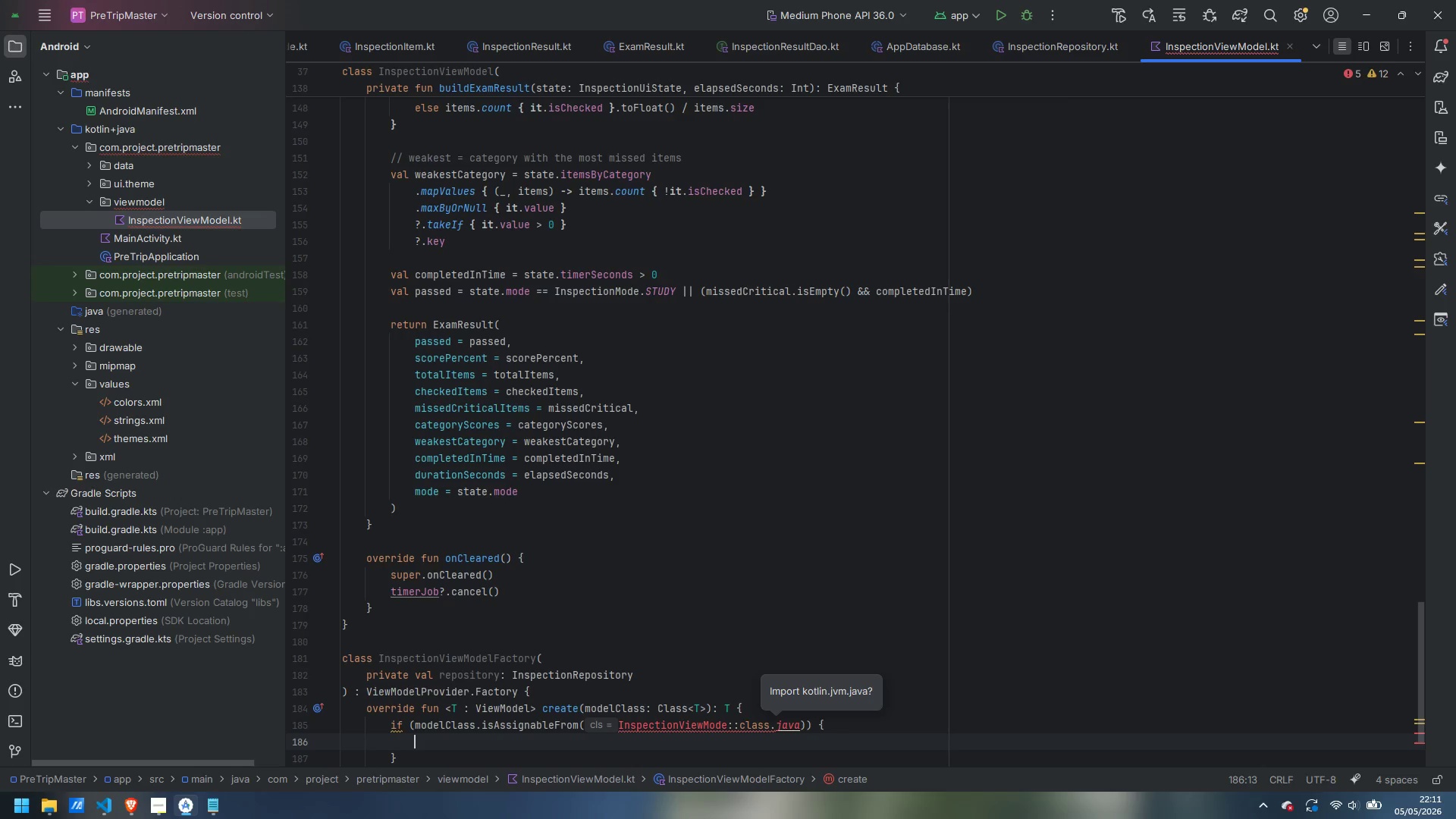 
hold_key(key=ControlLeft, duration=0.84)
 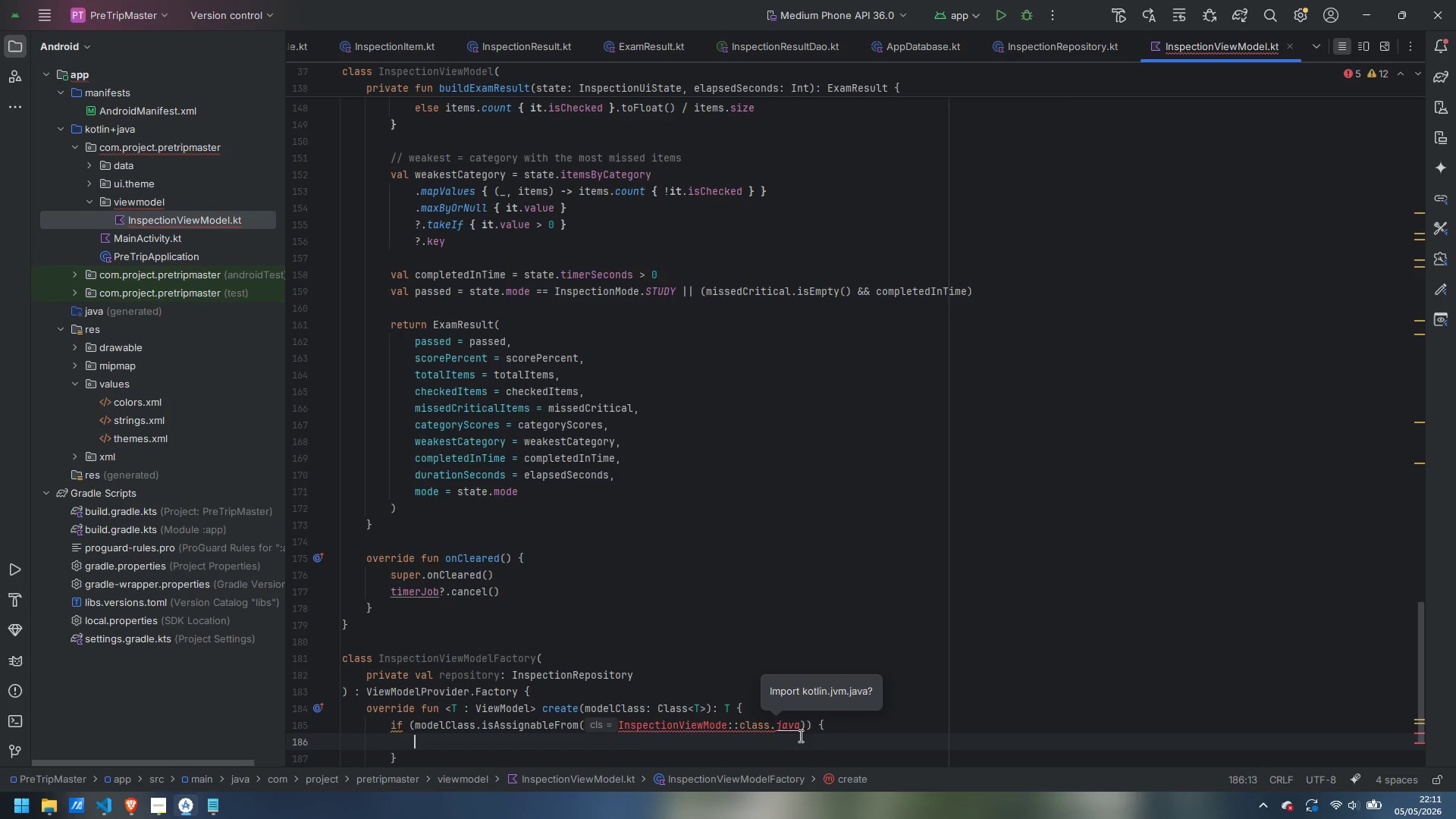 
left_click([724, 731])
 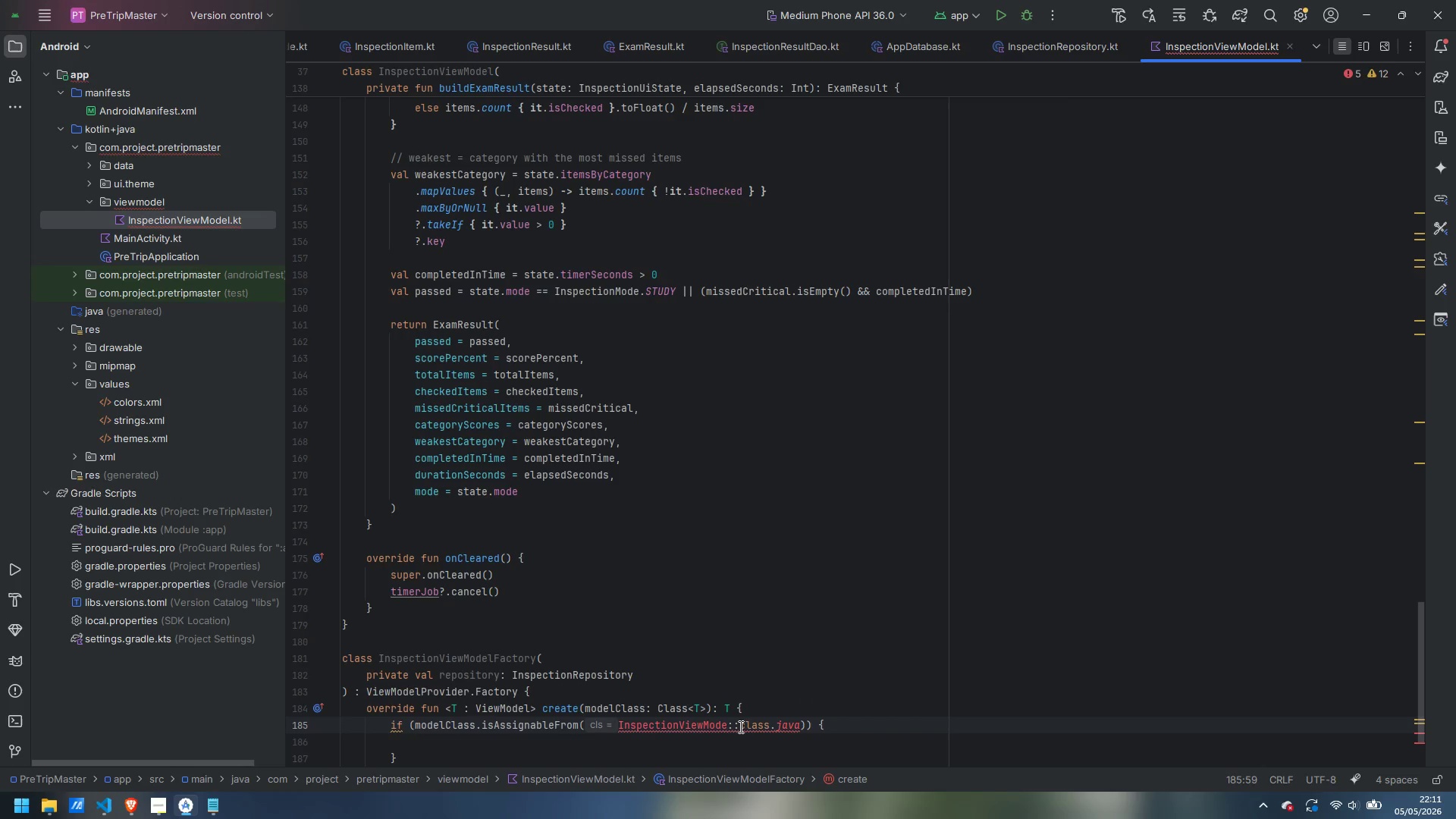 
key(L)
 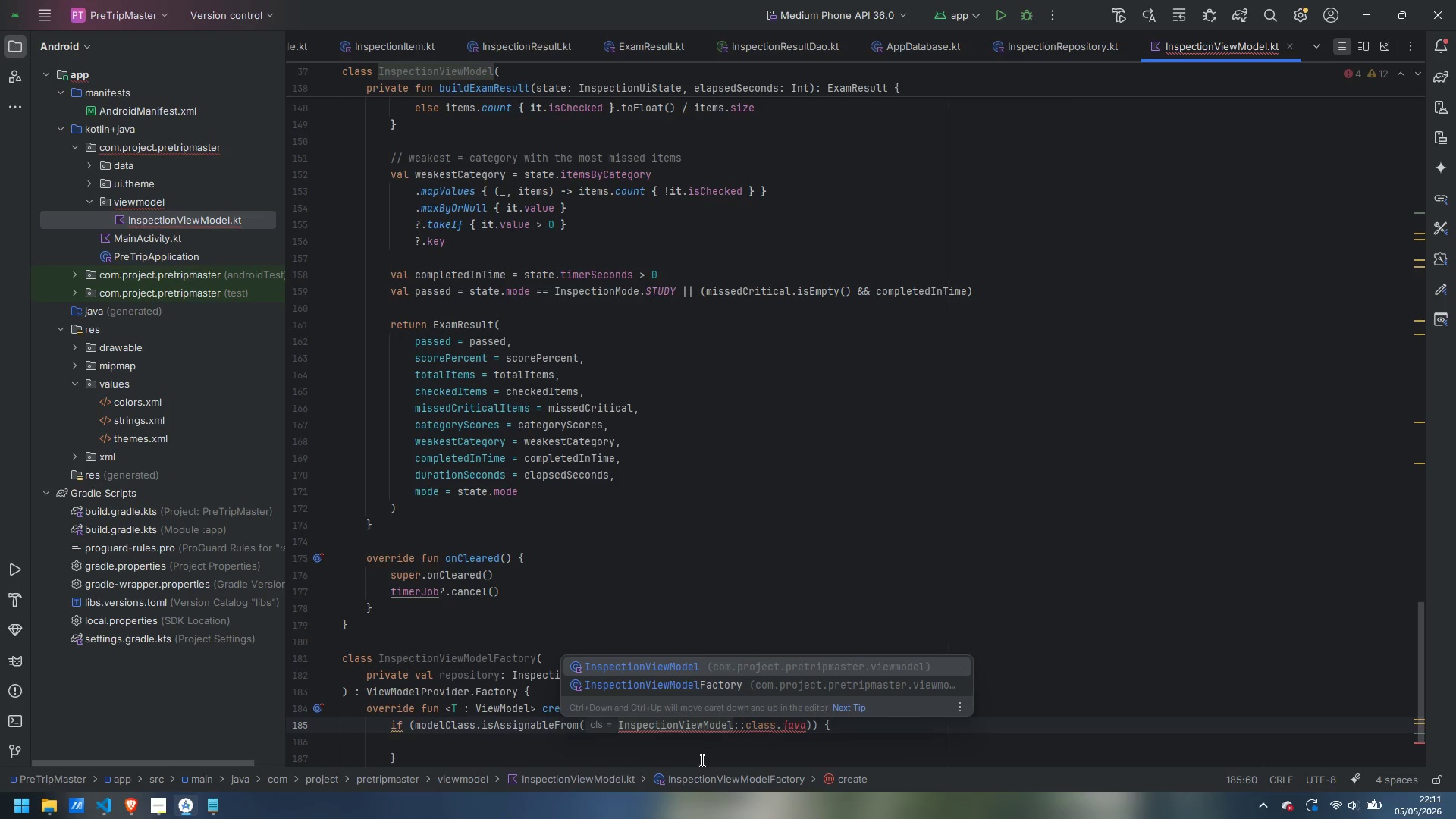 
left_click([664, 745])
 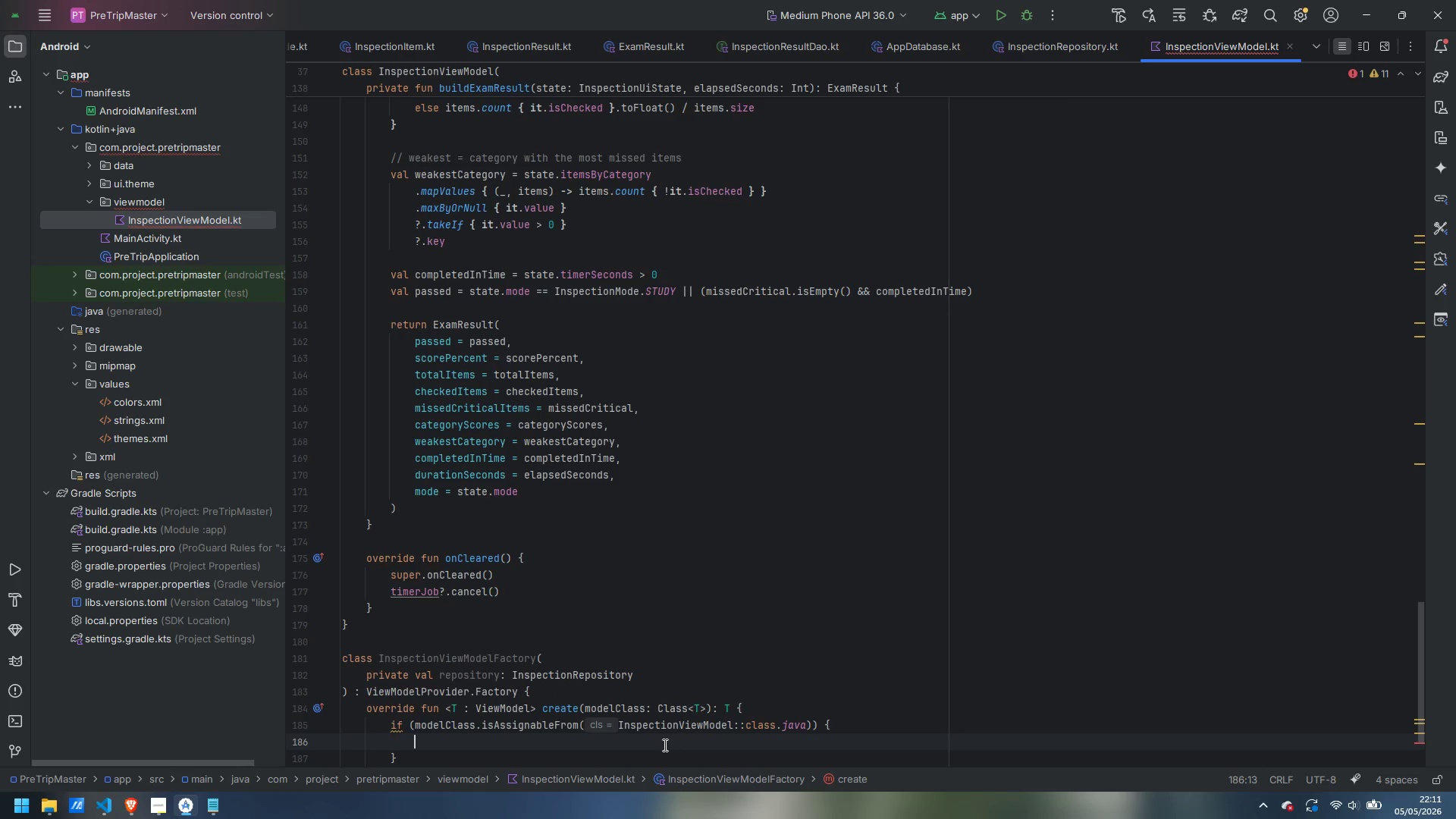 
type(return InspectionViewM0odel)
key(Backspace)
key(Backspace)
key(Backspace)
key(Backspace)
type(el)
key(Backspace)
key(Backspace)
type(del(repository)
 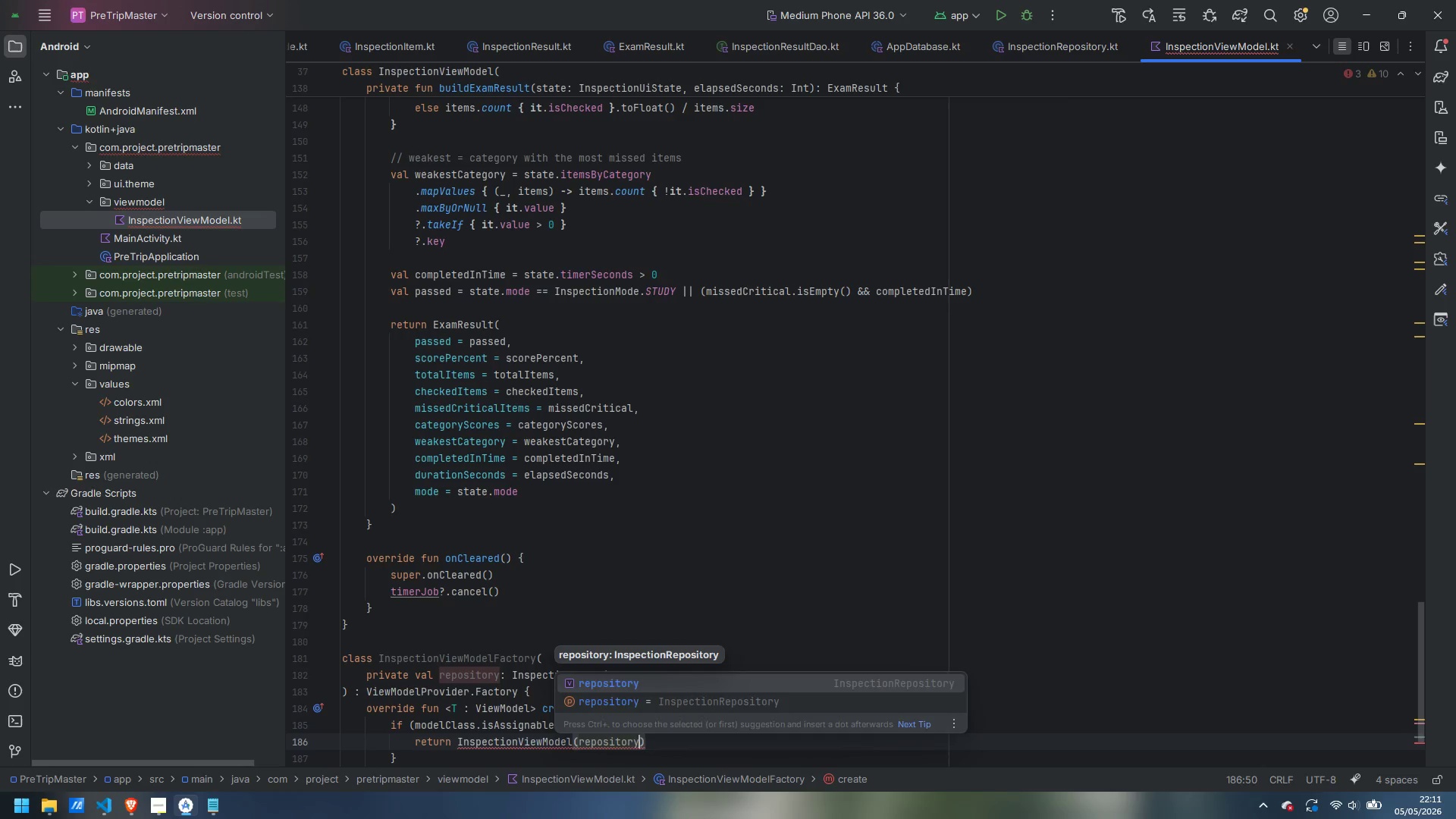 
key(ArrowRight)
 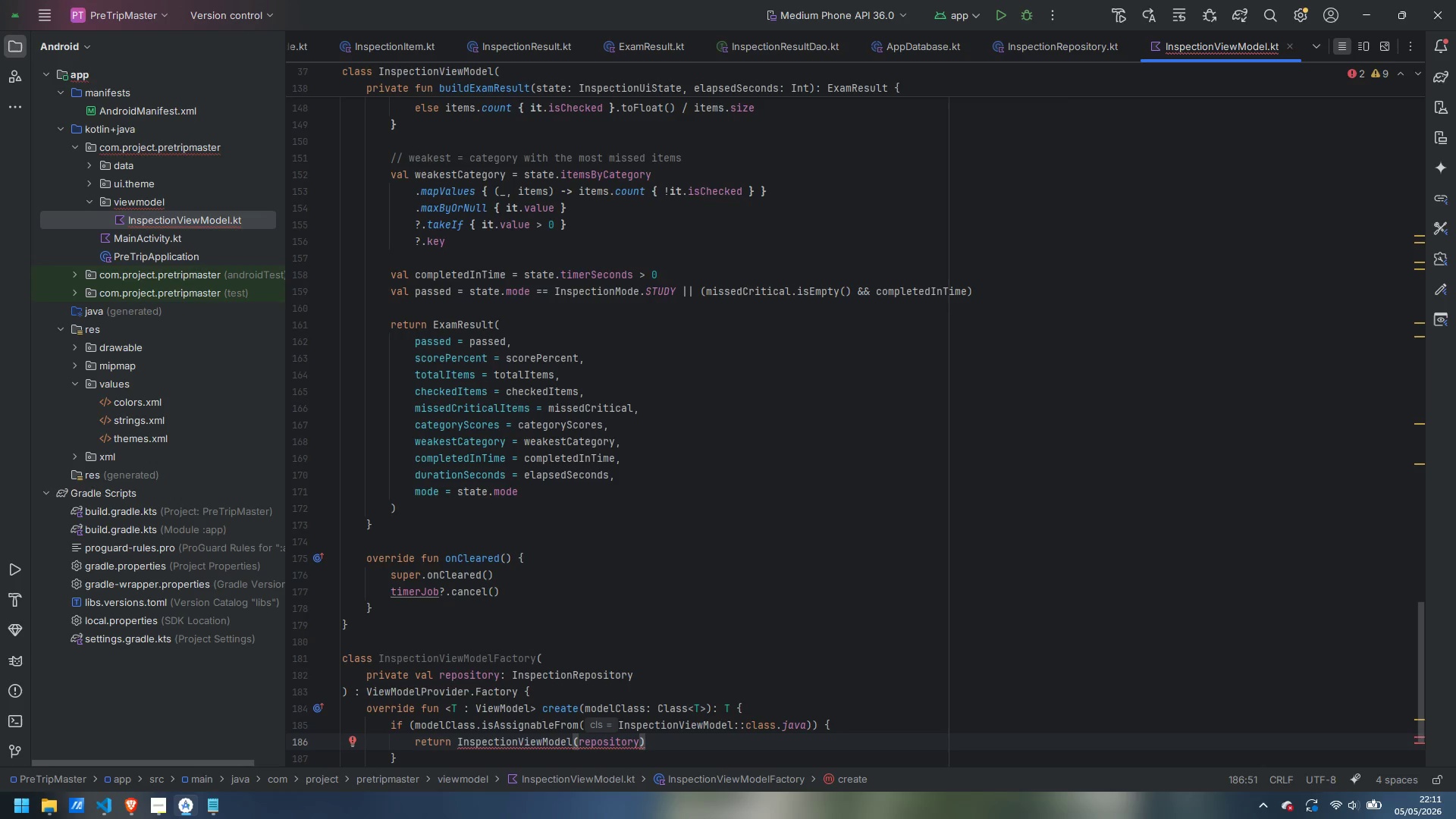 
type( as T)
 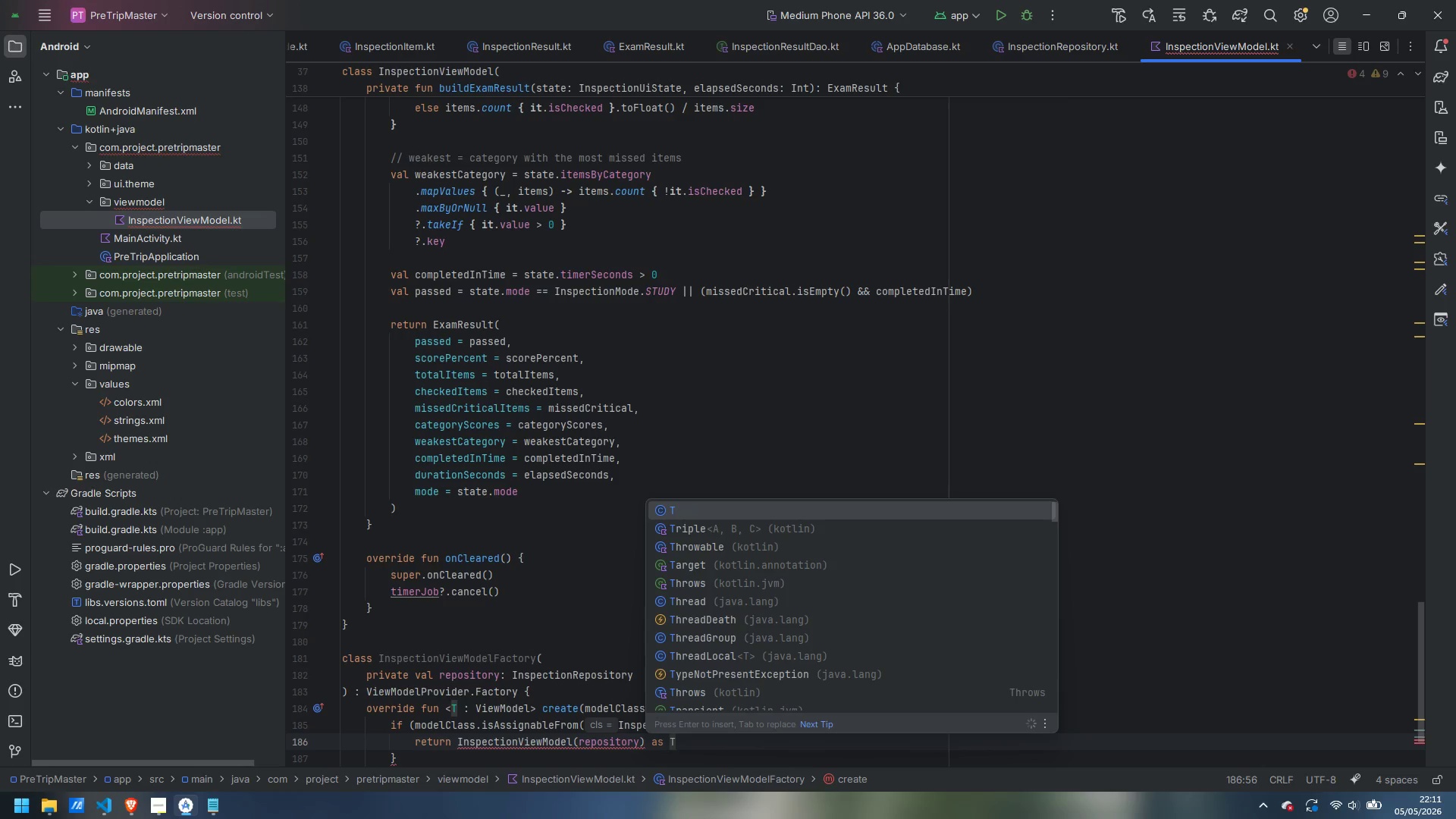 
key(Enter)
 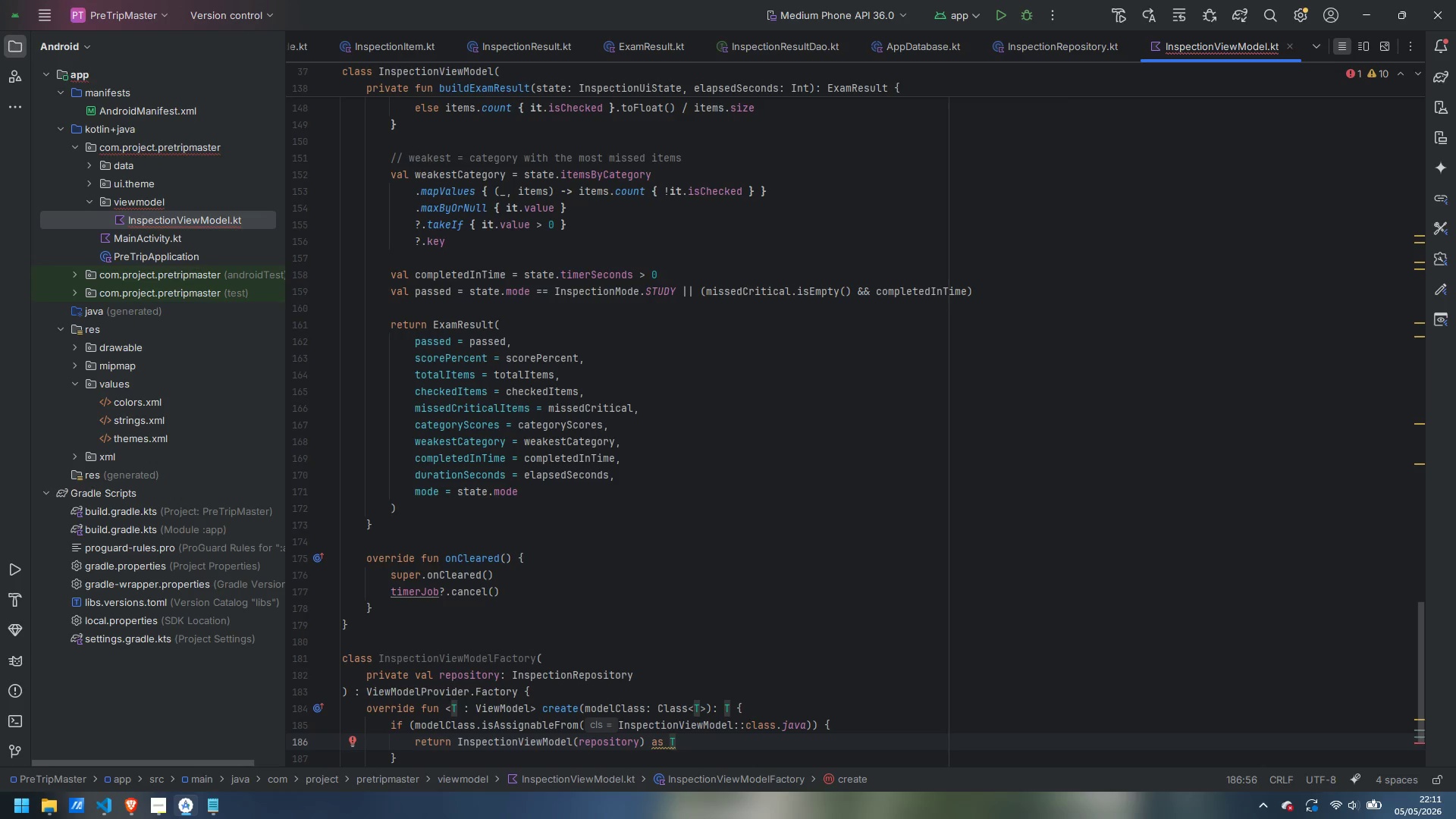 
key(ArrowDown)
 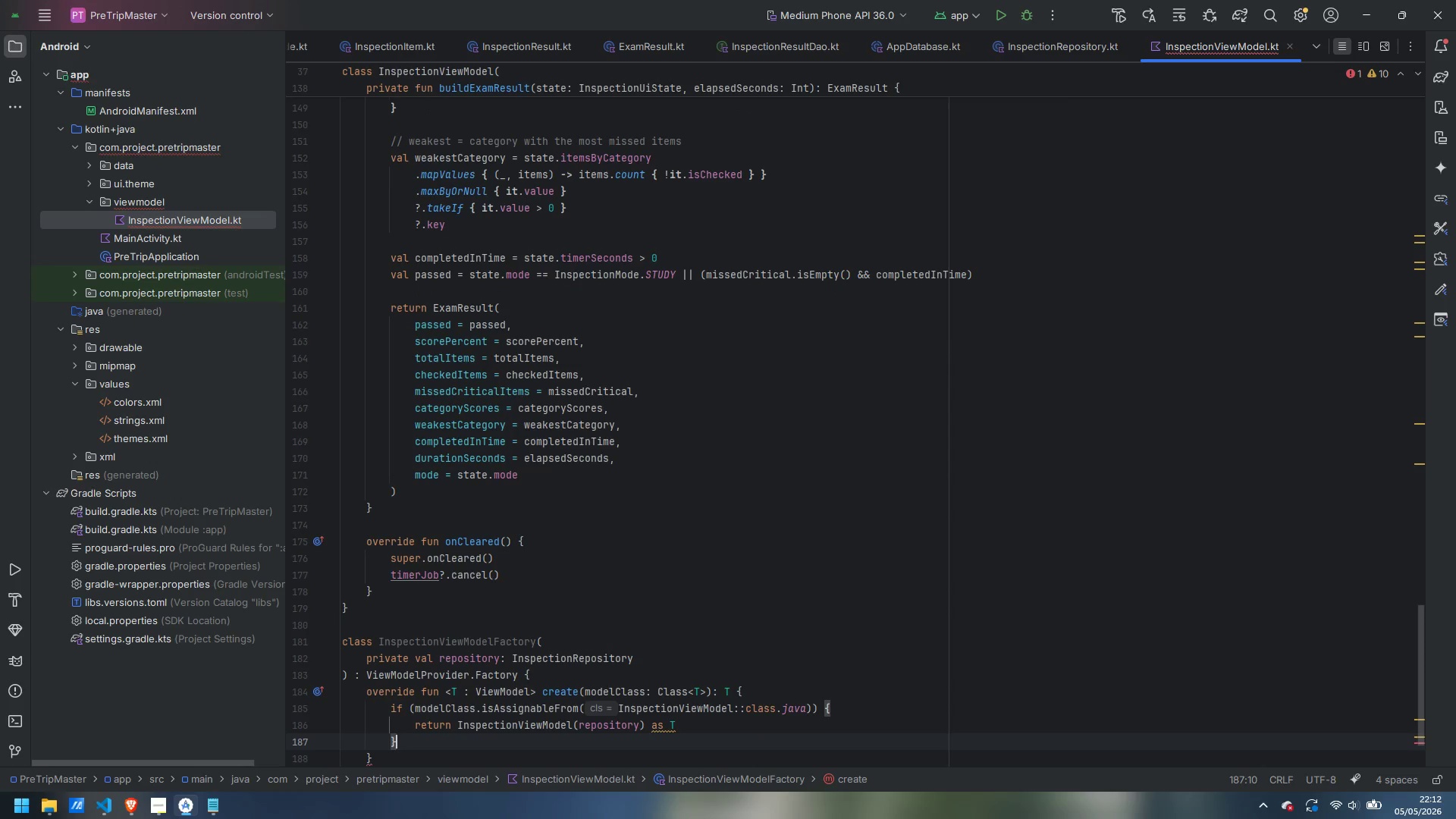 
key(Enter)
 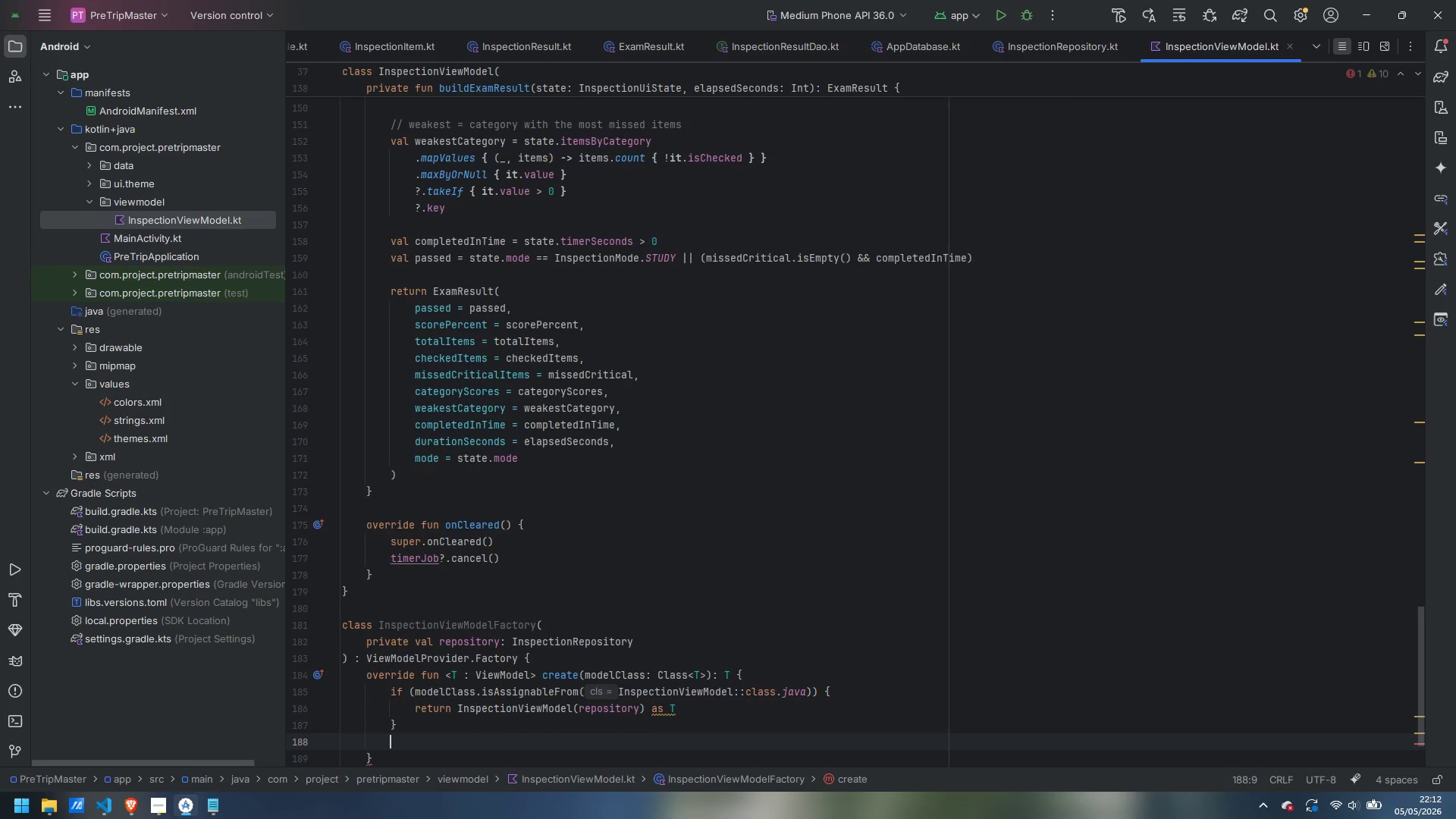 
type(throw IllegalArgumentException("Unknown ViewModel class)
 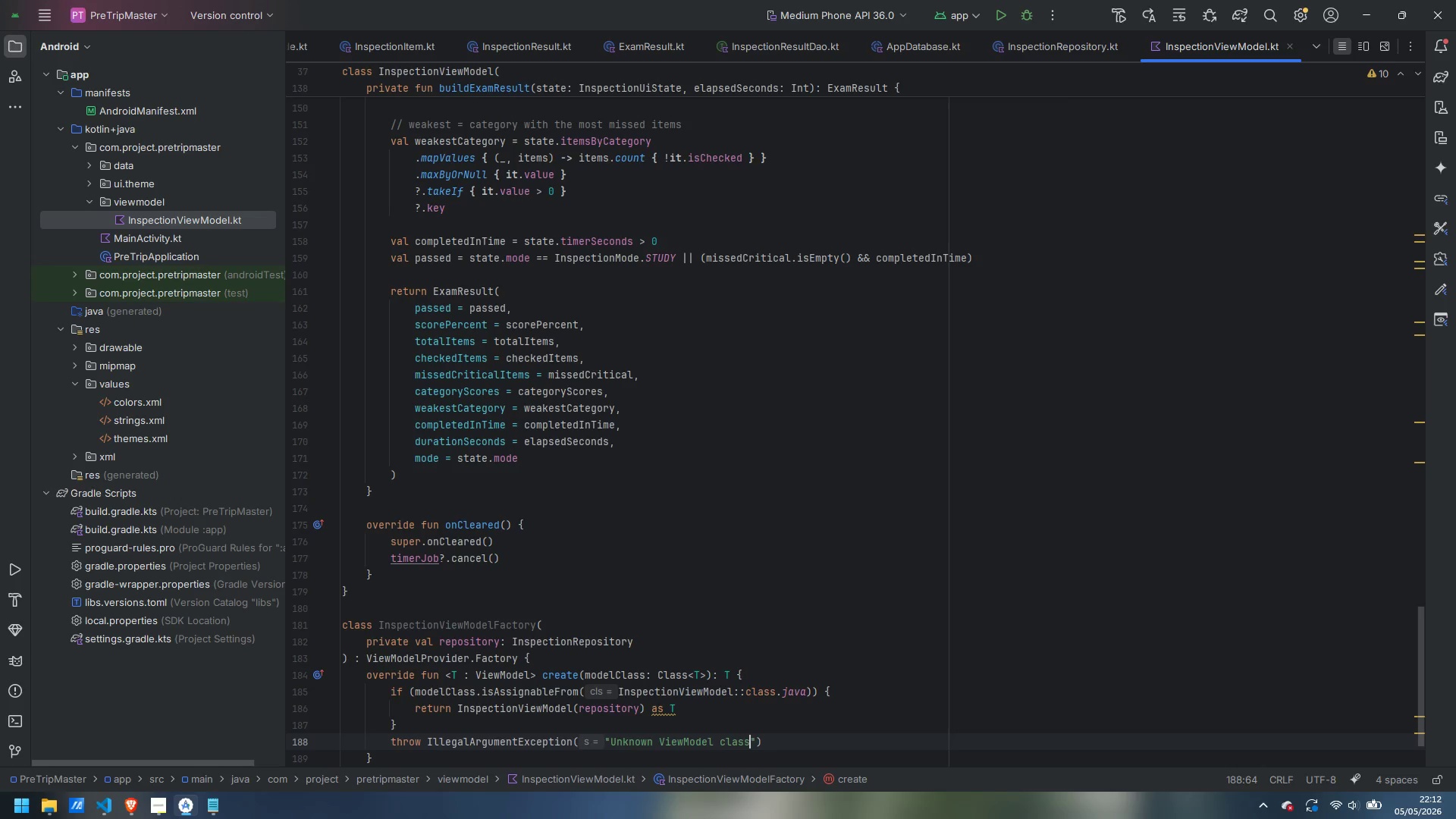 
key(ArrowRight)
 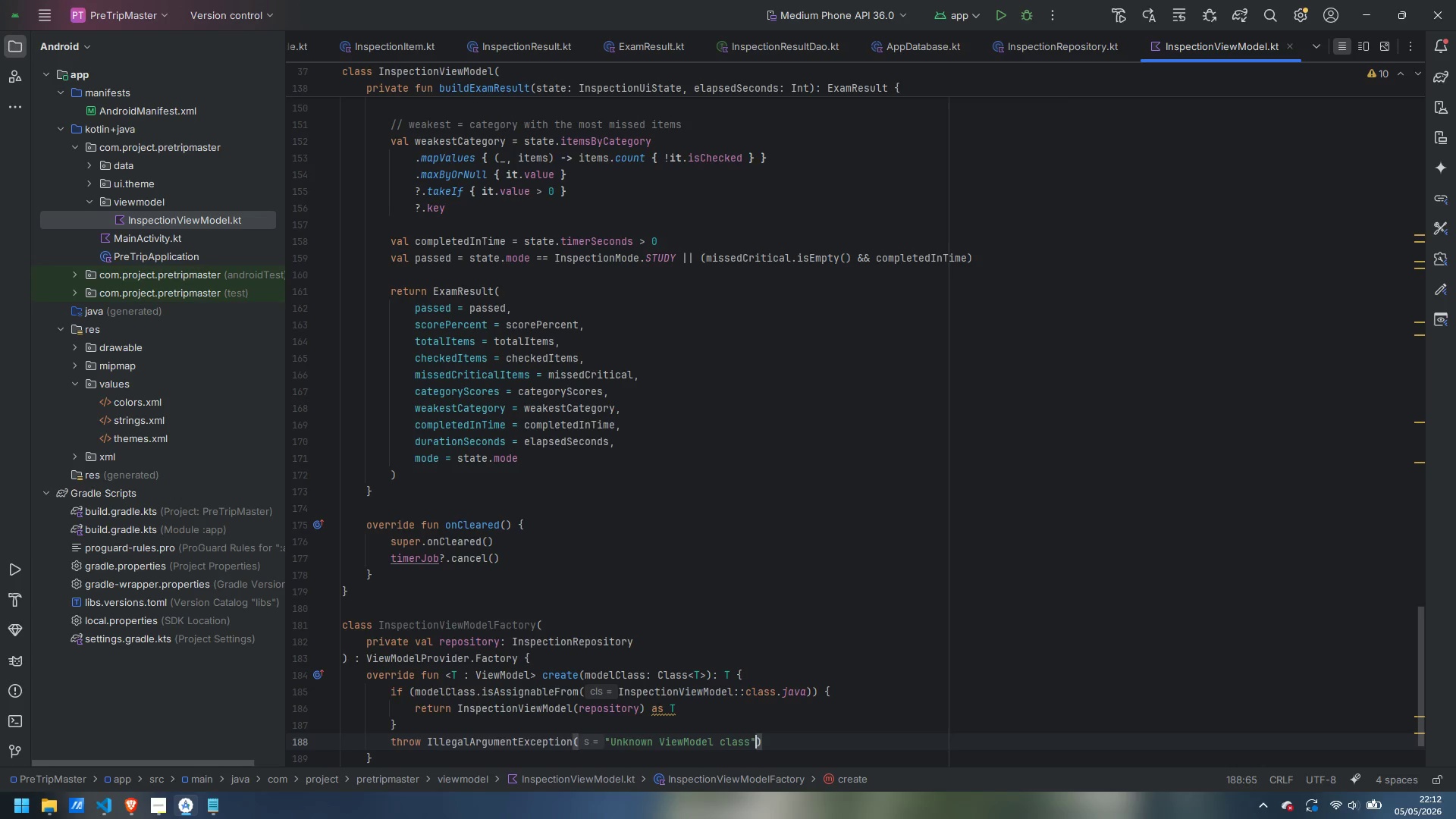 
key(ArrowRight)
 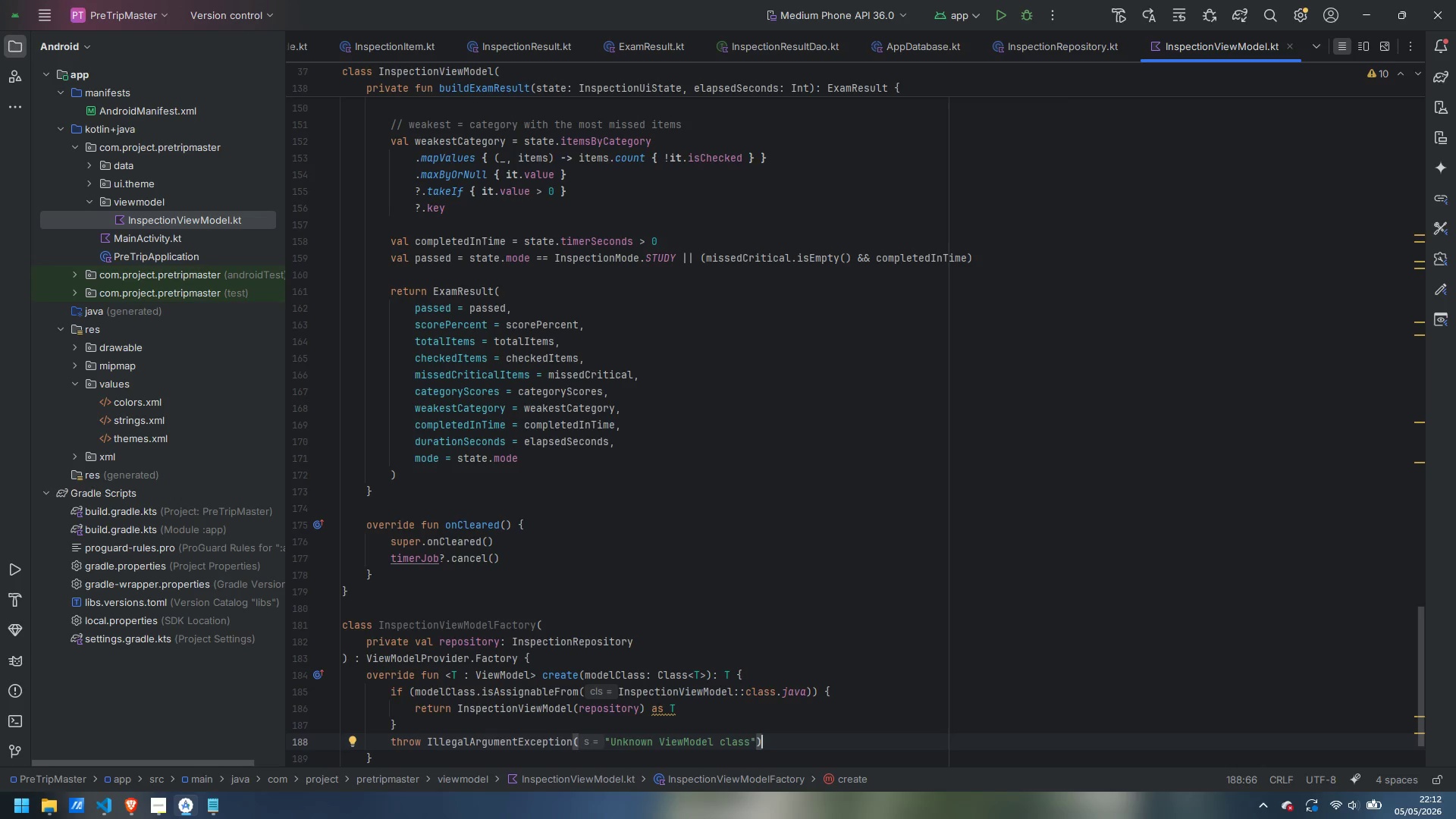 
wait(8.09)
 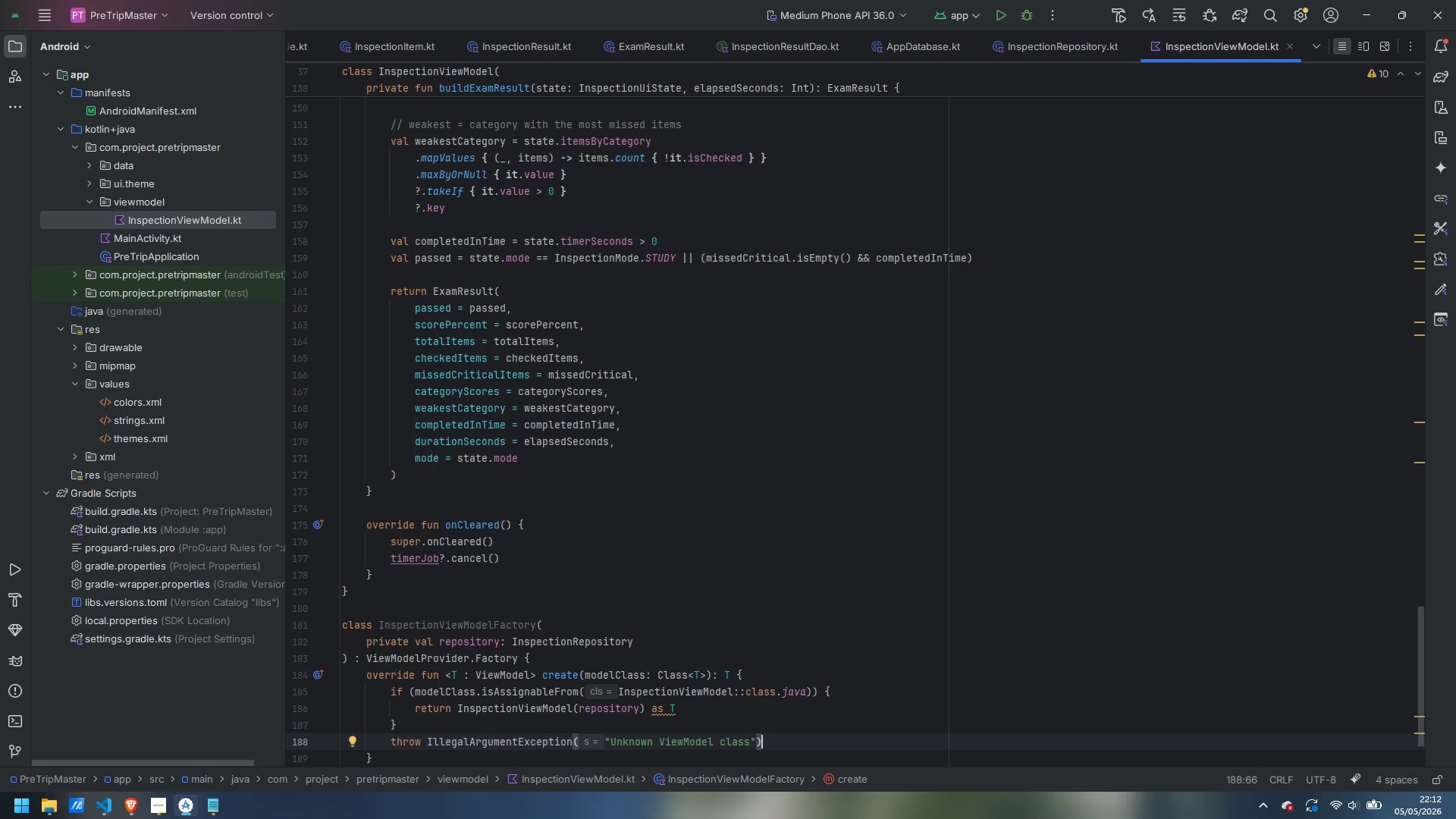 
scroll: coordinate [730, 681], scroll_direction: up, amount: 21.0
 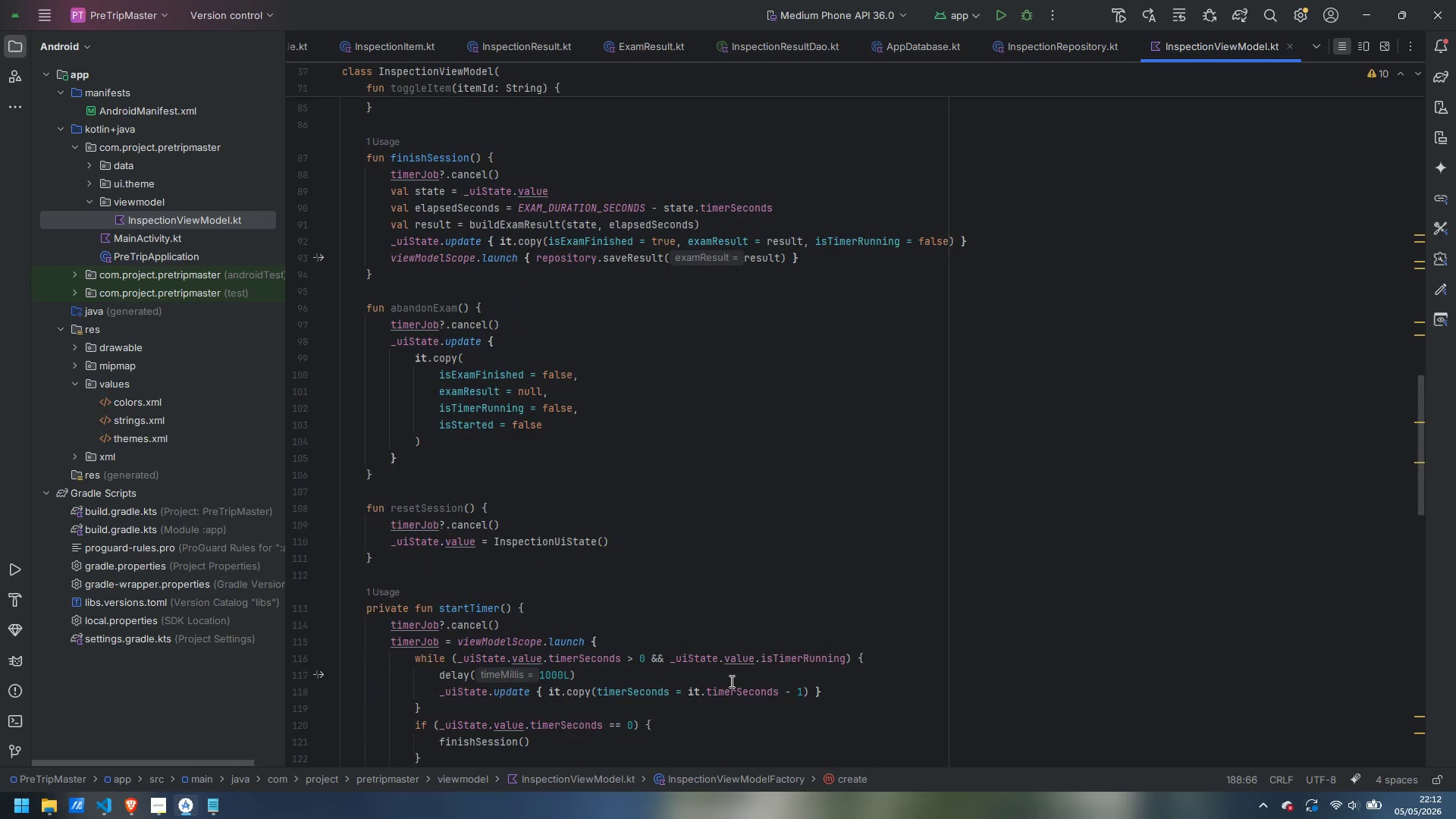 
wait(9.01)
 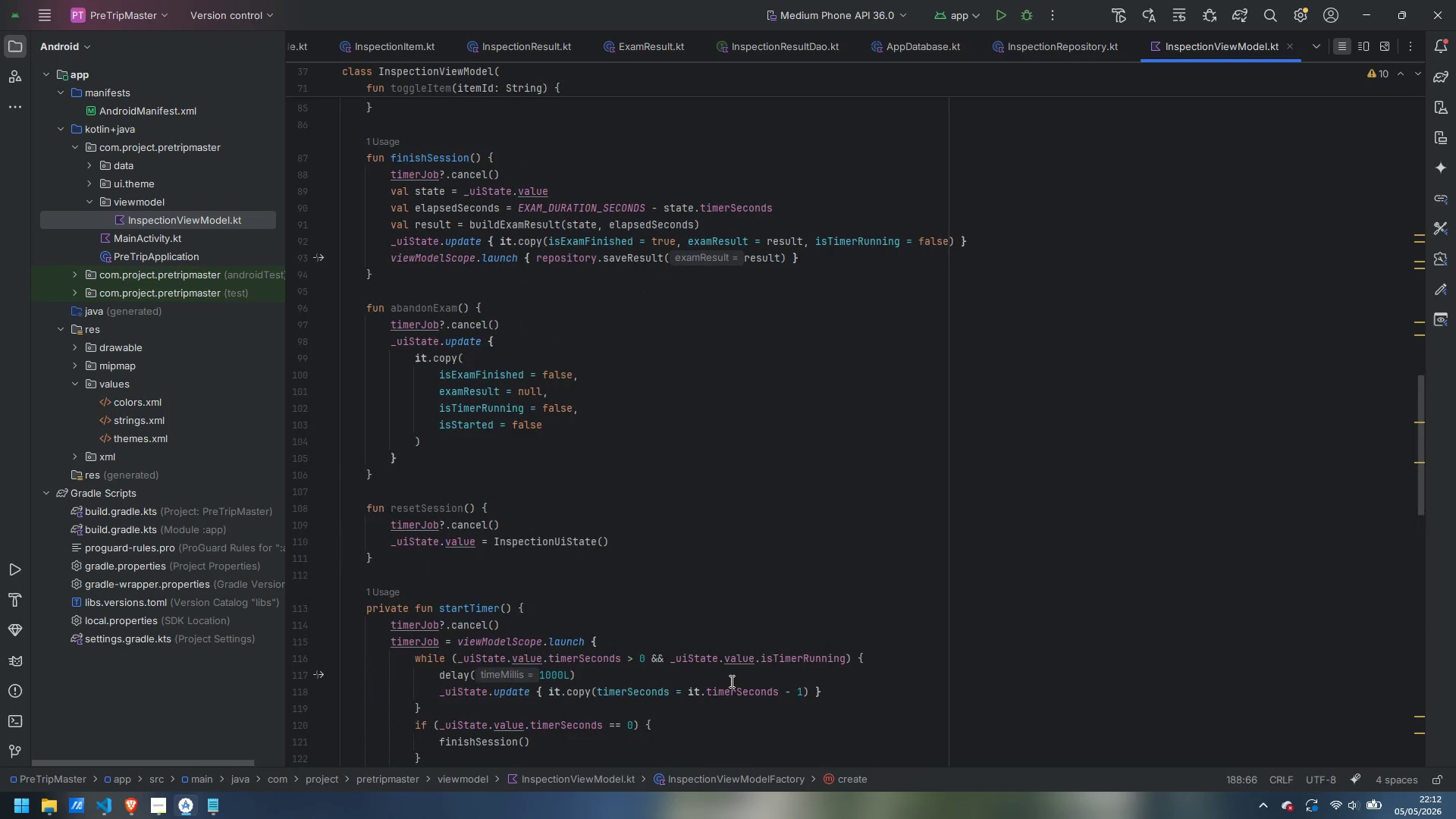 
left_click([93, 183])
 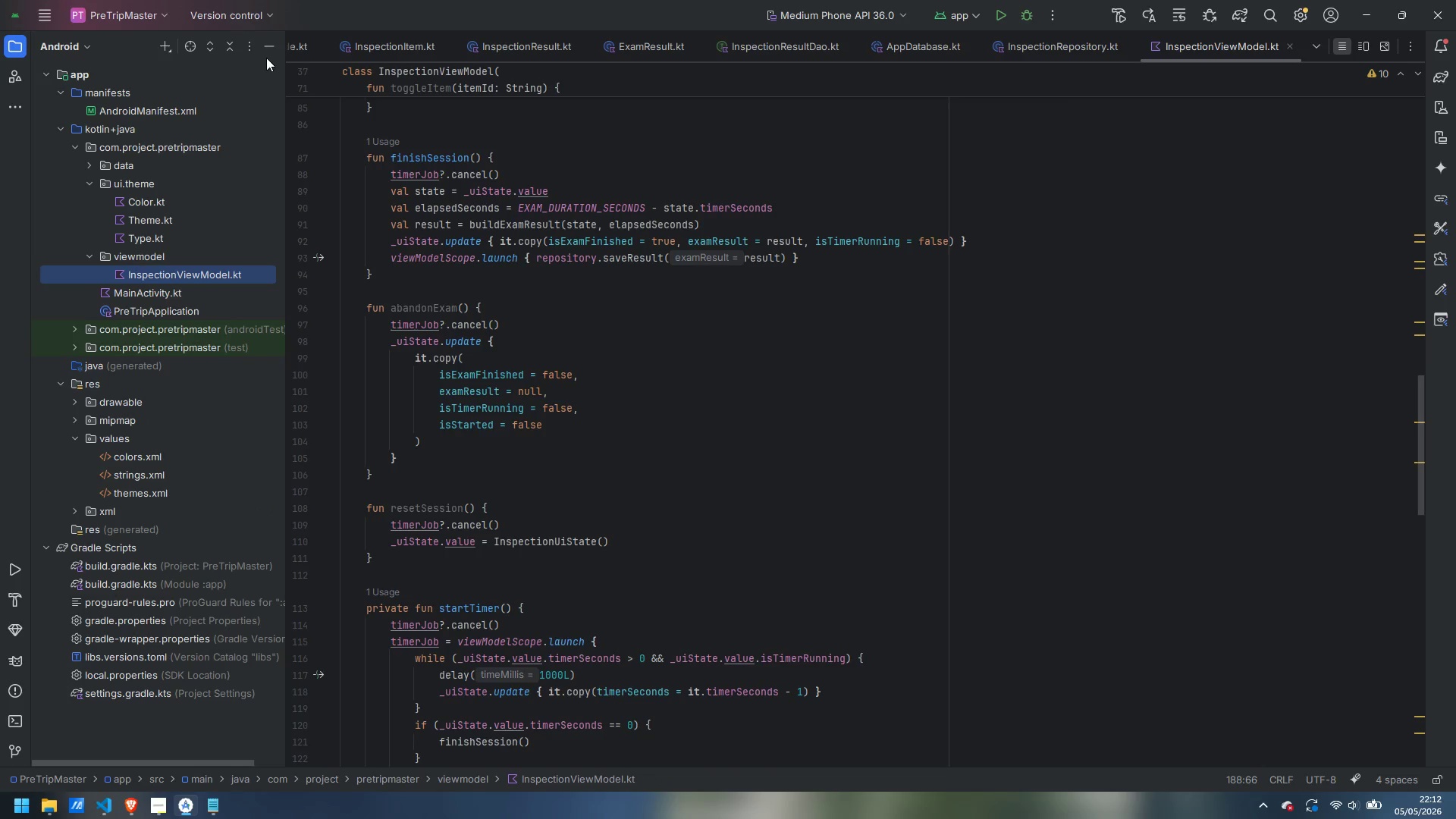 
left_click([256, 48])
 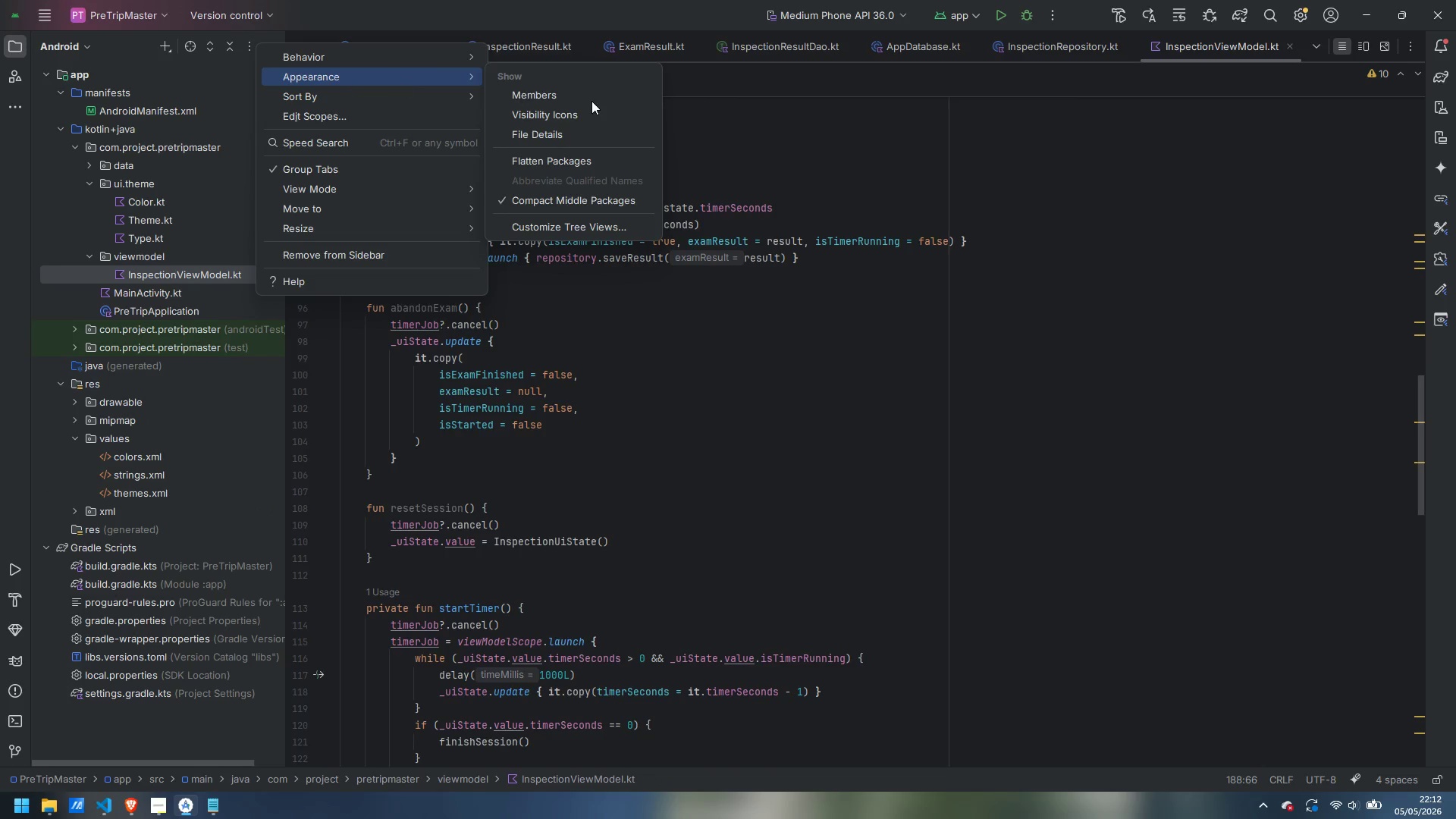 
left_click([584, 209])
 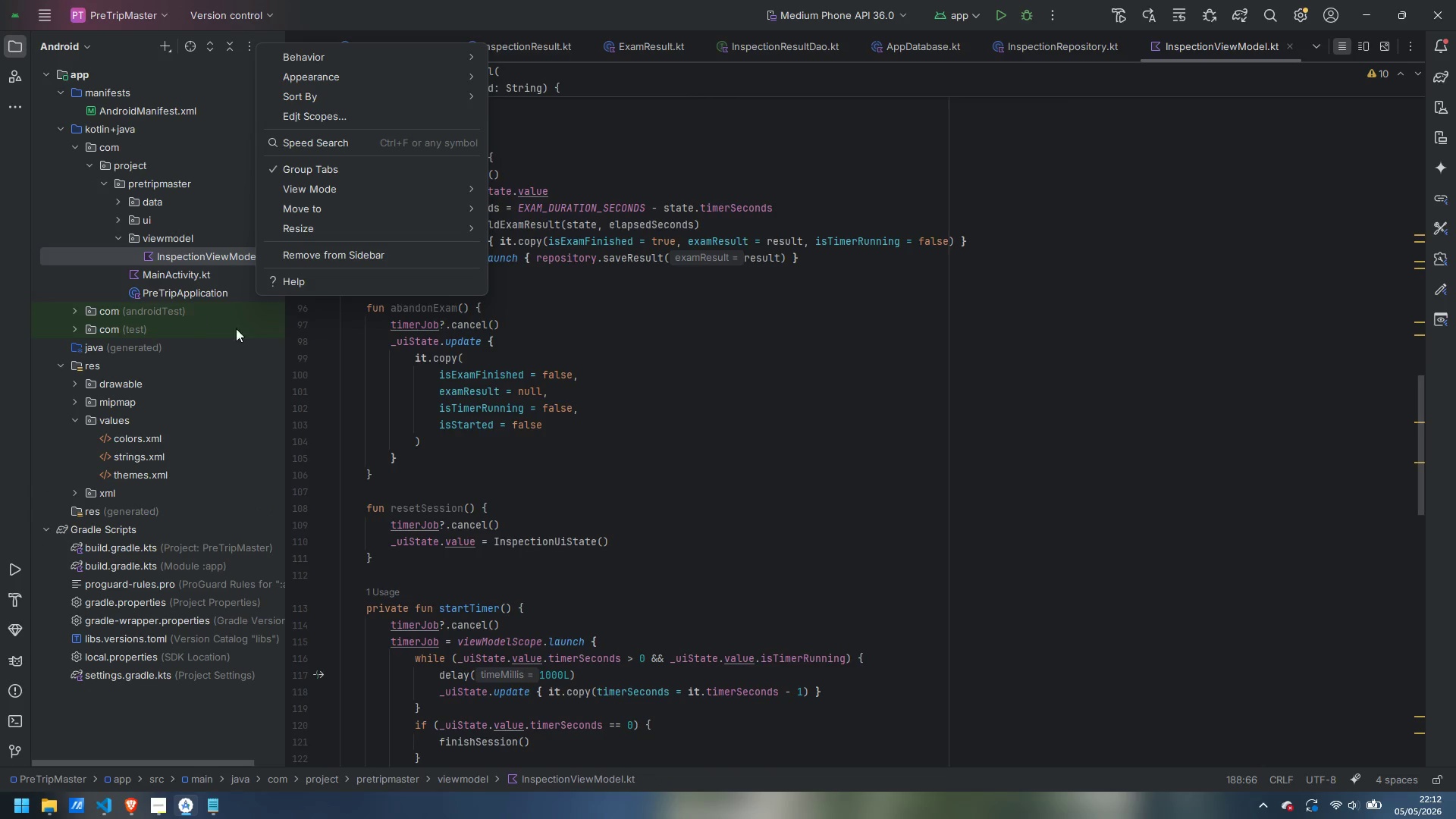 
left_click([663, 456])
 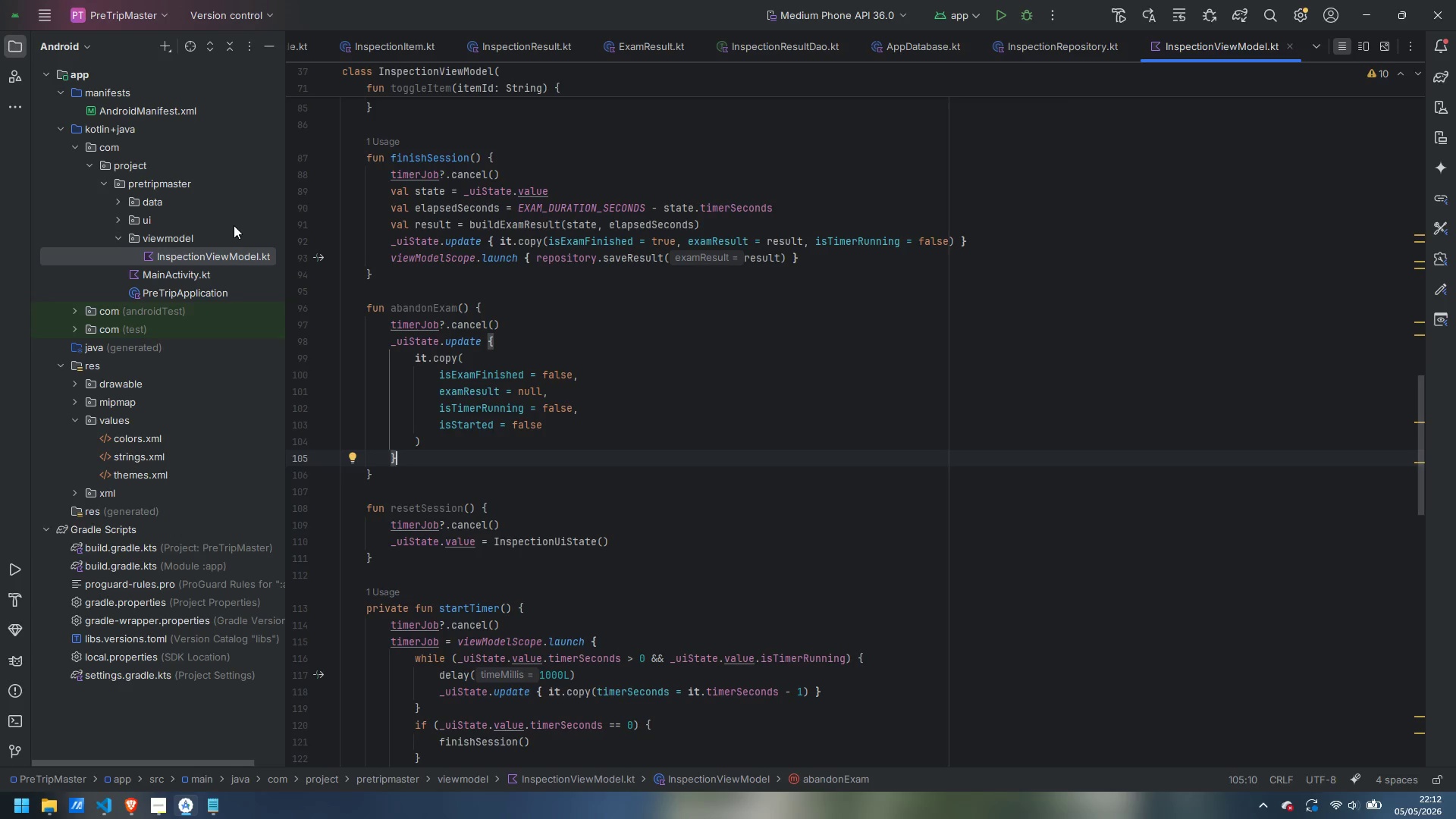 
wait(17.52)
 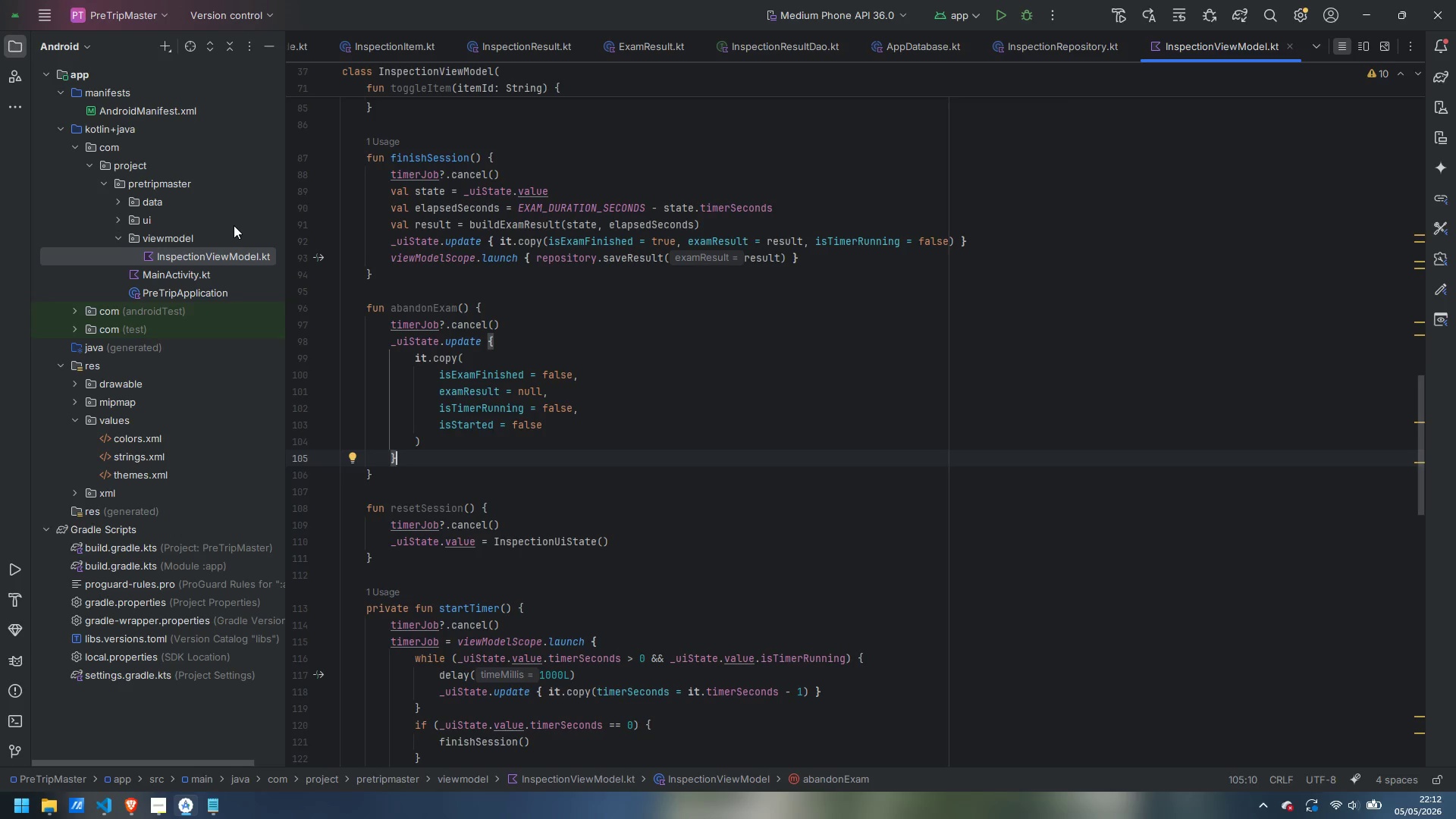 
left_click([118, 221])
 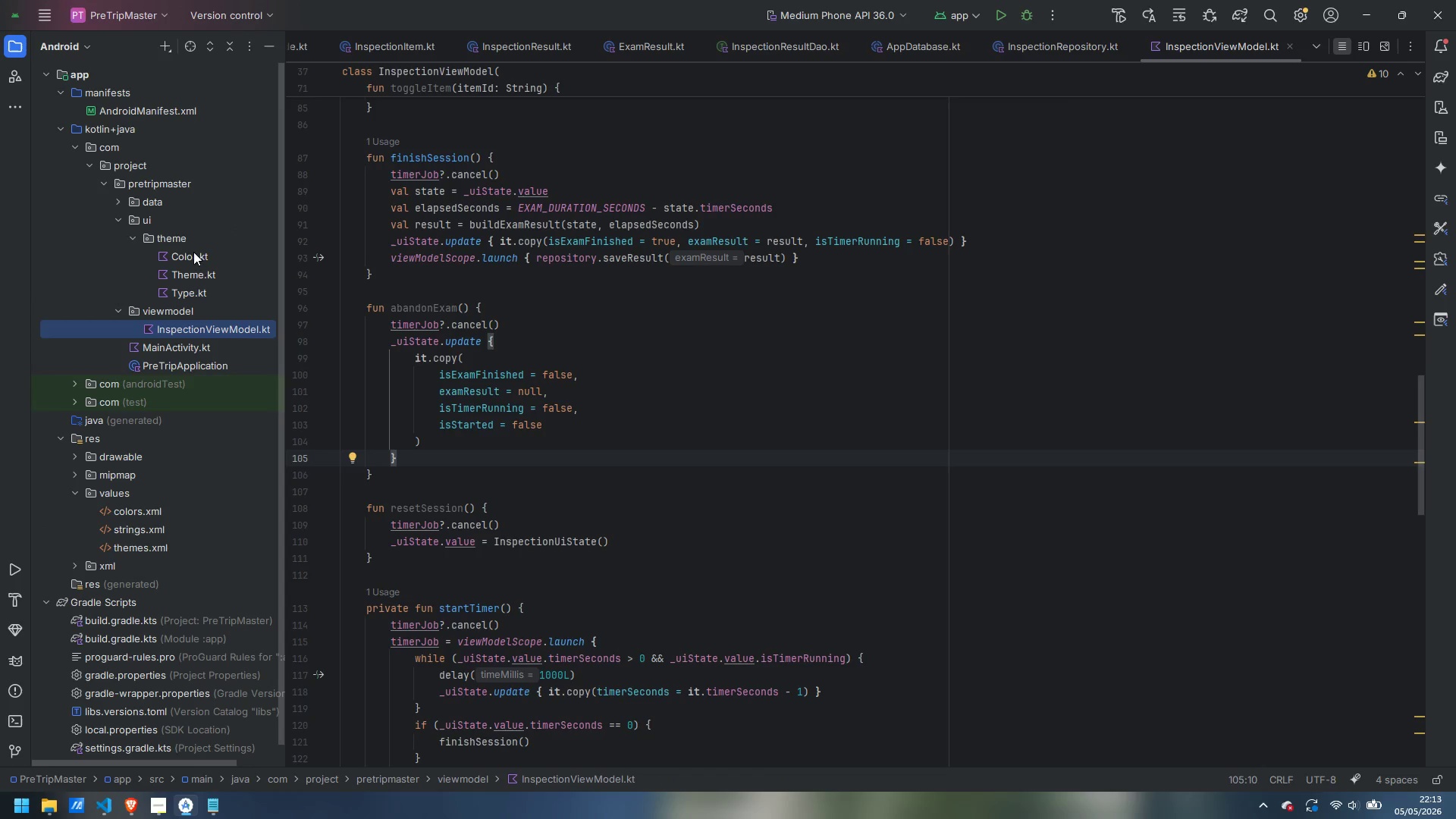 
double_click([196, 253])
 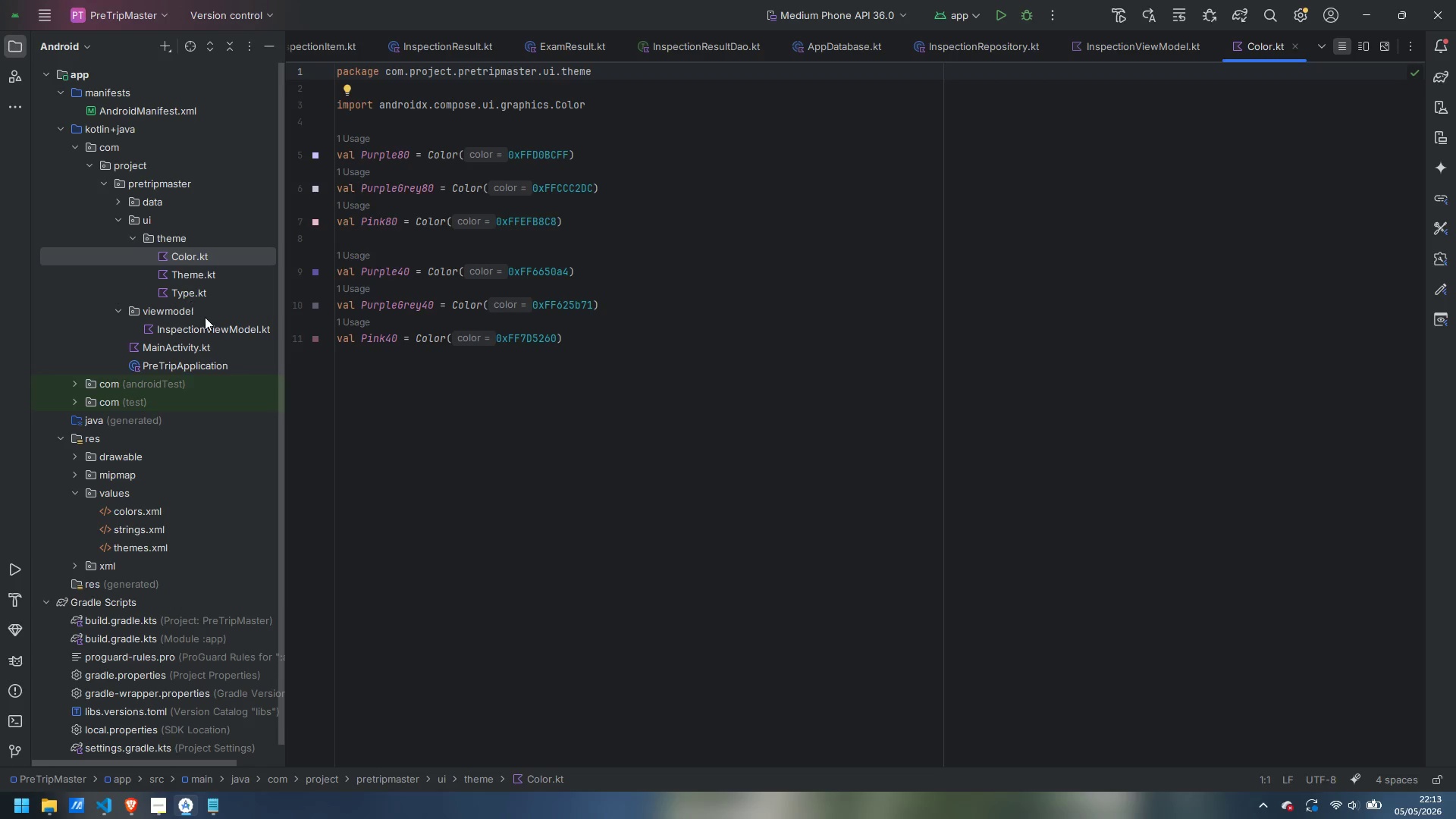 
scroll: coordinate [679, 424], scroll_direction: up, amount: 6.0
 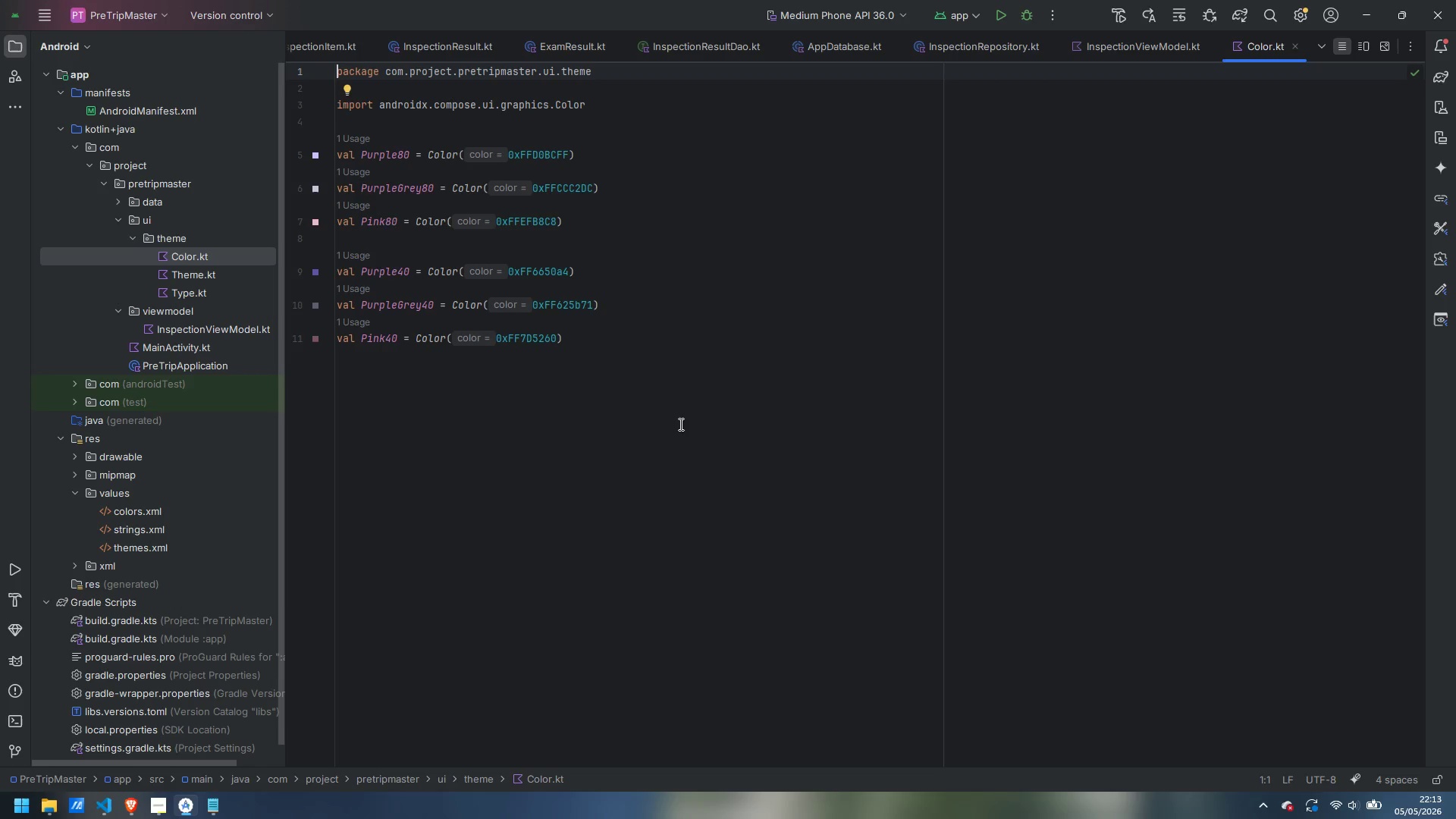 
wait(7.01)
 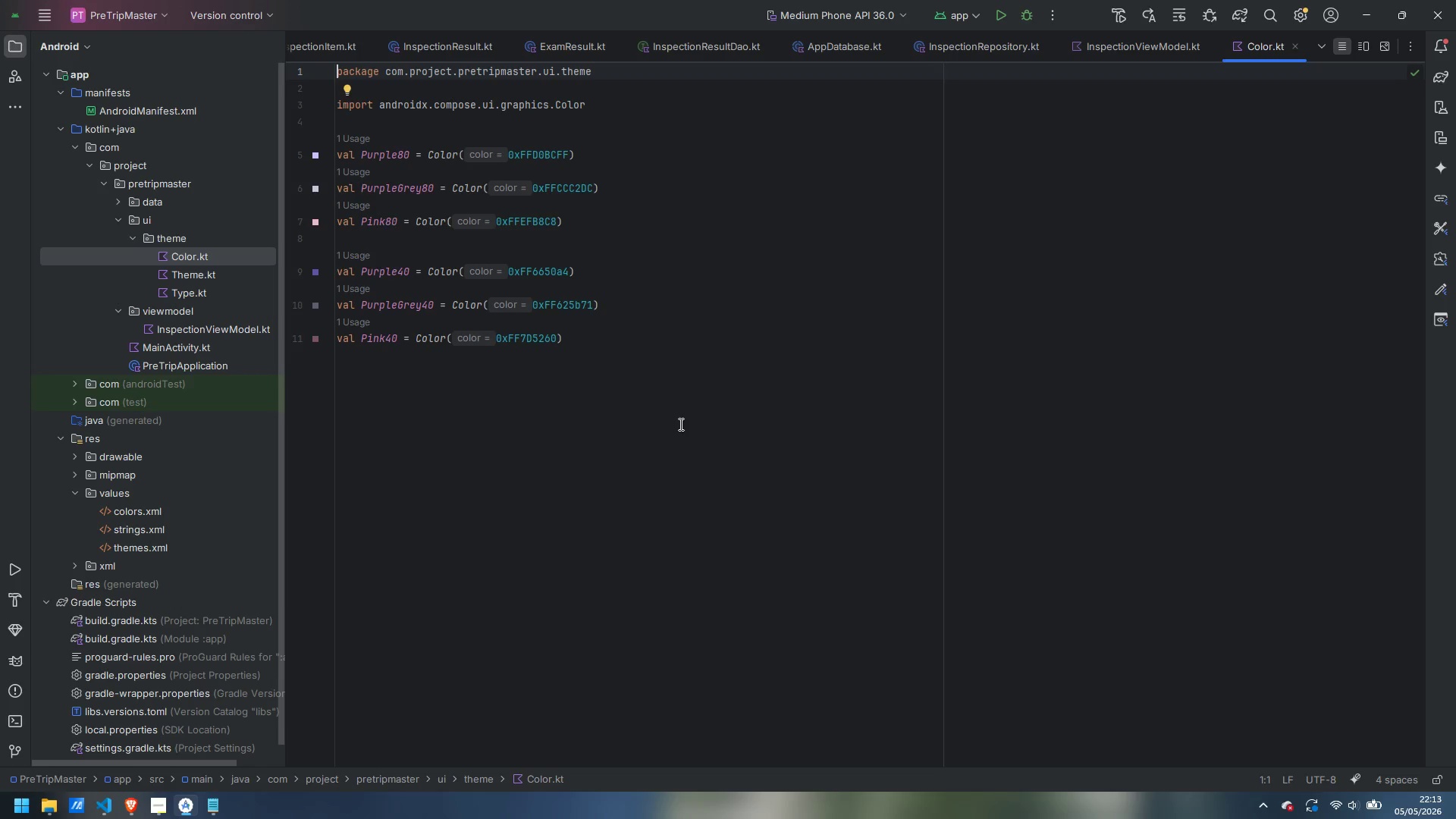 
left_click_drag(start_coordinate=[744, 420], to_coordinate=[262, 143])
 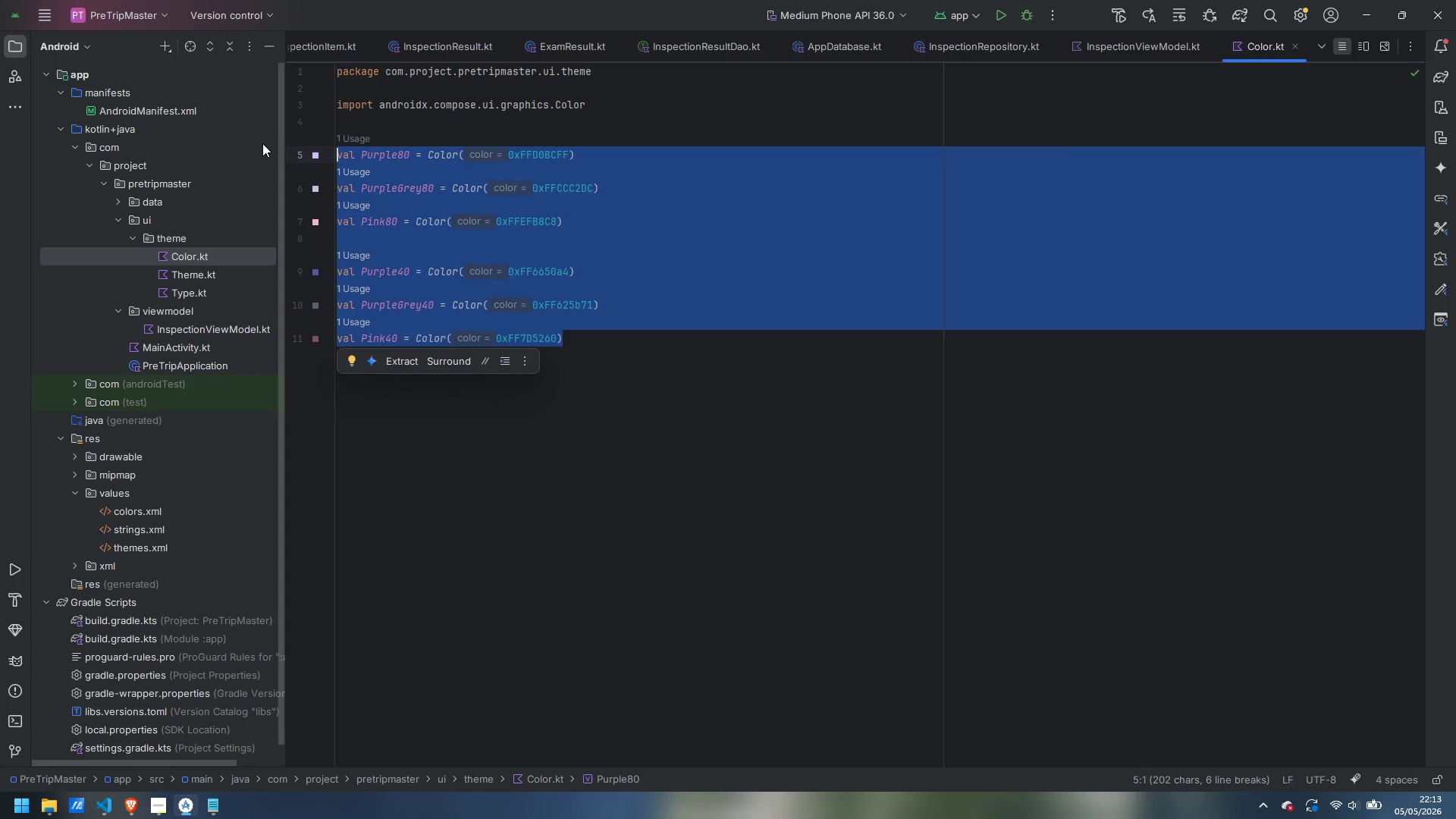 
key(Backspace)
type(val TruckAmber = Color)
 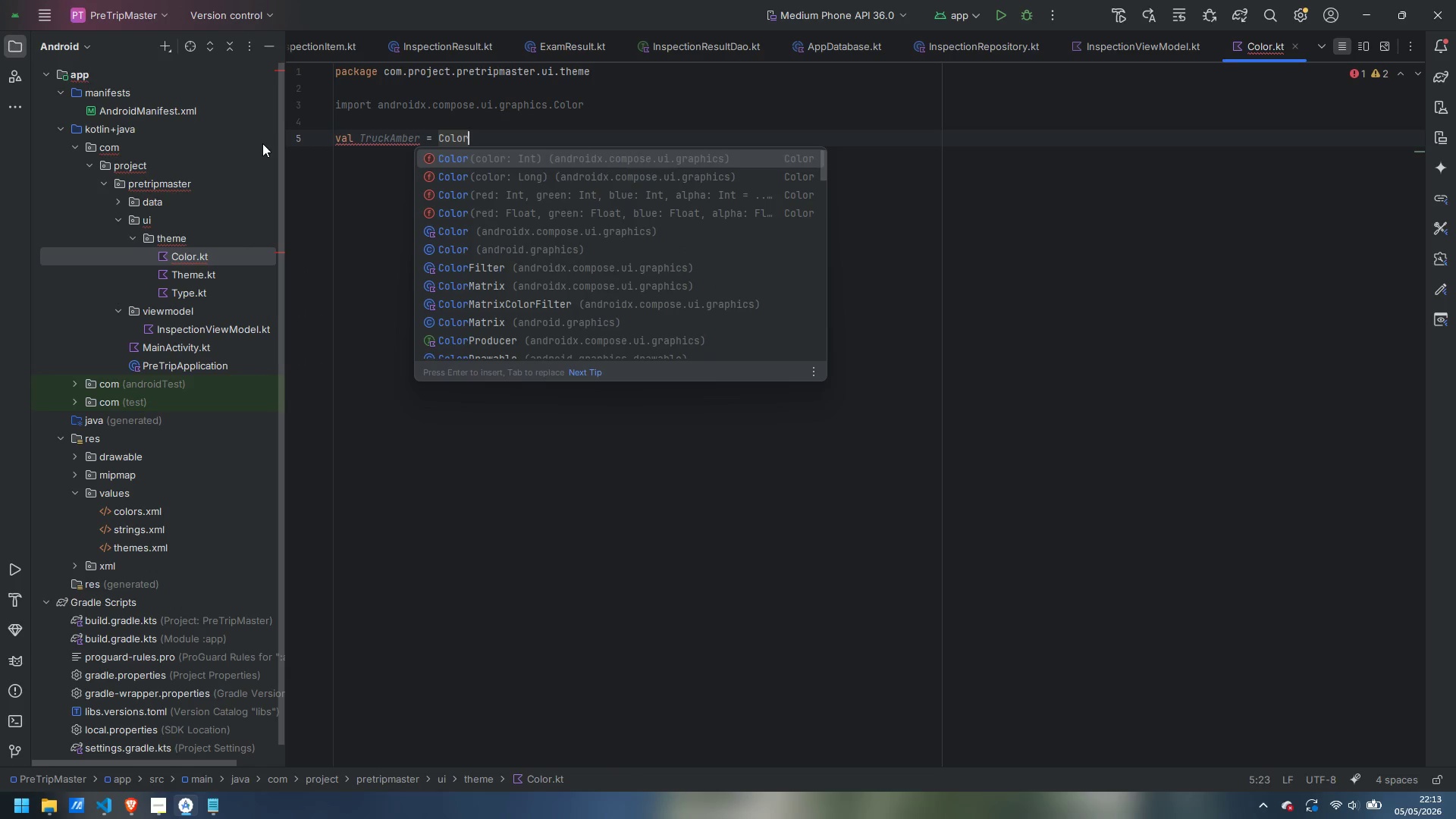 
key(Enter)
 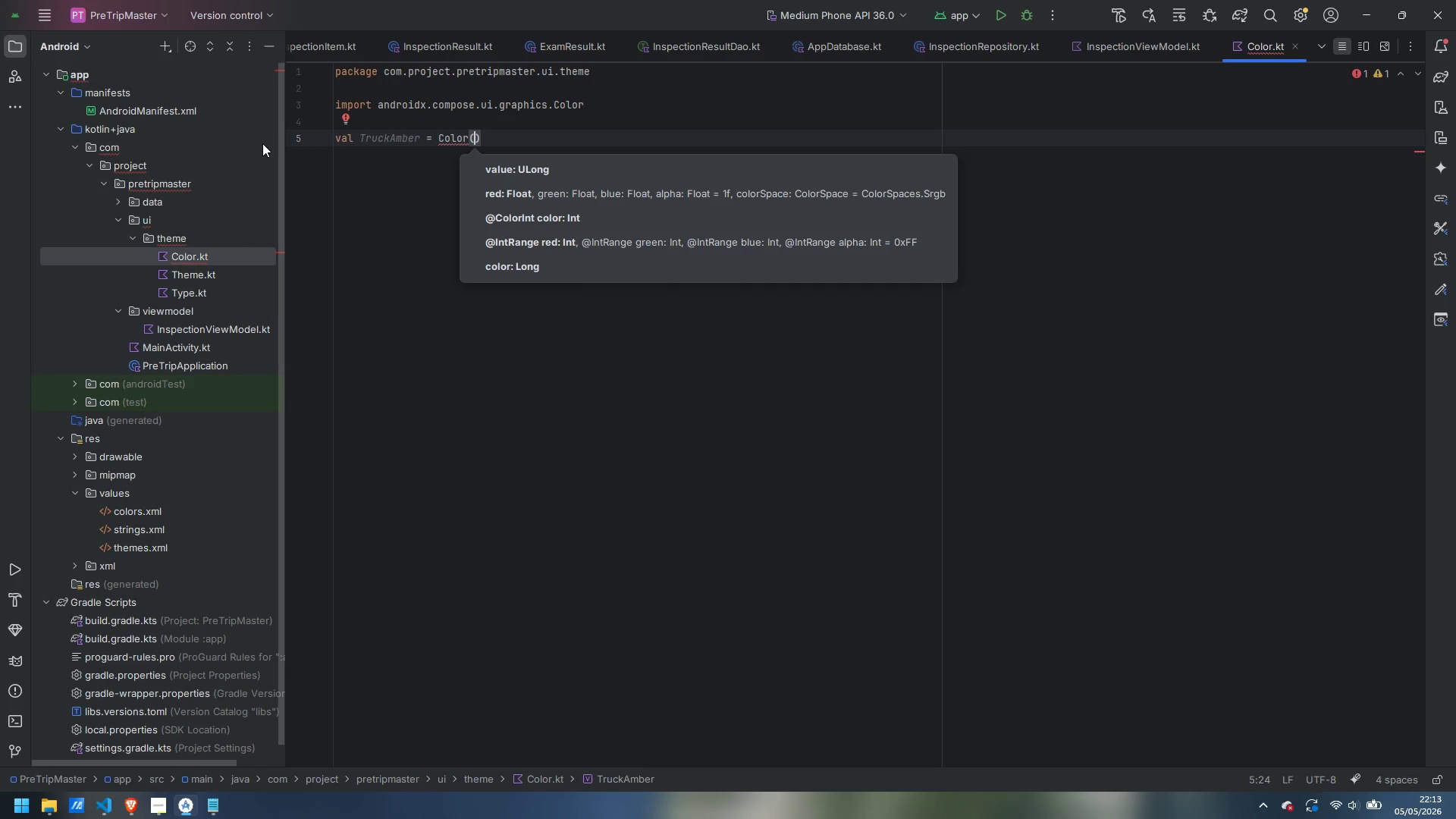 
type(0xFFFF8C00)
 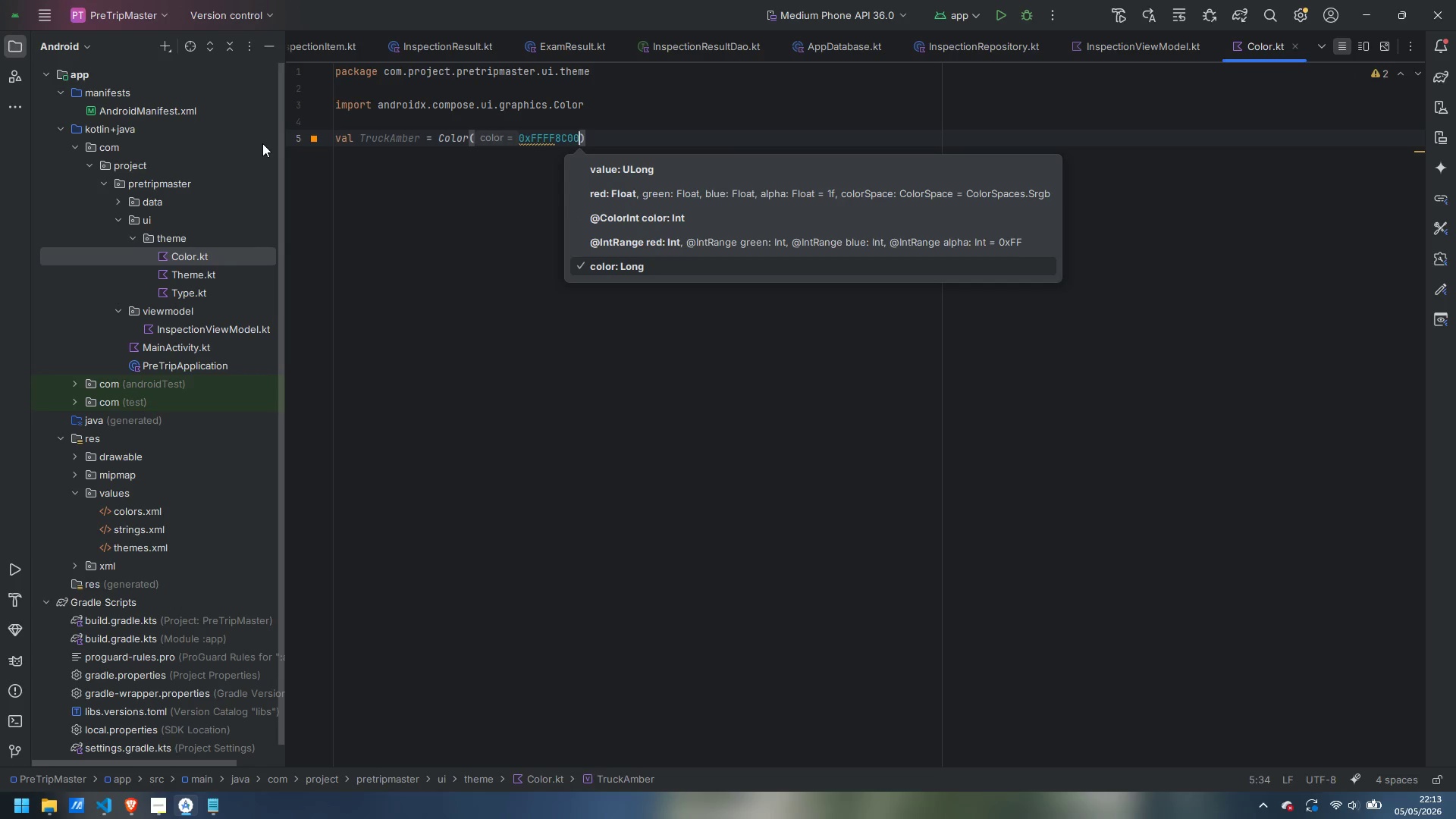 
key(ArrowRight)
 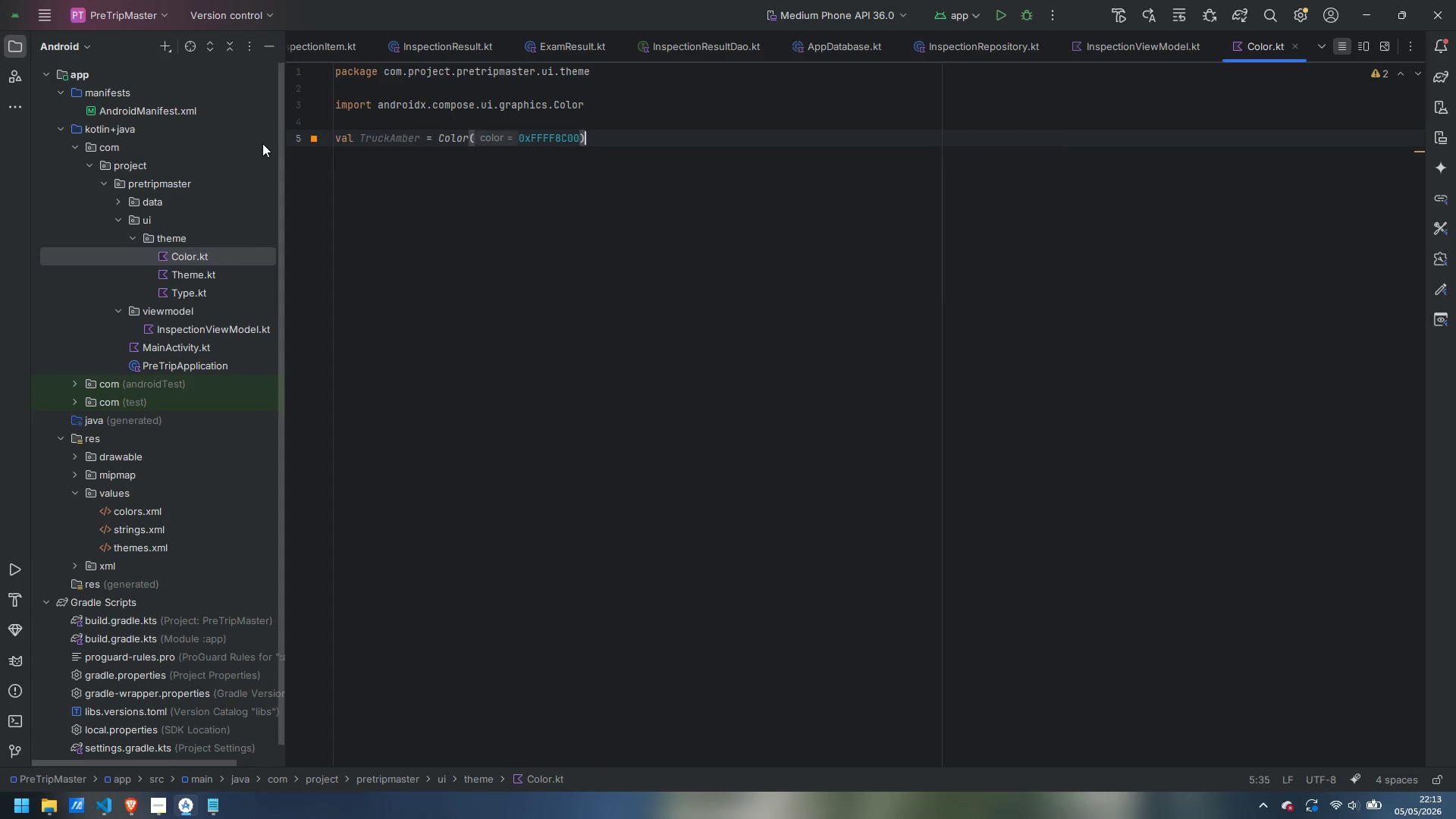 
key(Enter)
 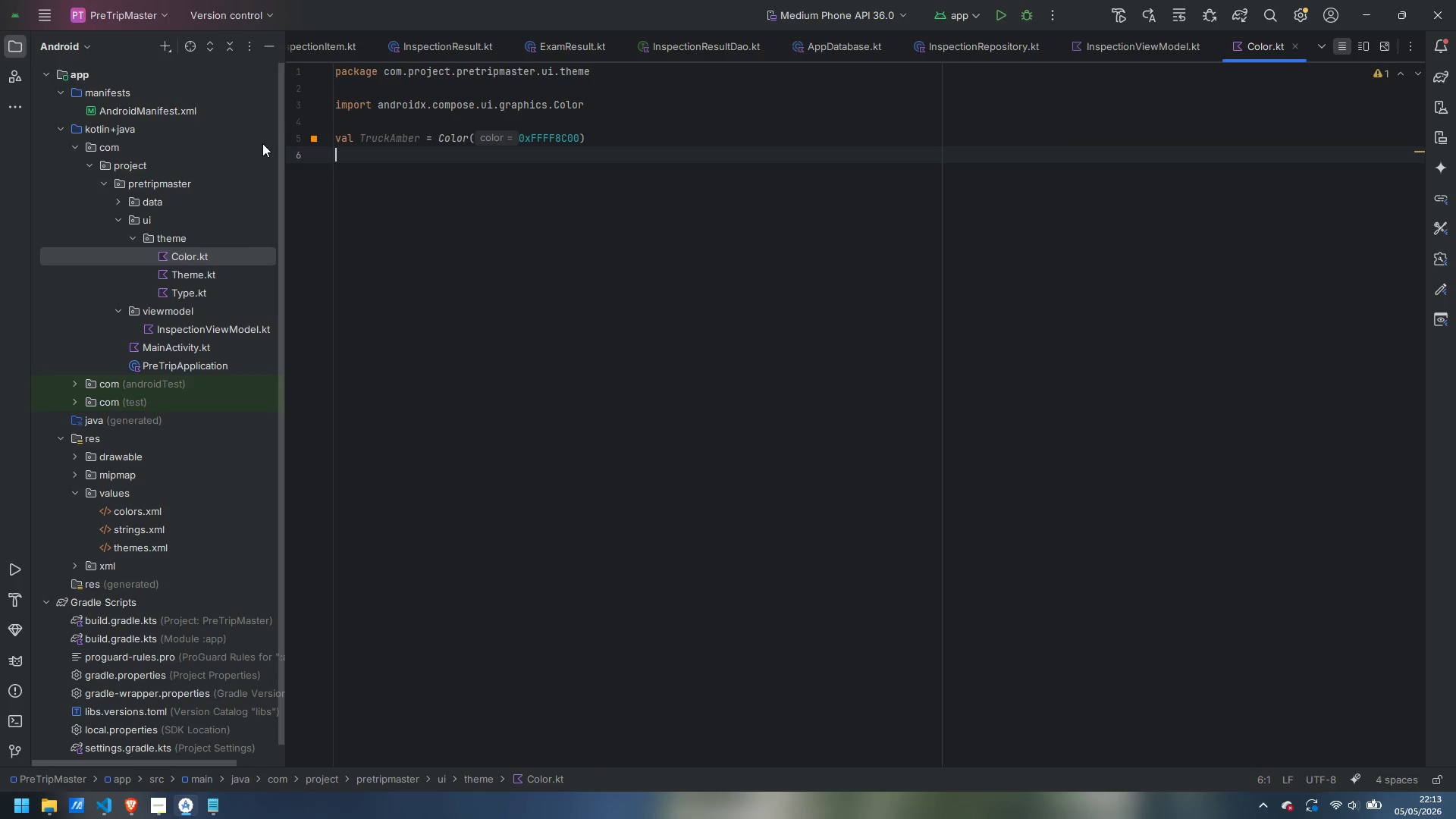 
type(val TruckAmberDark = Color(0xFFCC70000)
key(Backspace)
 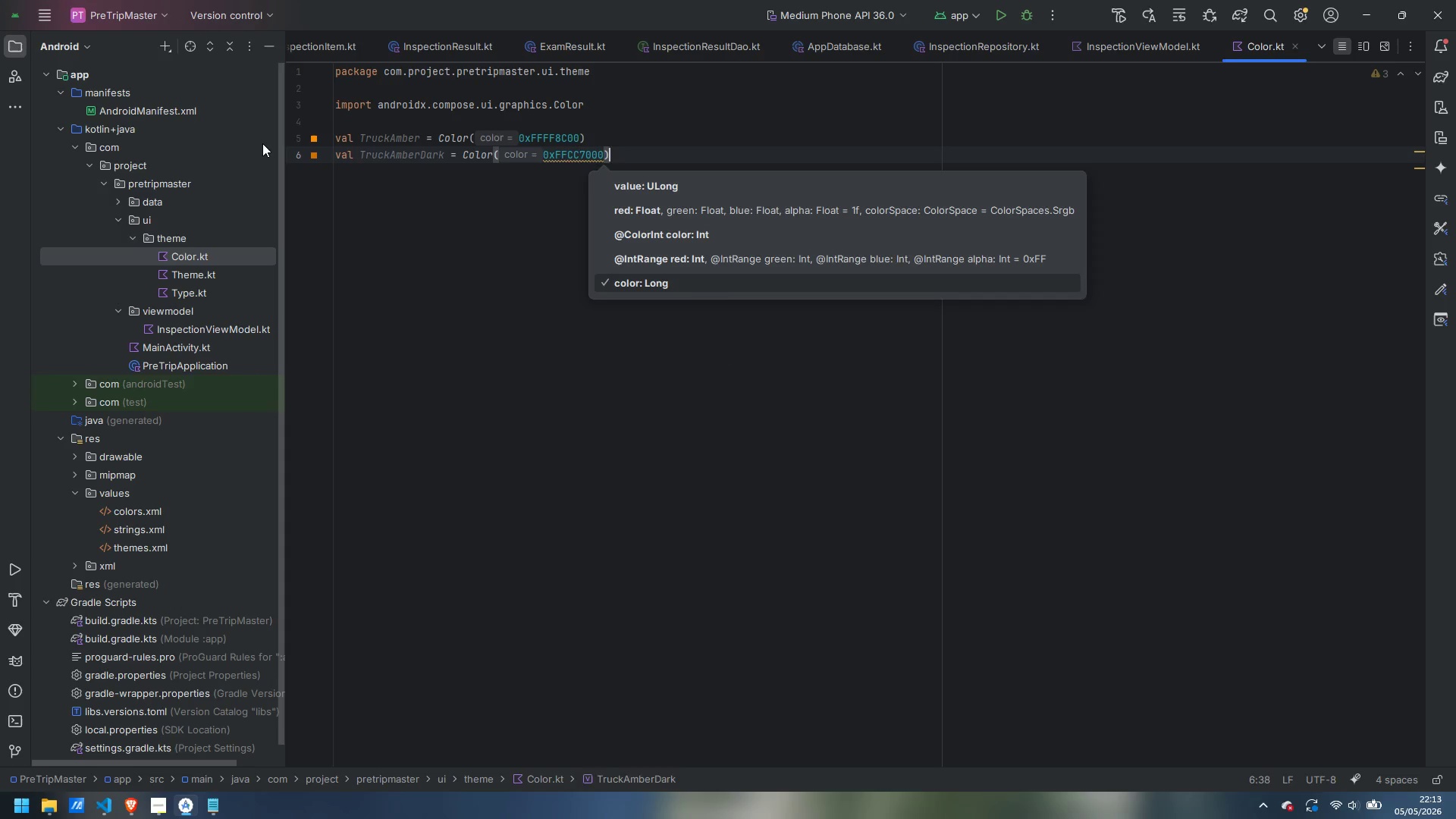 
 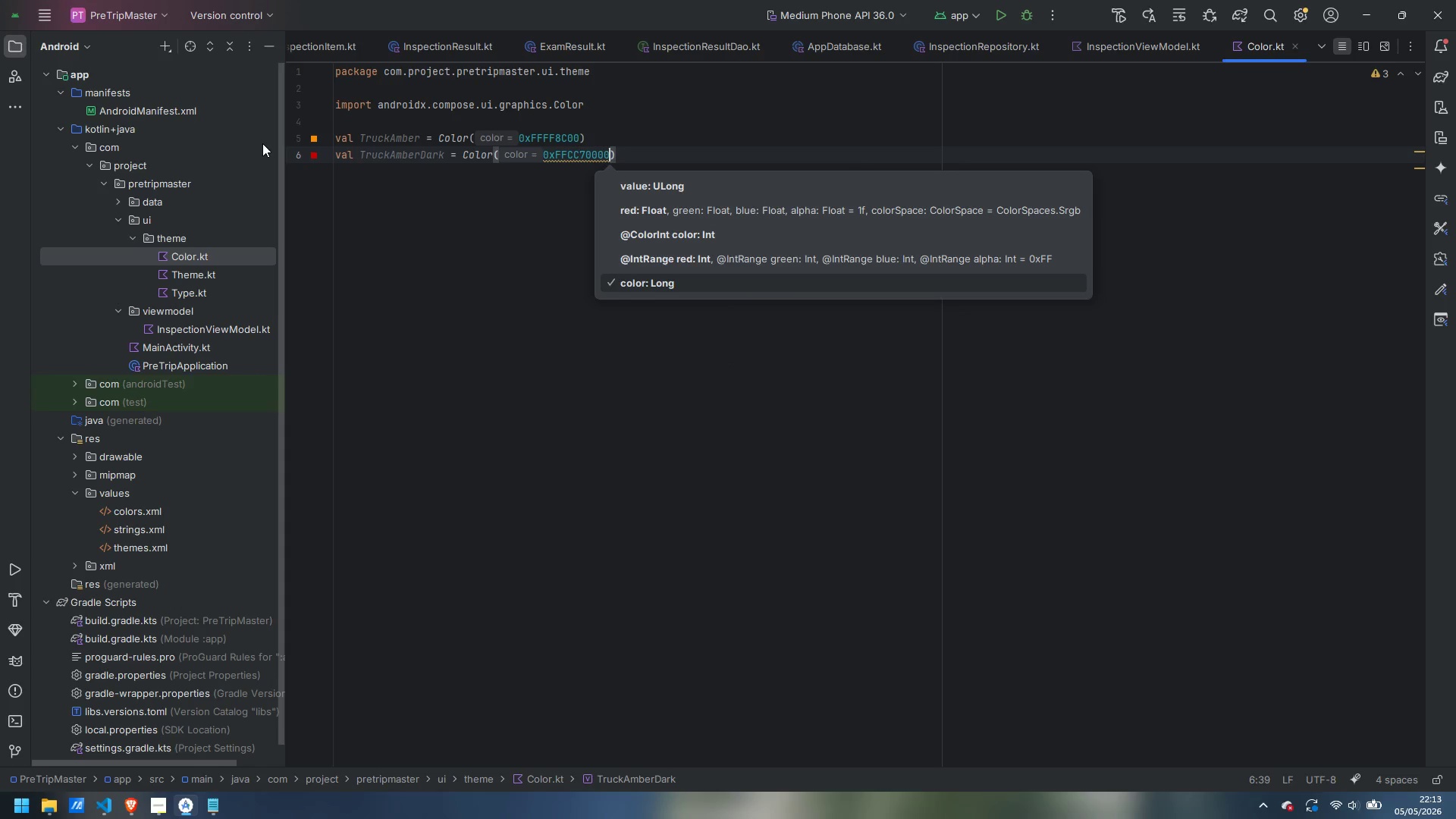 
key(ArrowRight)
 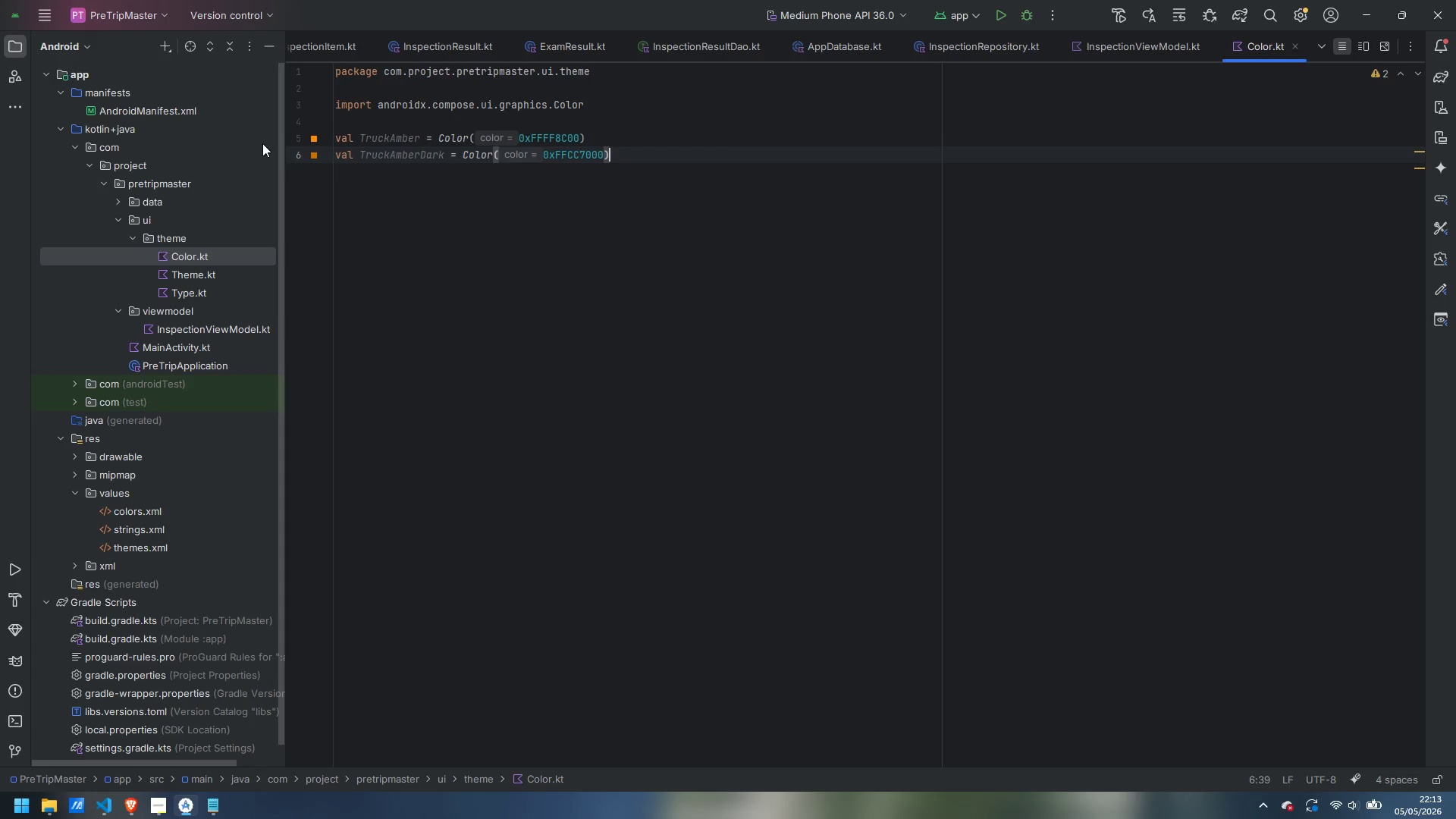 
key(Enter)
 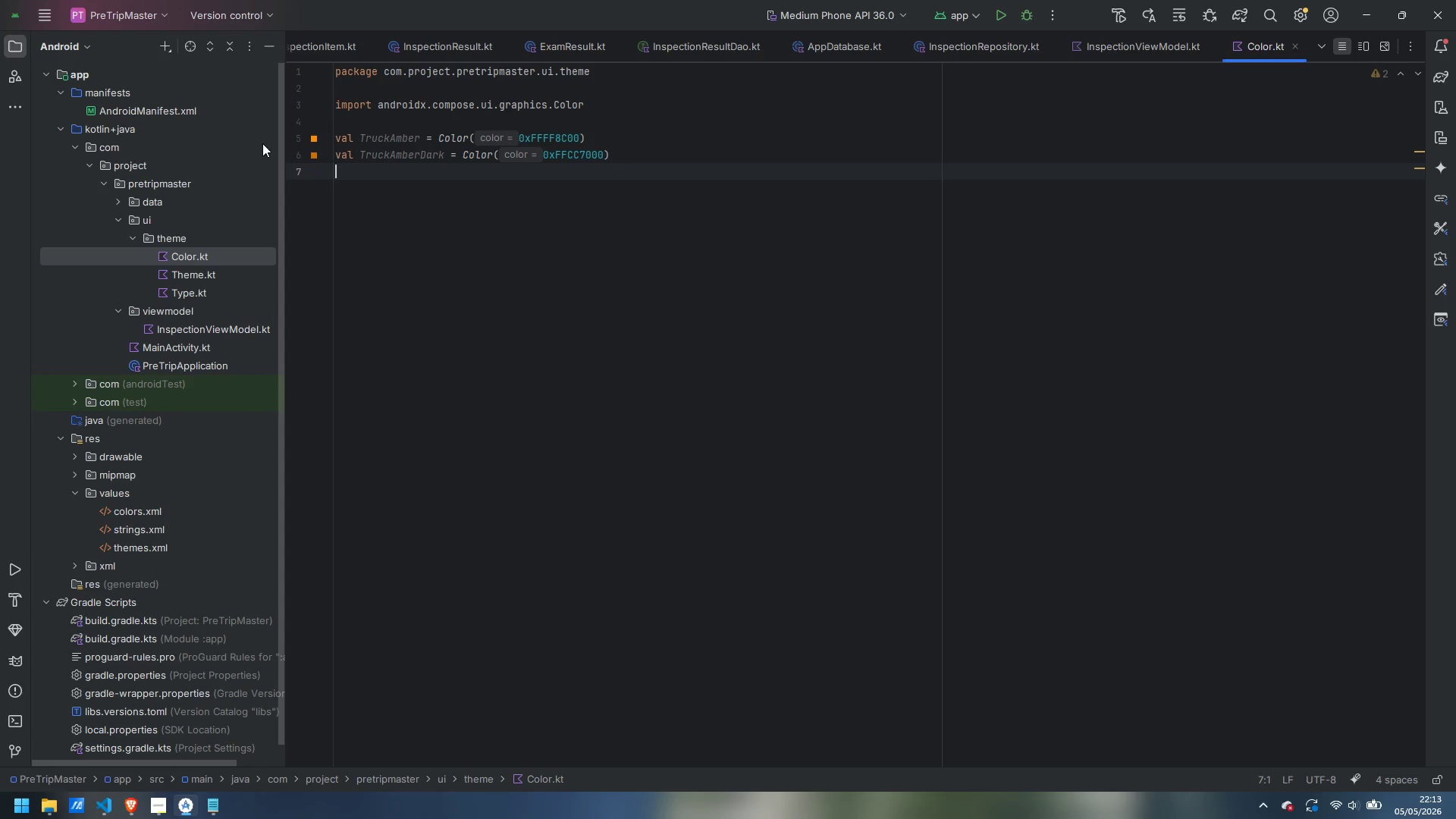 
type(val TruckAmberLight )
key(Backspace)
type( = Color)
 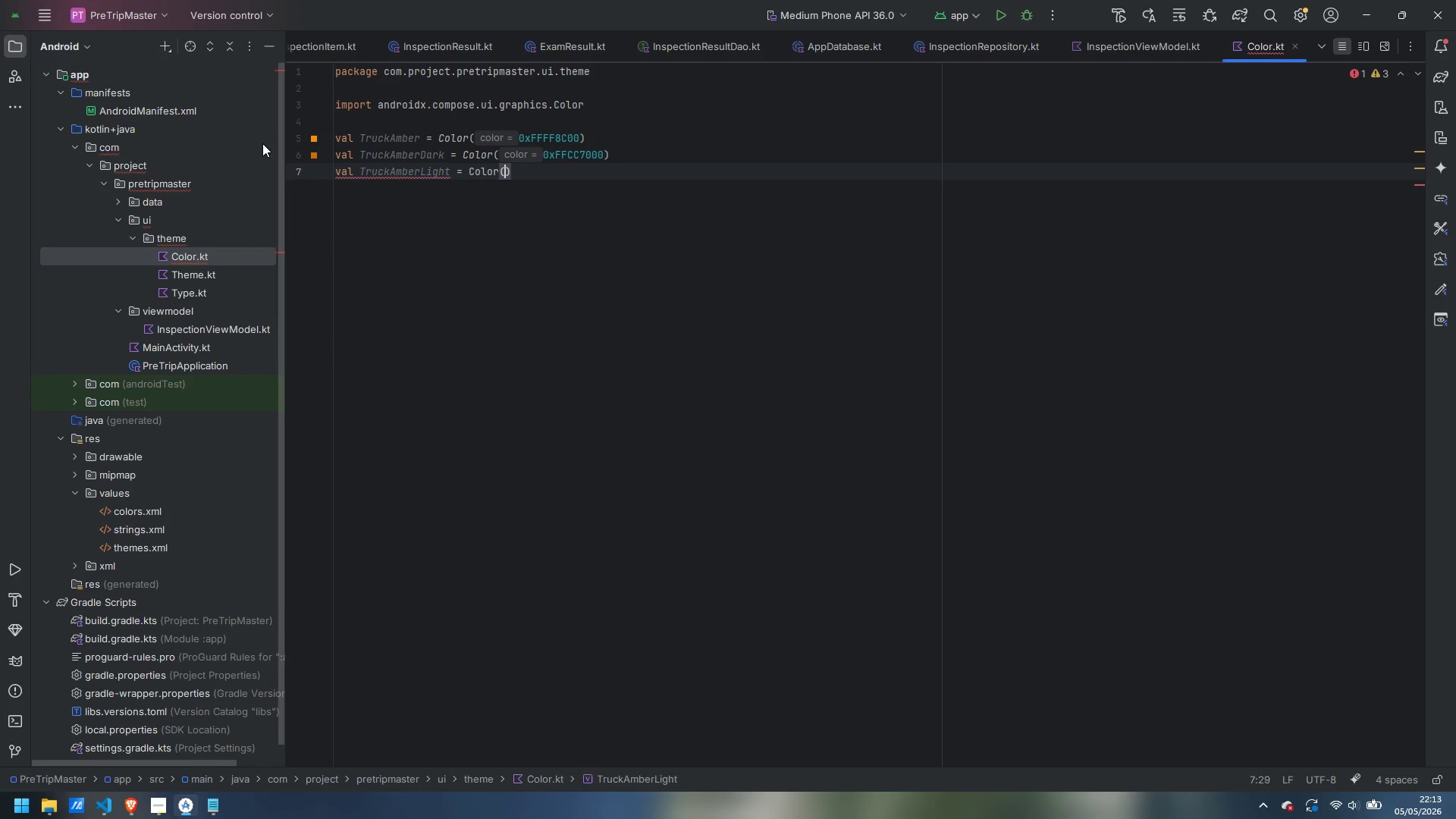 
 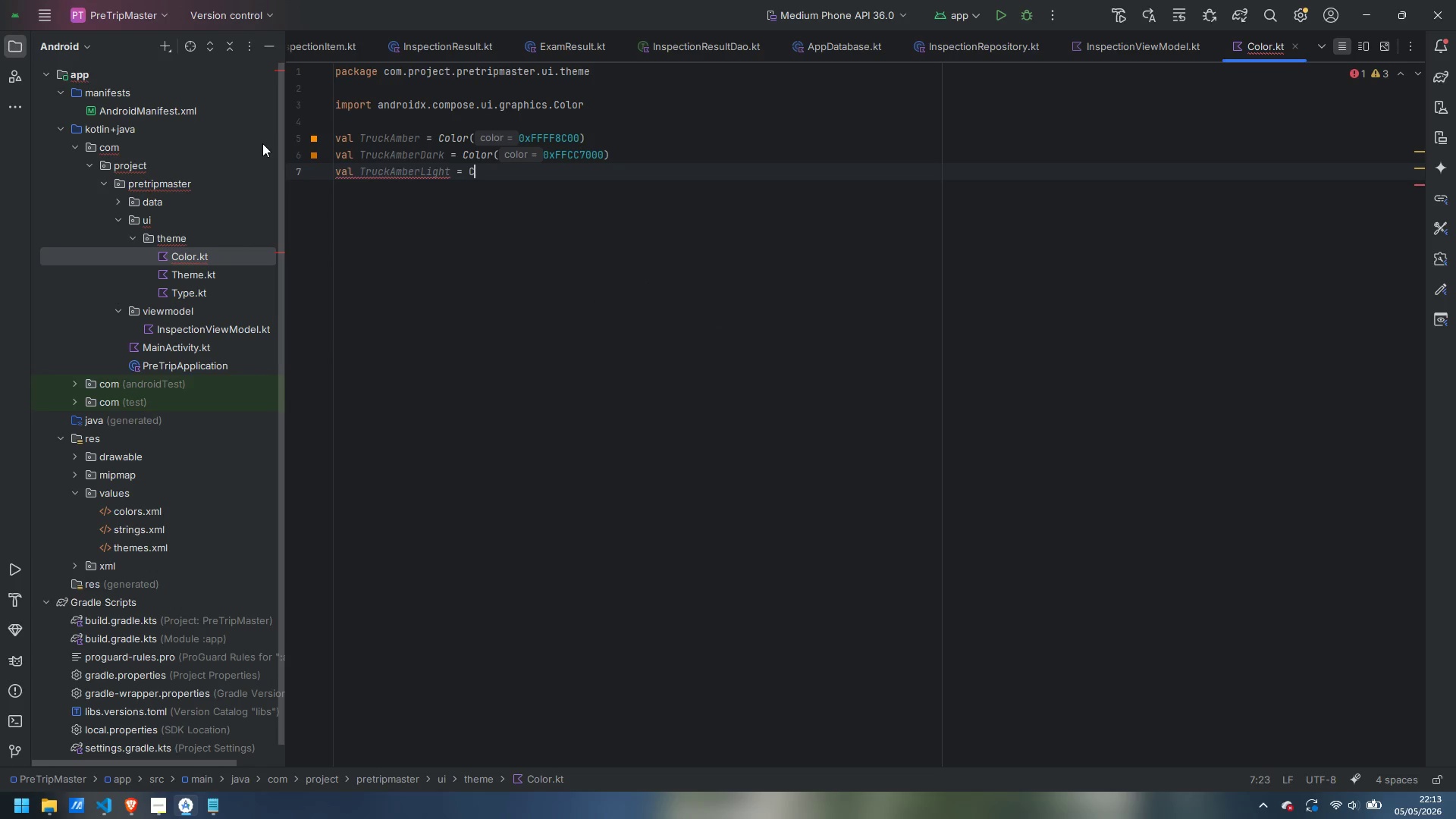 
key(Enter)
 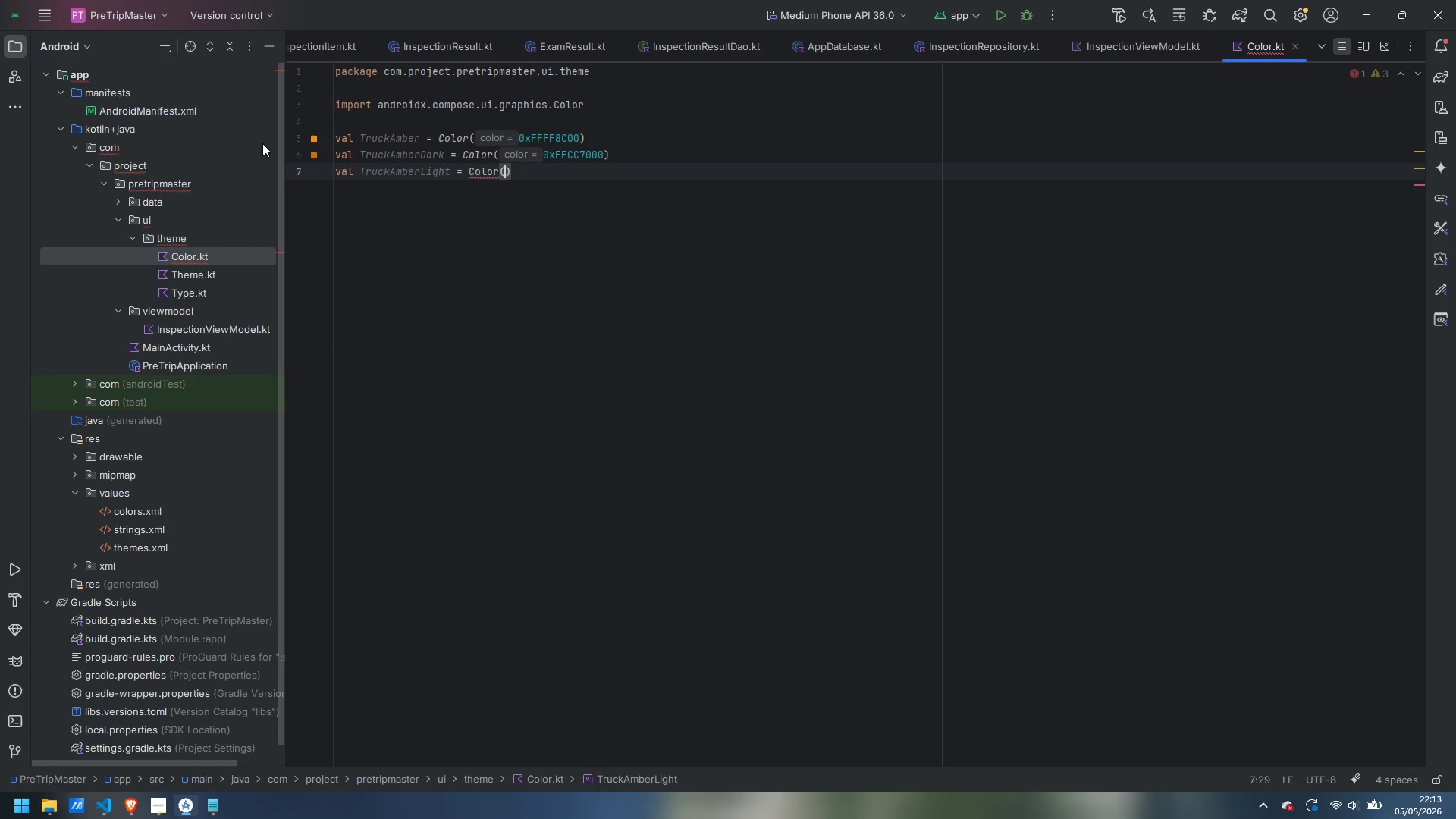 
type(0xFFFFB347)
 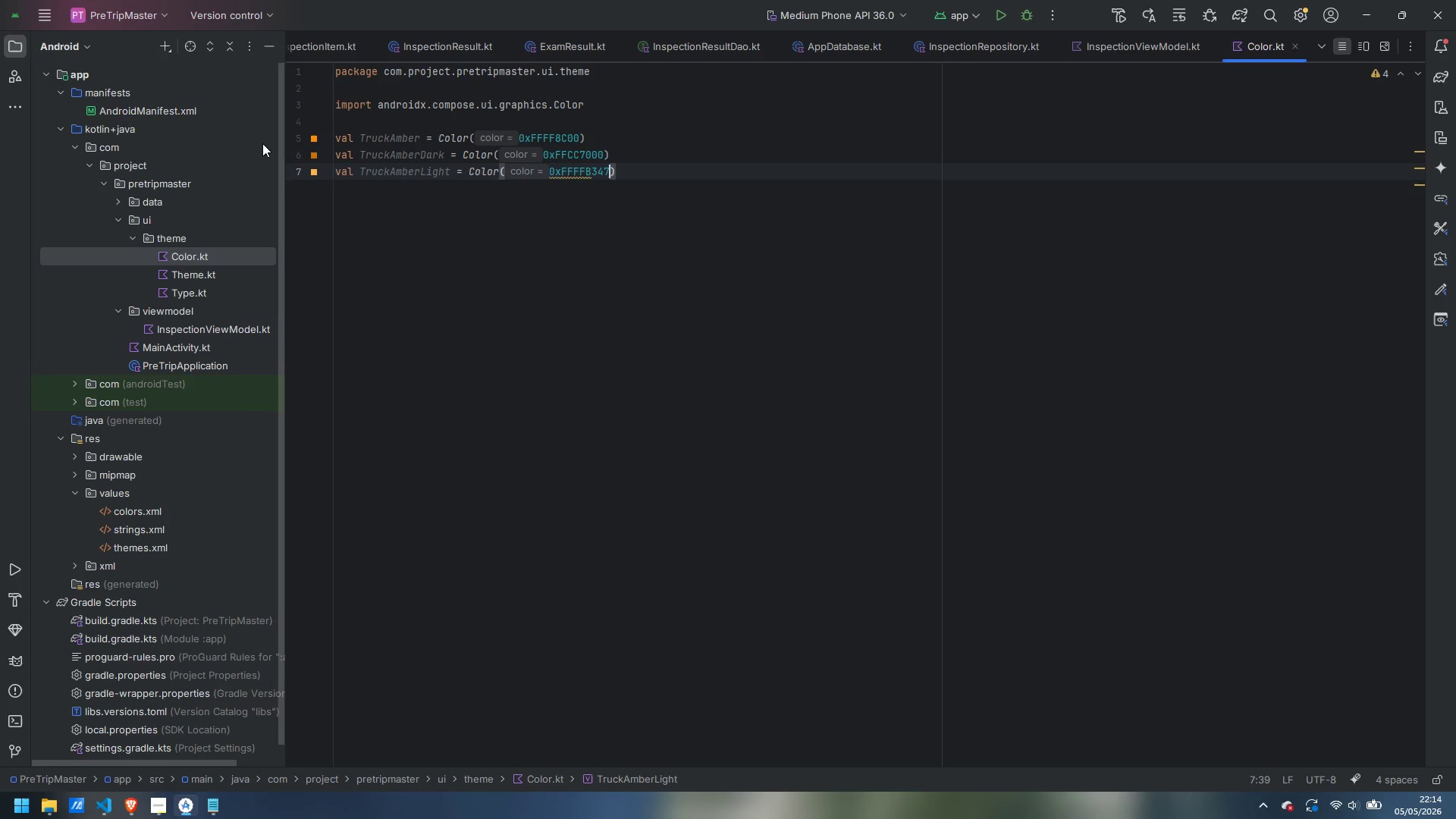 
key(ArrowRight)
 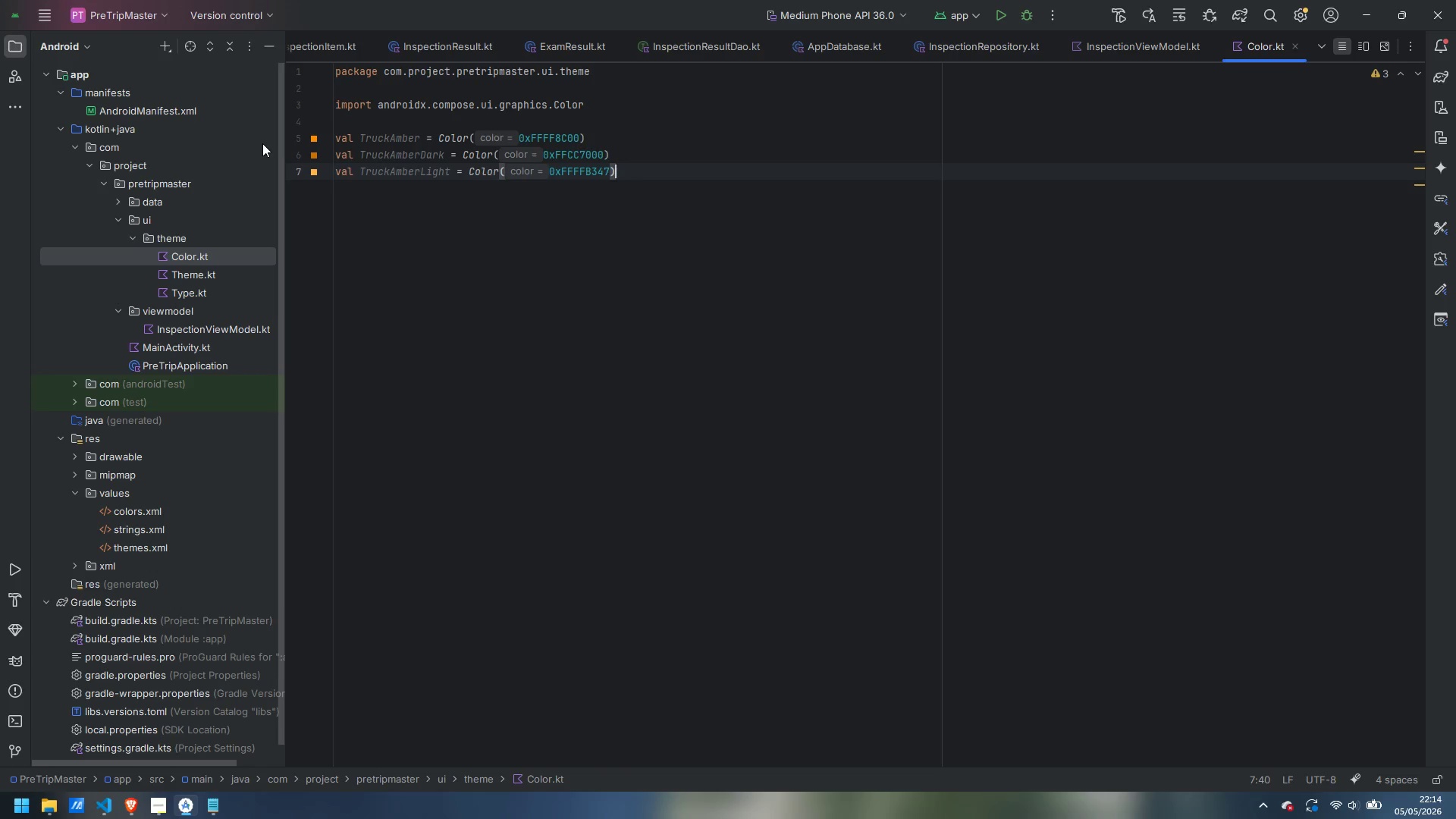 
key(Enter)
 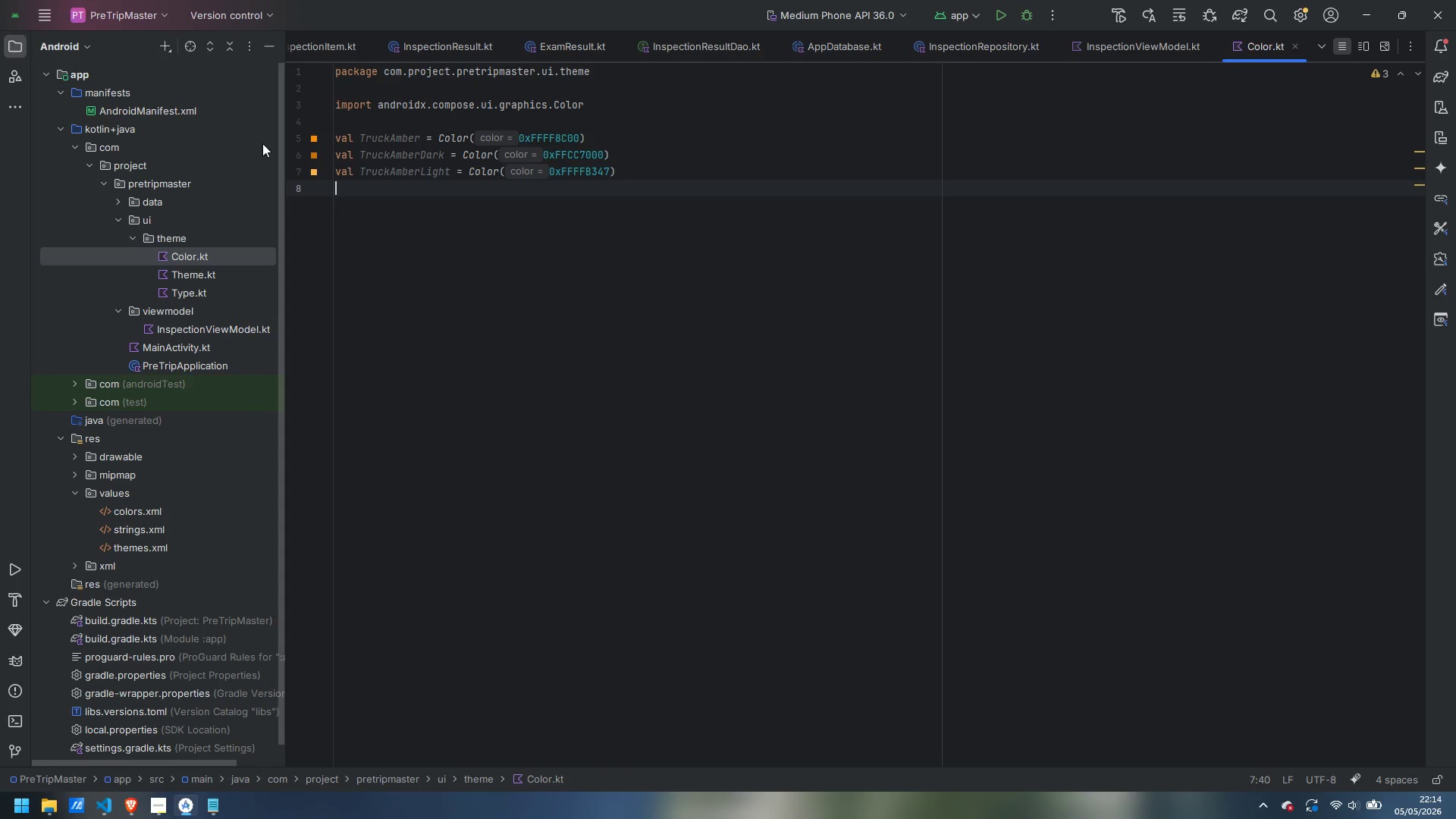 
key(Enter)
 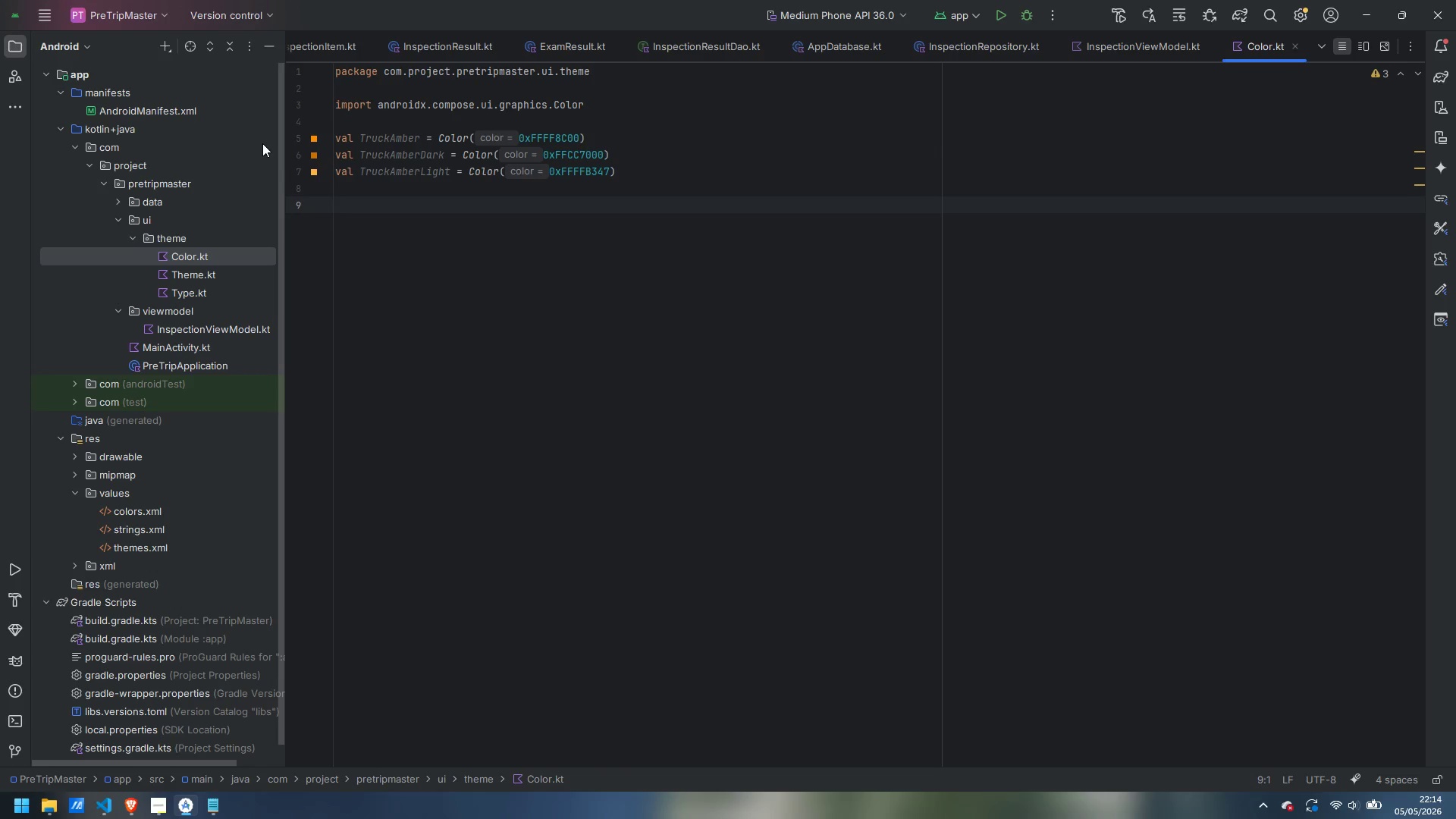 
type(val SteelBlyue)
key(Backspace)
key(Backspace)
key(Backspace)
type(ue = Color)
 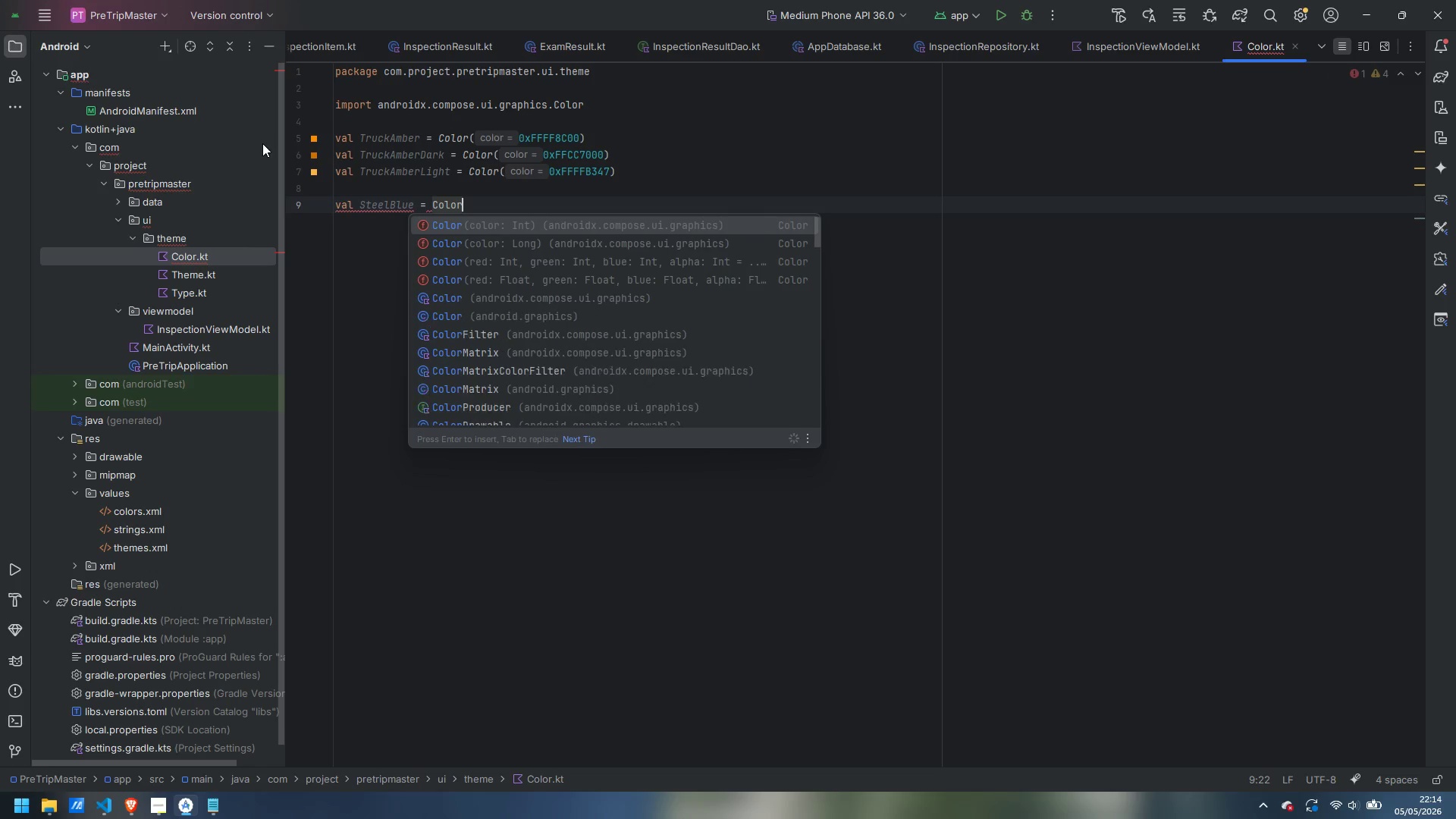 
key(Enter)
 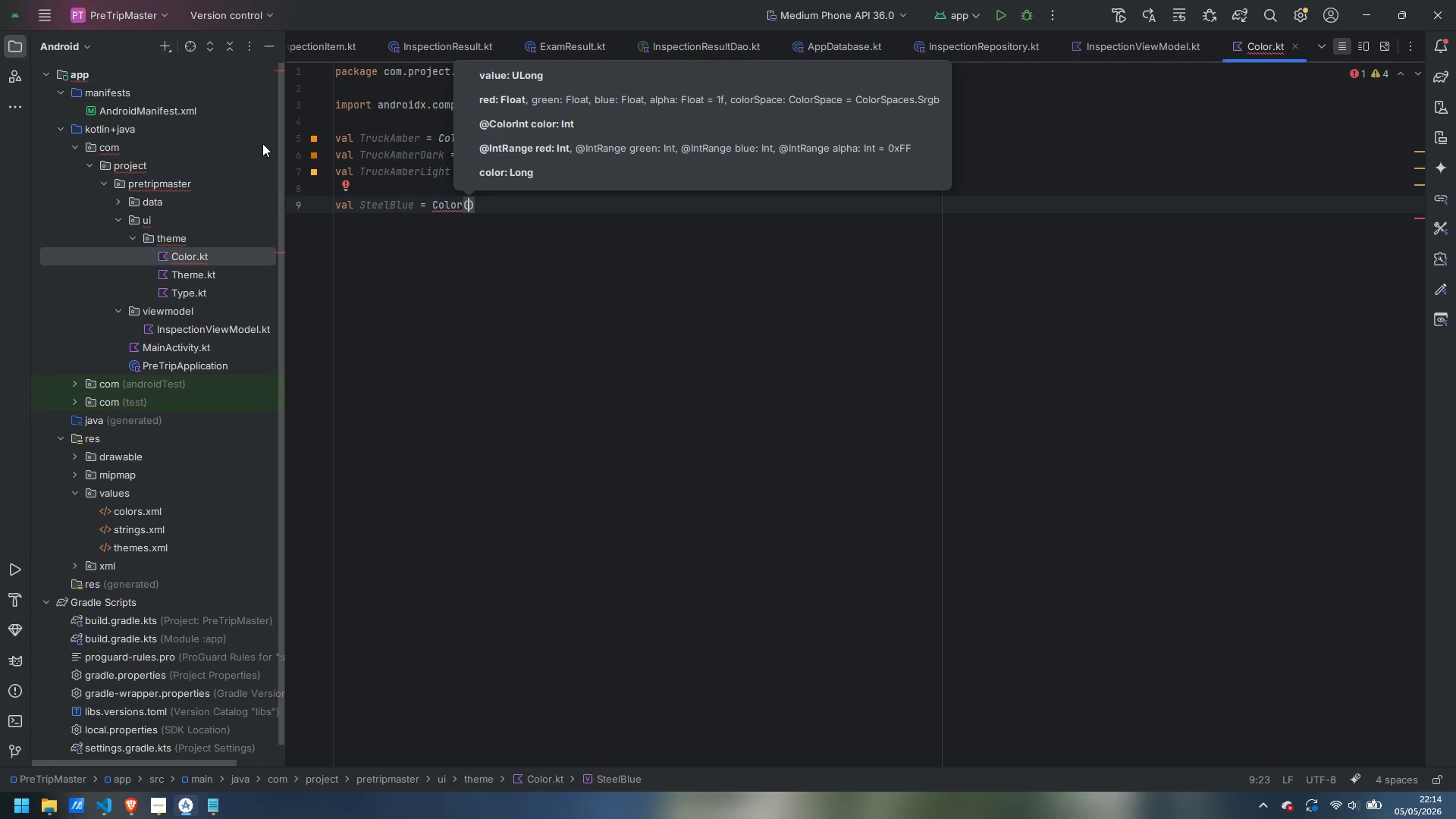 
type(0xFF4A90D)
 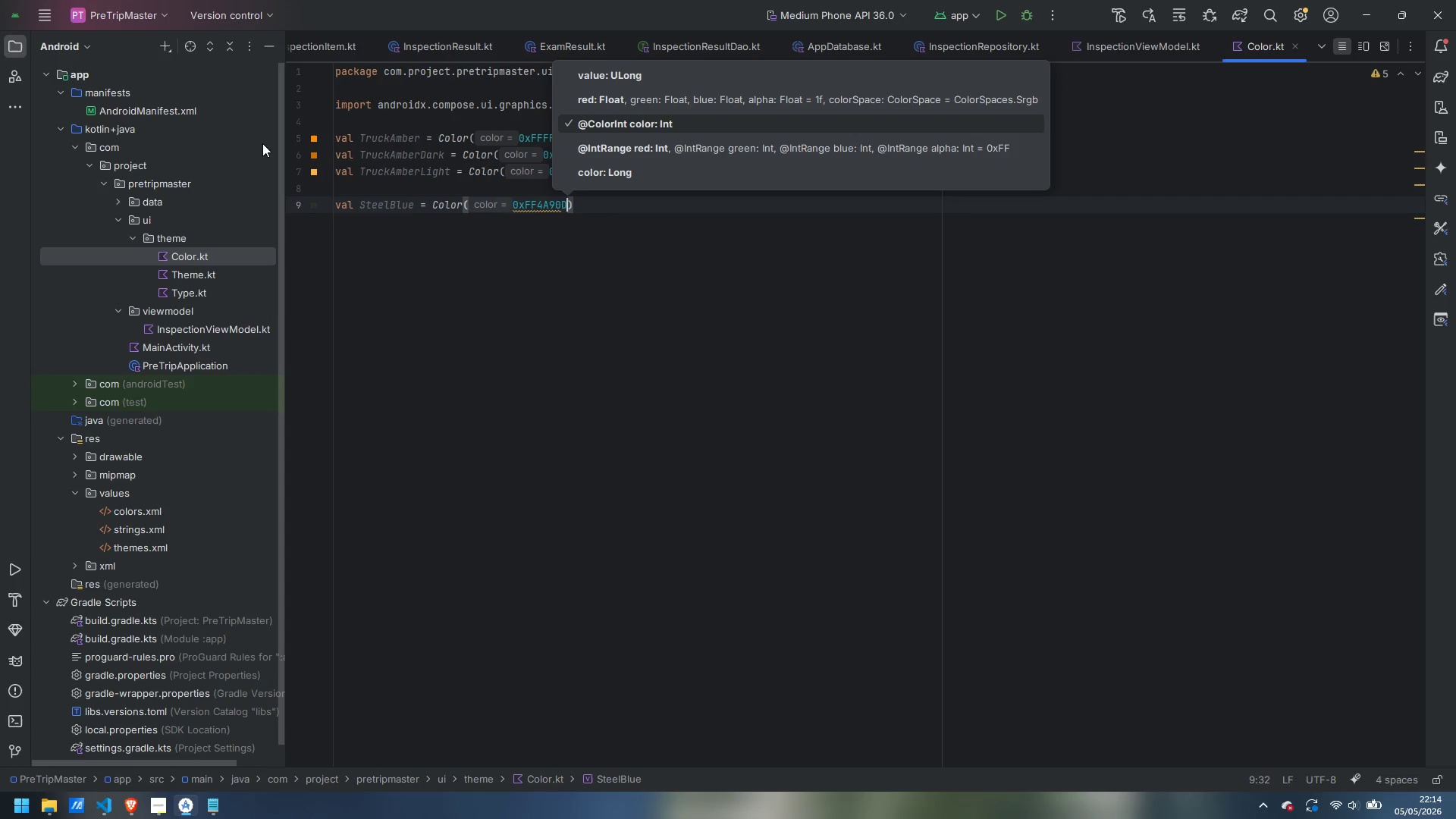 
type(D9)
 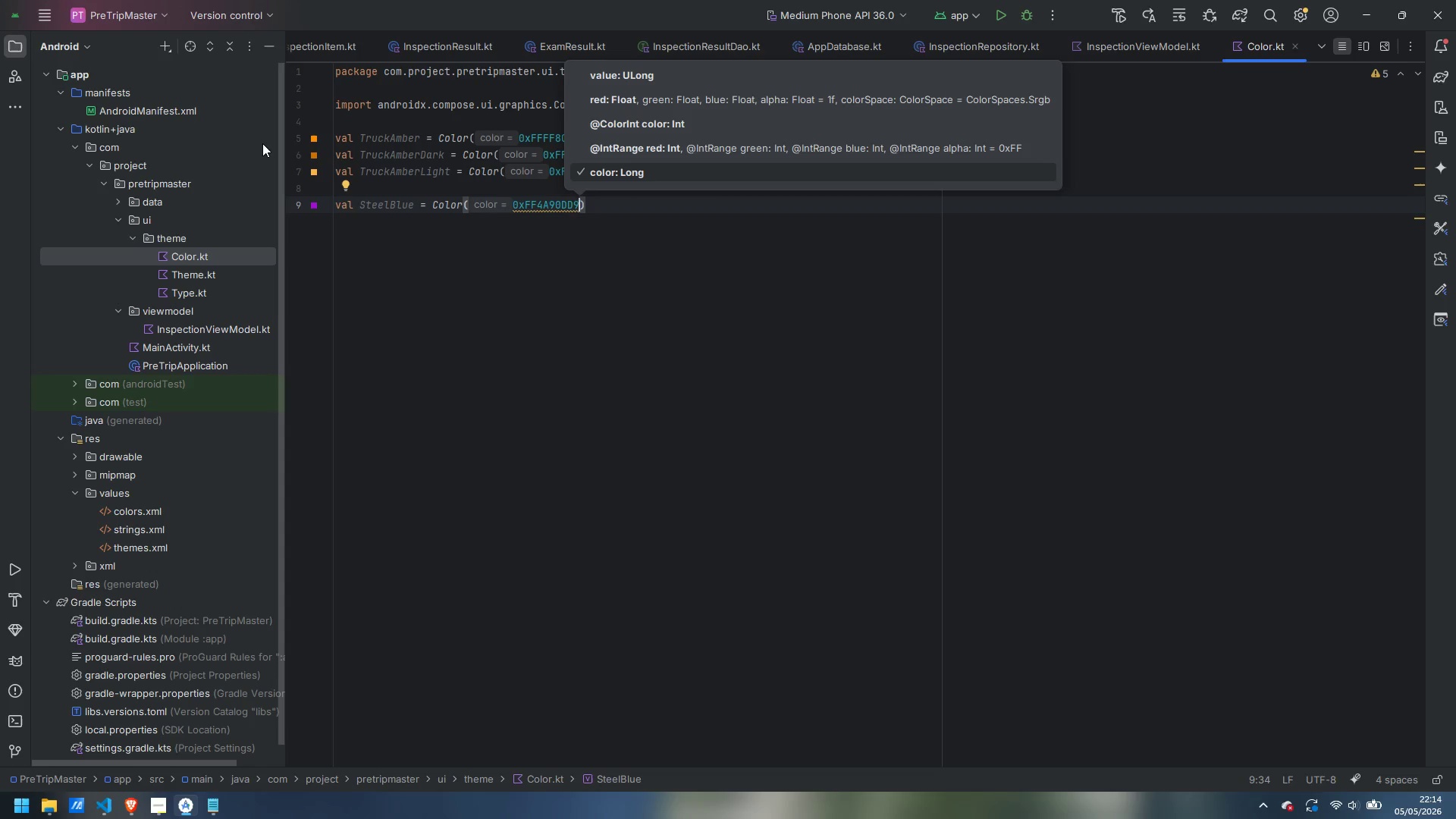 
key(ArrowLeft)
 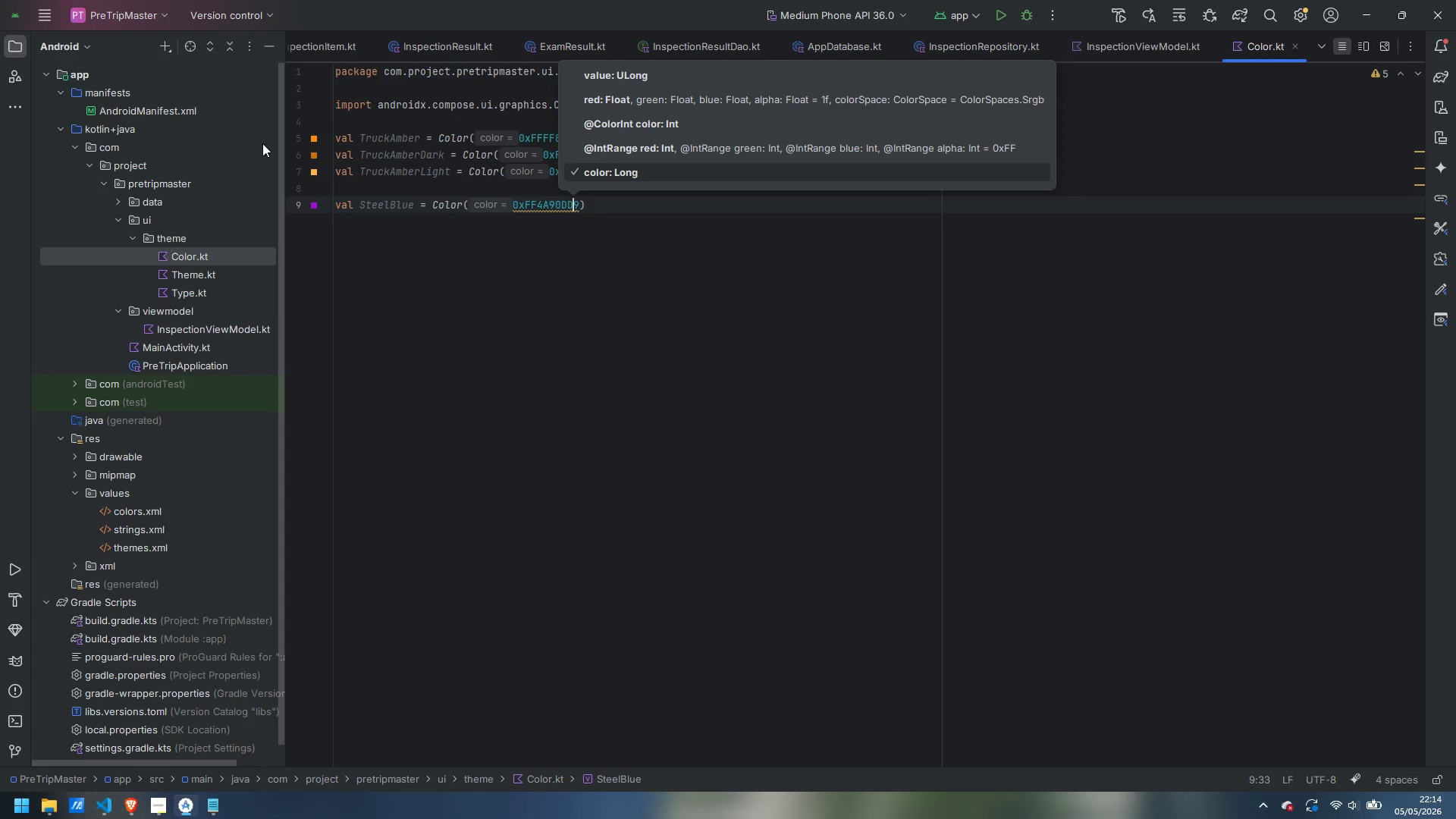 
key(Backspace)
 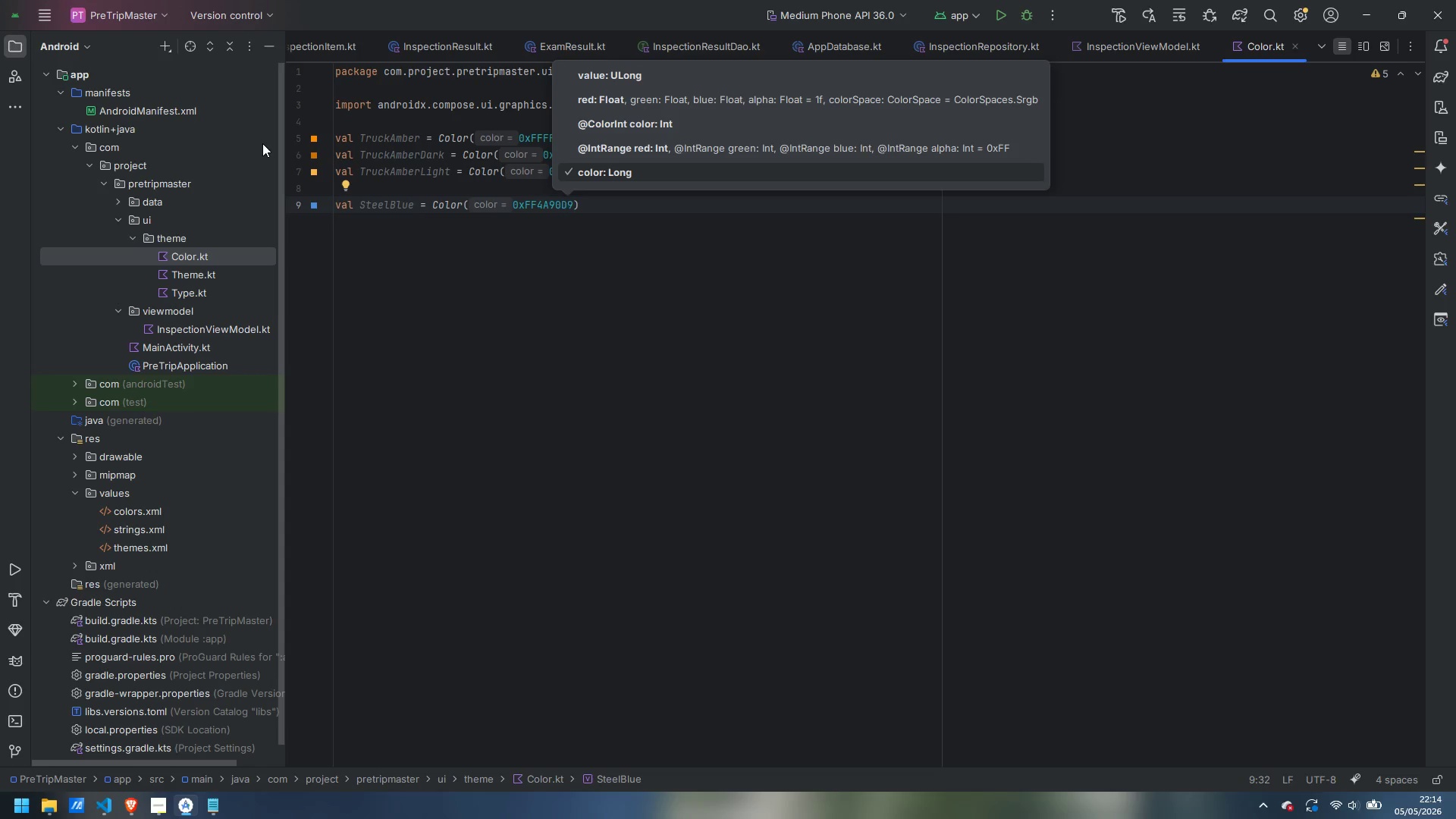 
key(ArrowRight)
 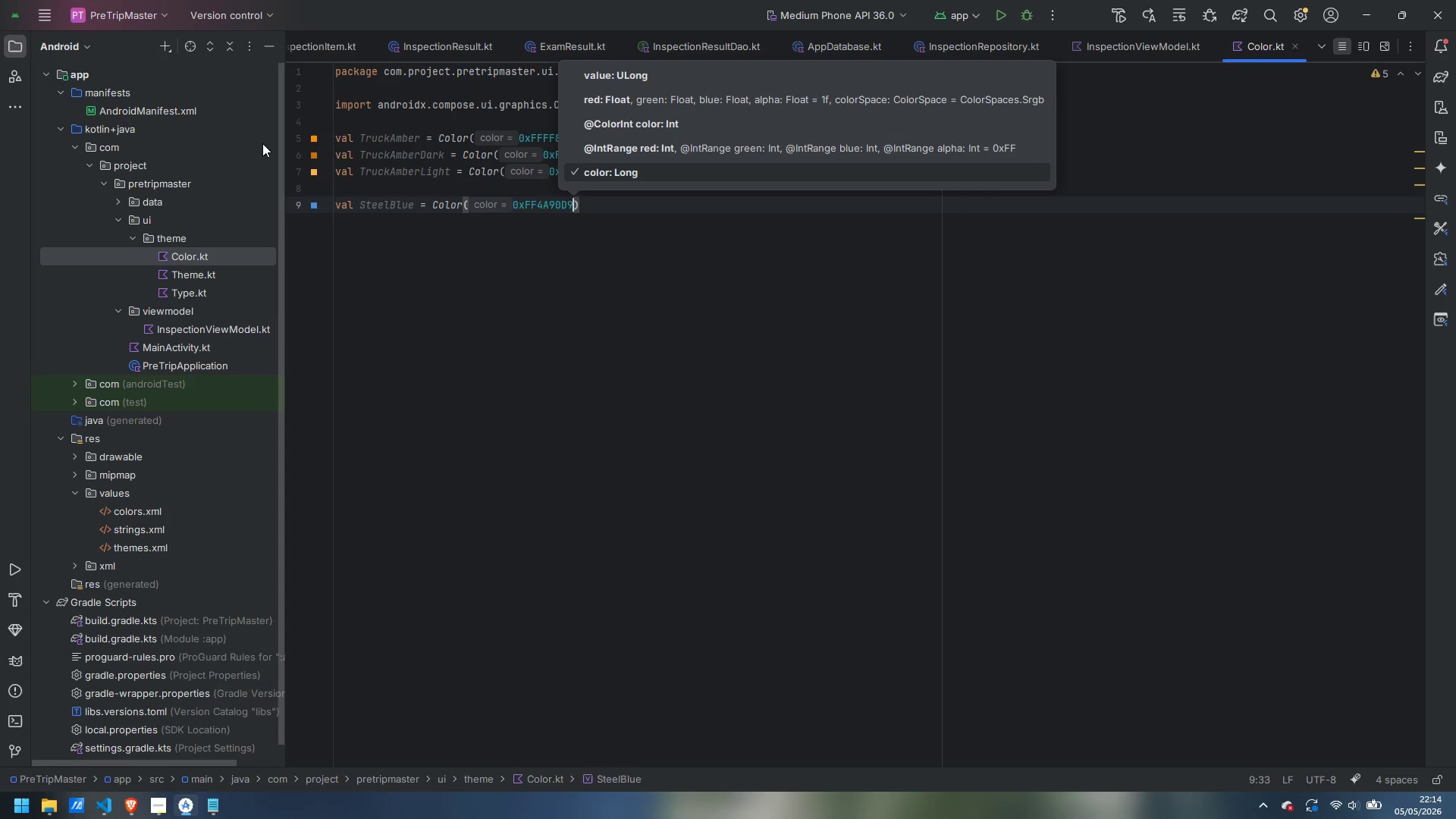 
key(ArrowRight)
 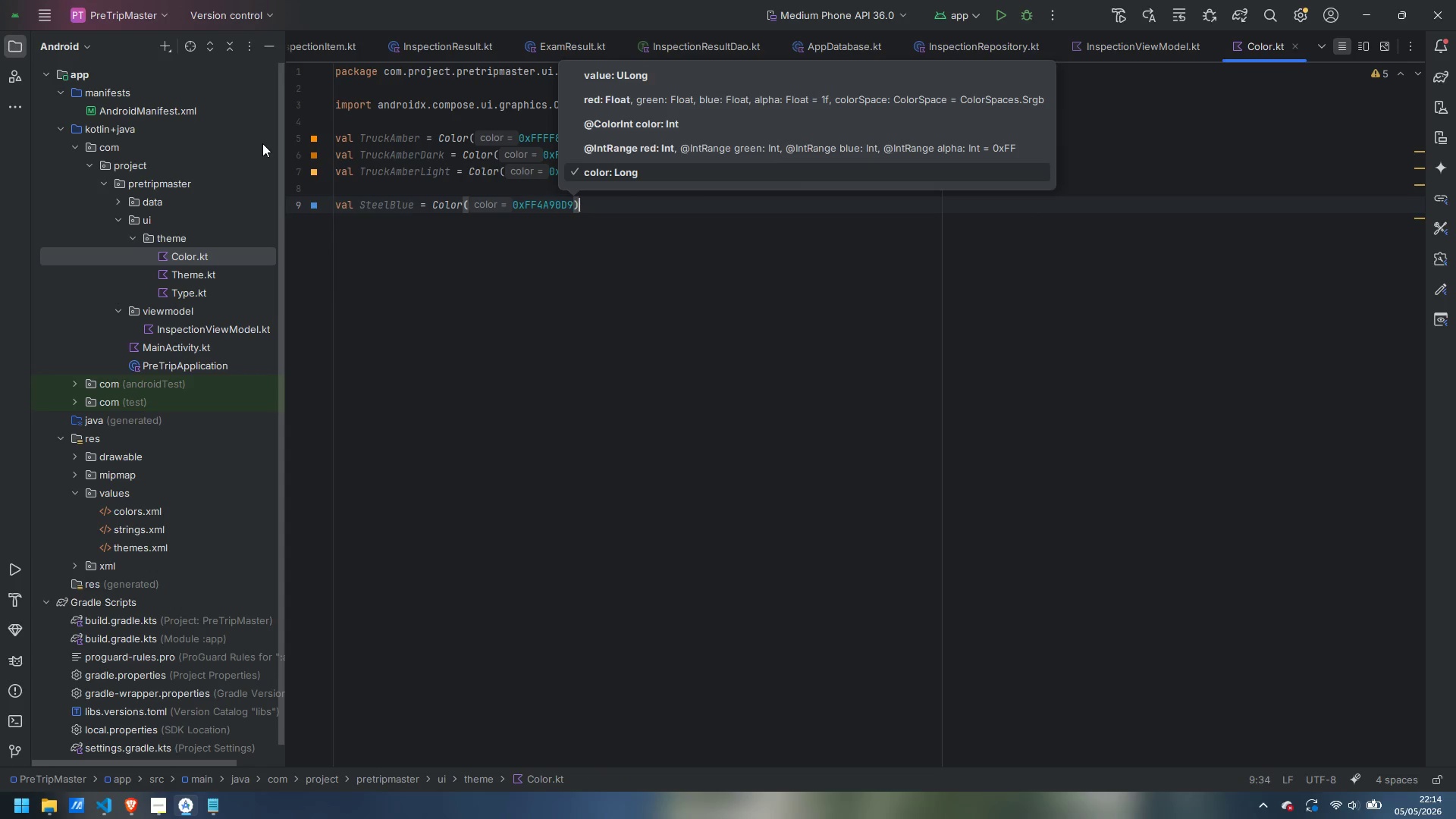 
key(Enter)
 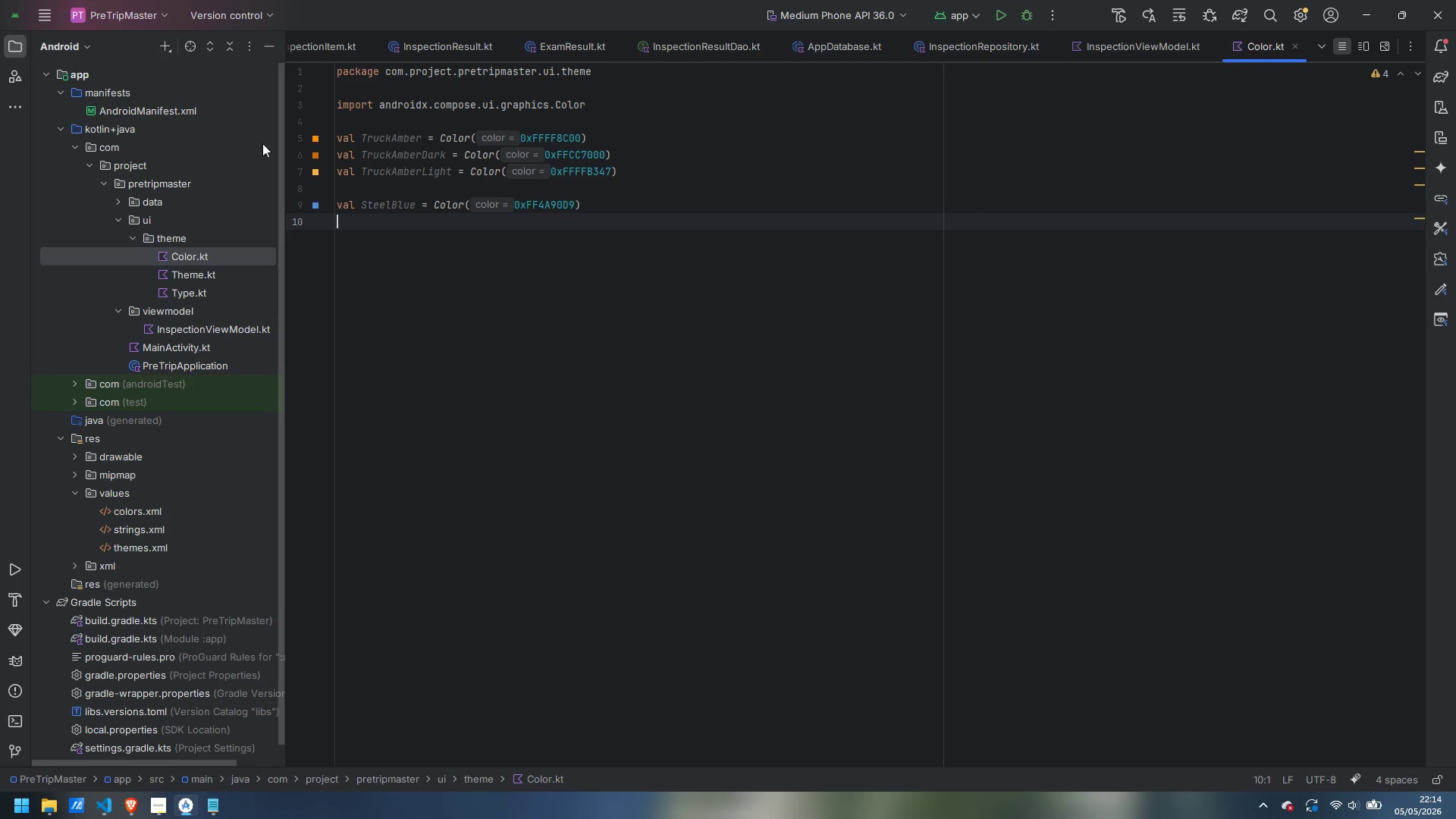 
type(val SteelBlueDark = Color(0xFF2C6FAC)
 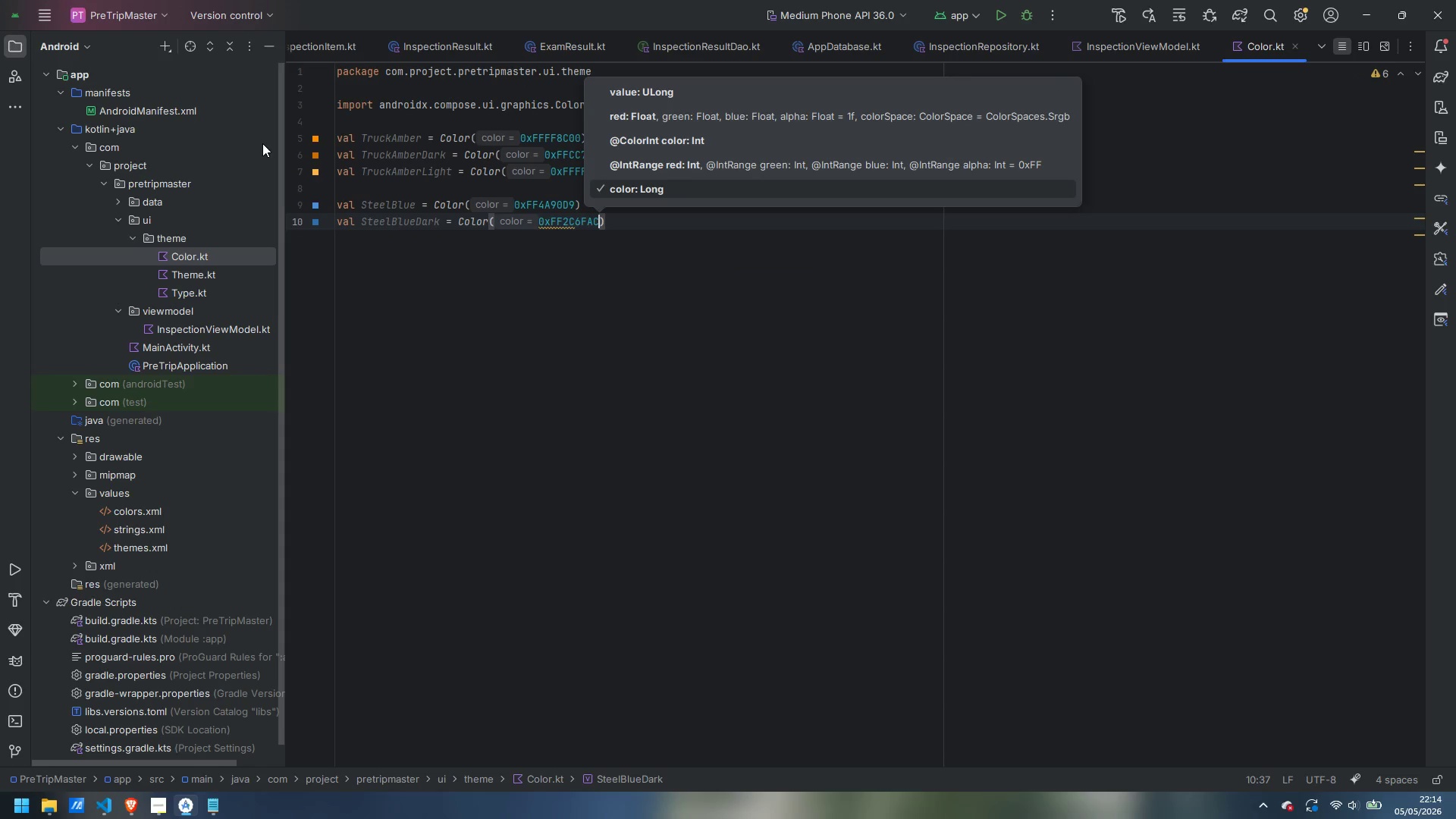 
 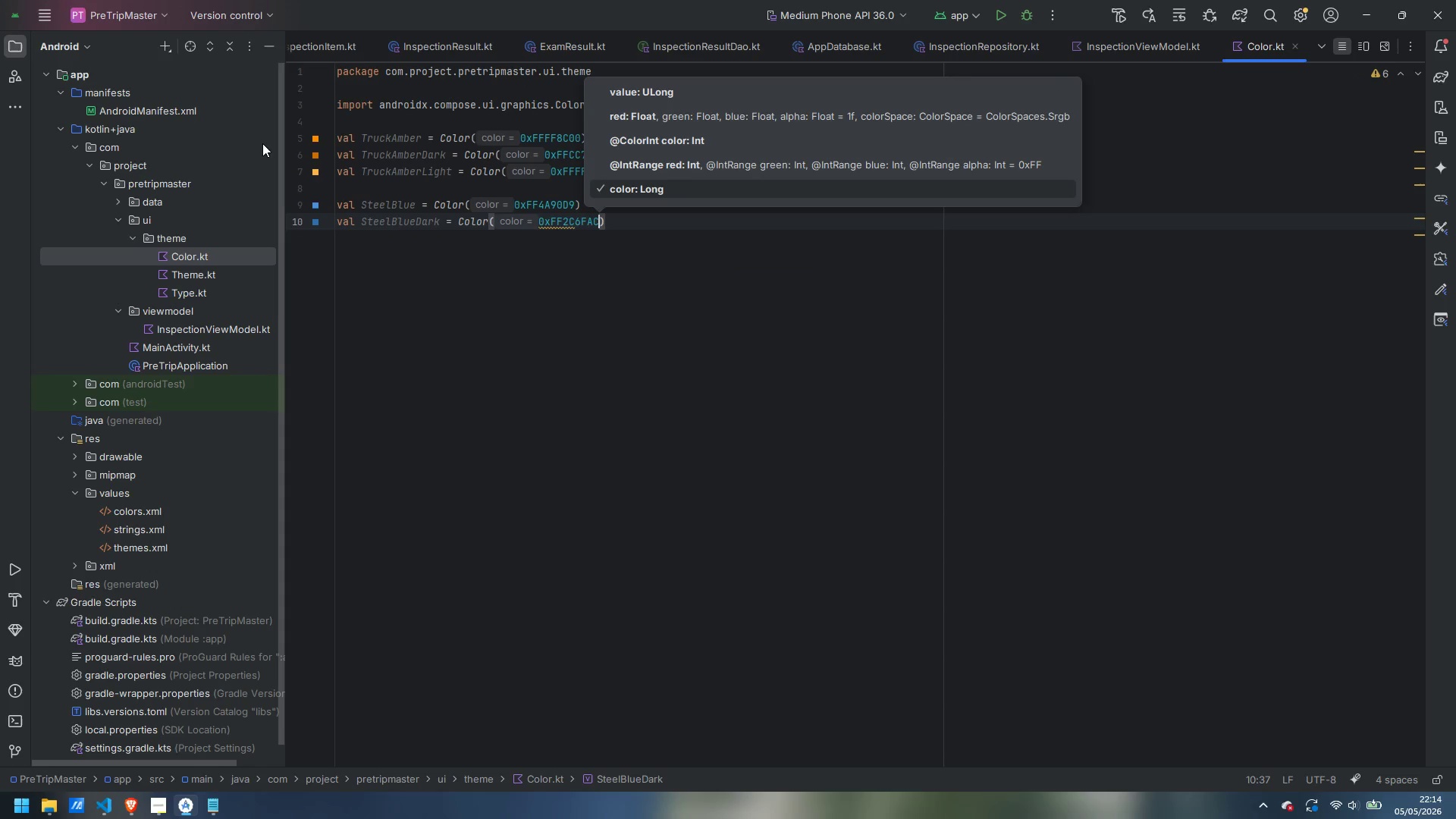 
key(ArrowRight)
 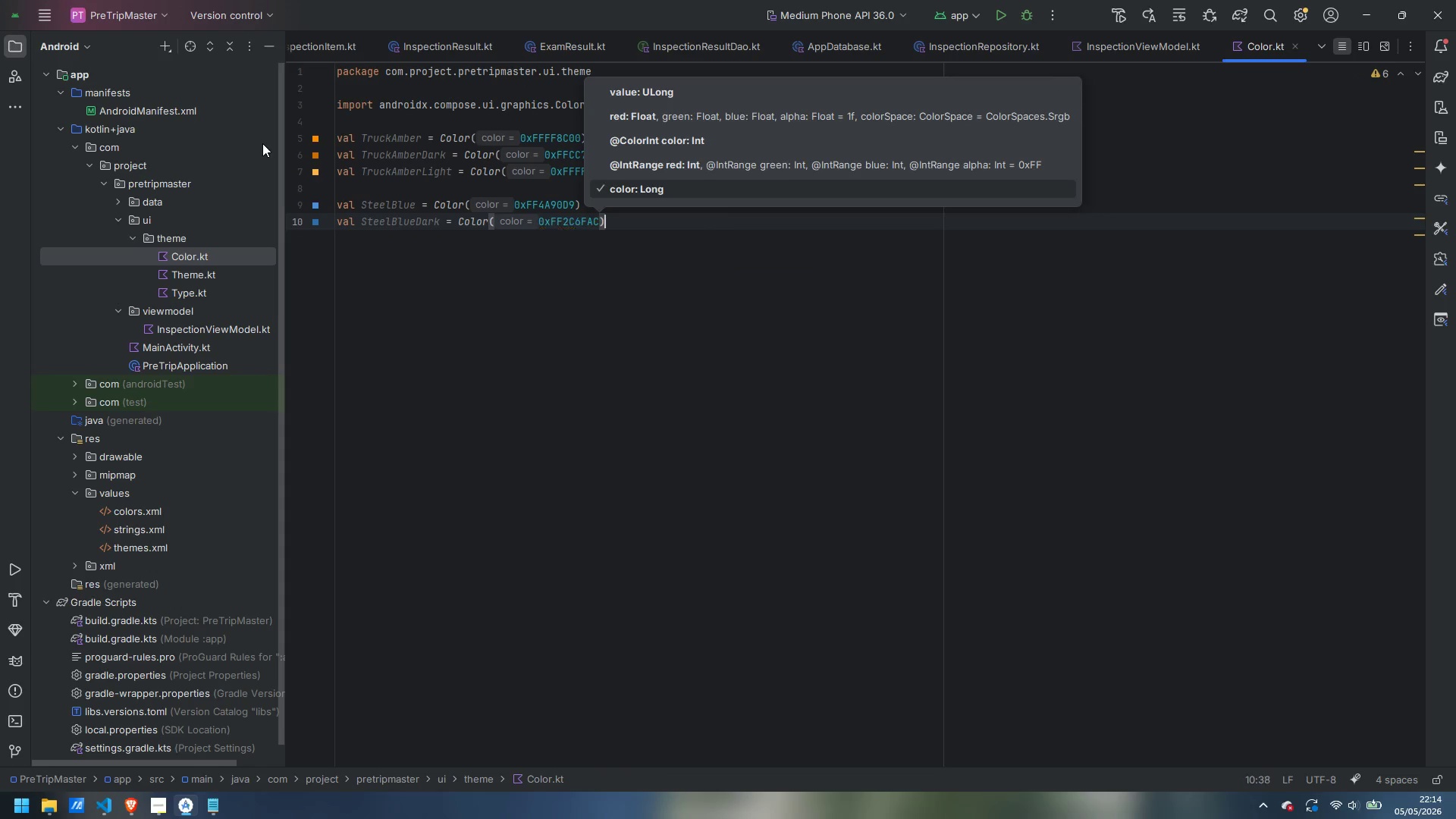 
key(Enter)
 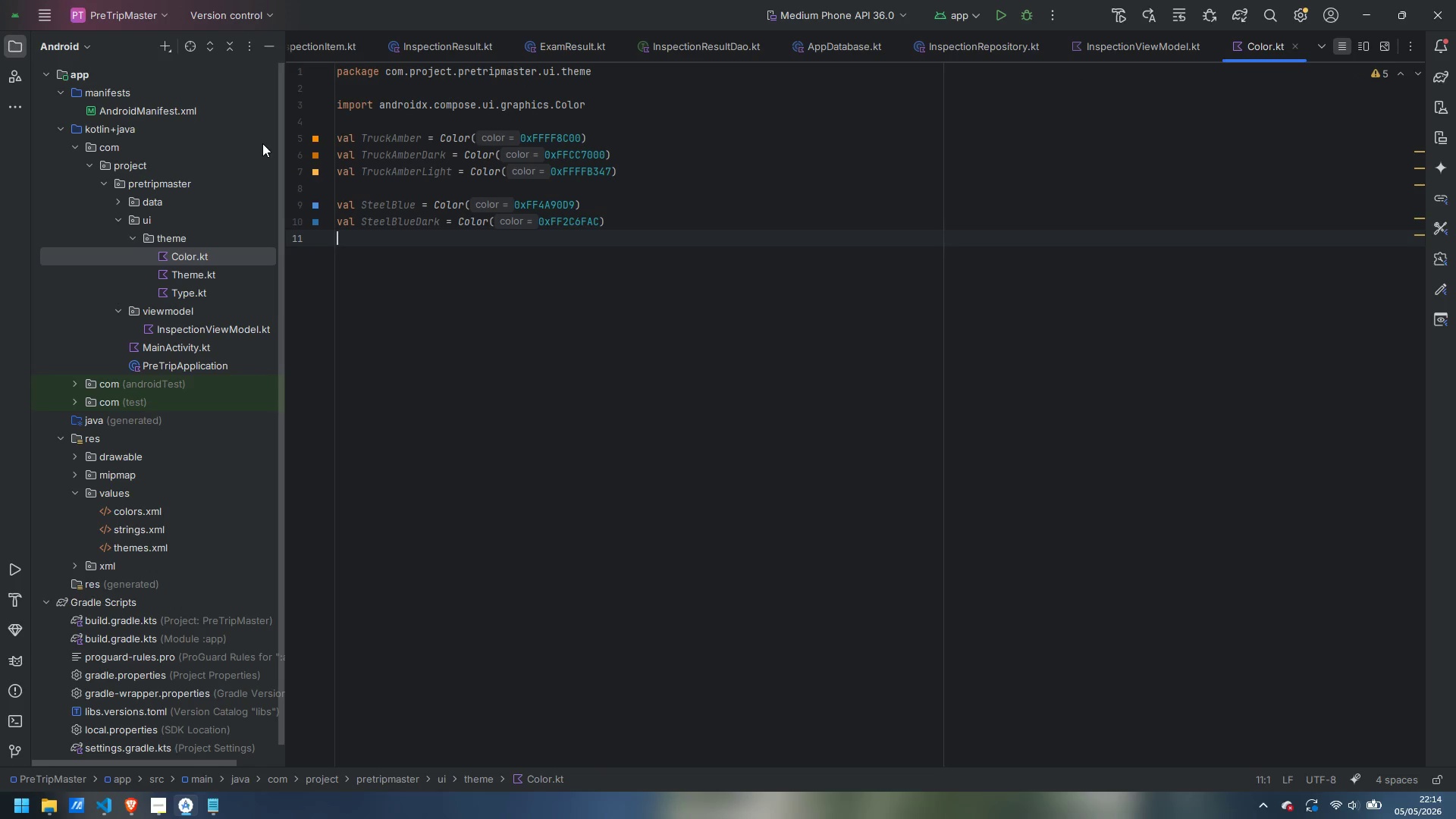 
key(Enter)
 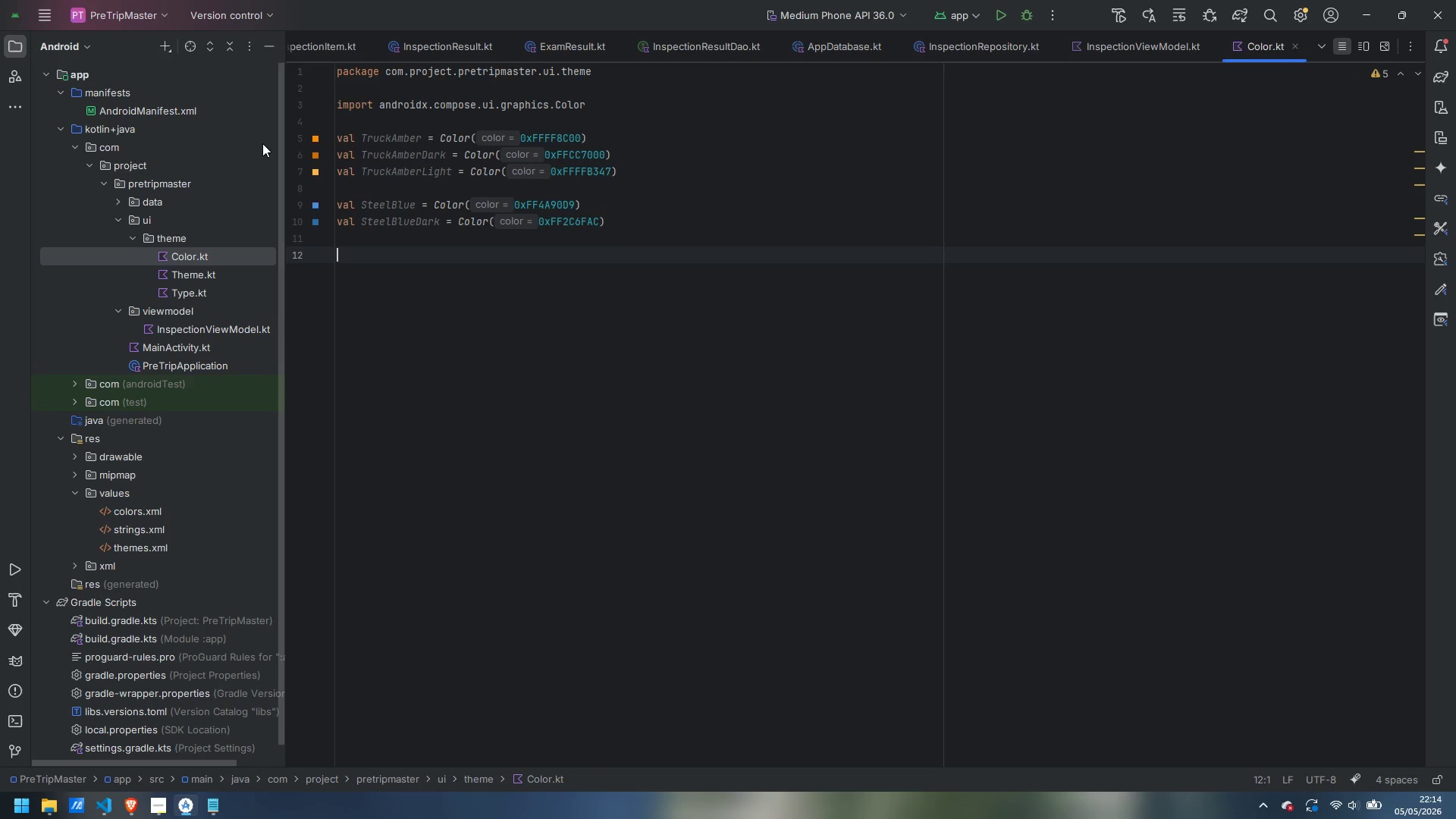 
type(val NavyBackground = Color(0xFF0D1117)
 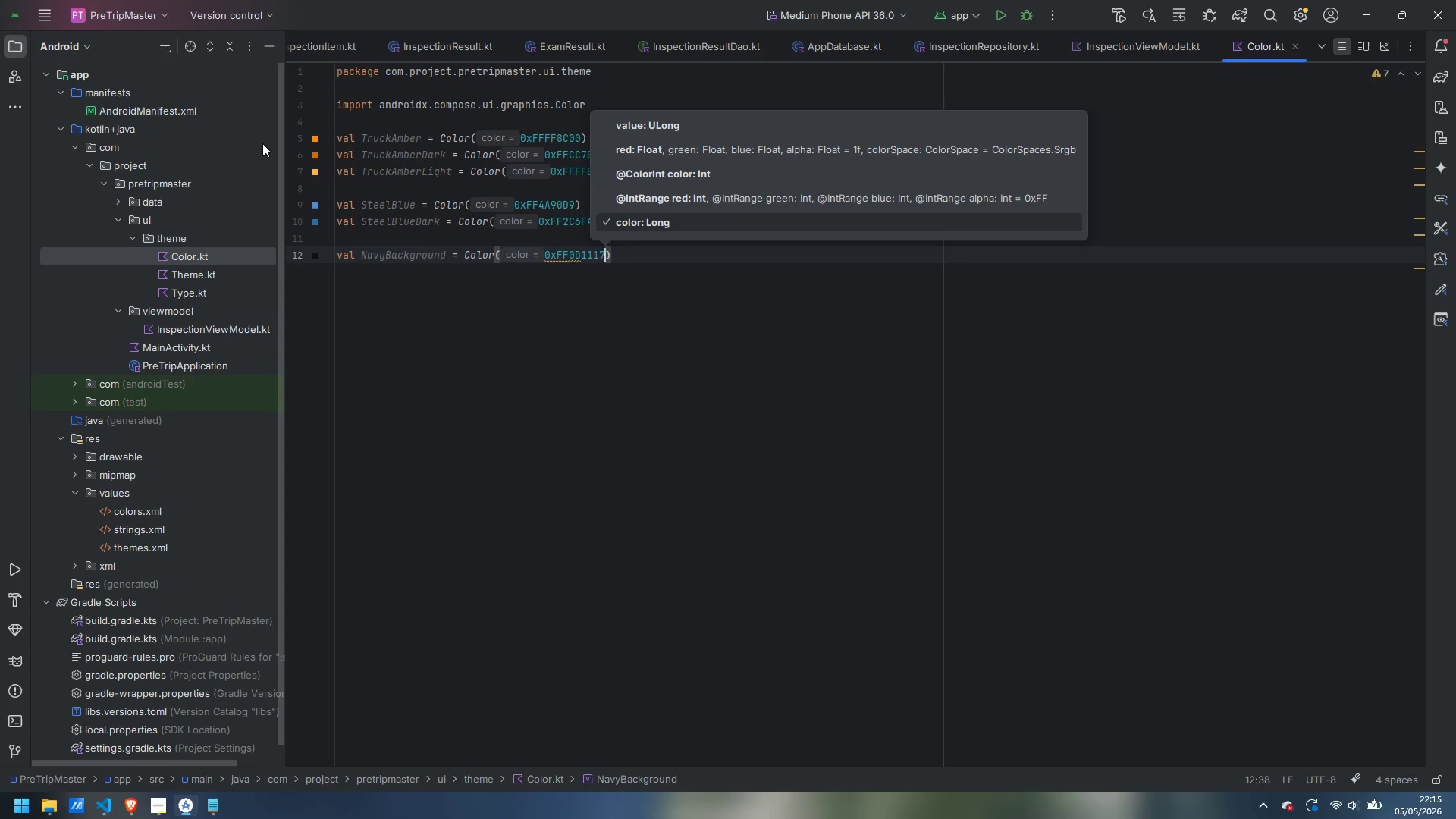 
key(ArrowRight)
 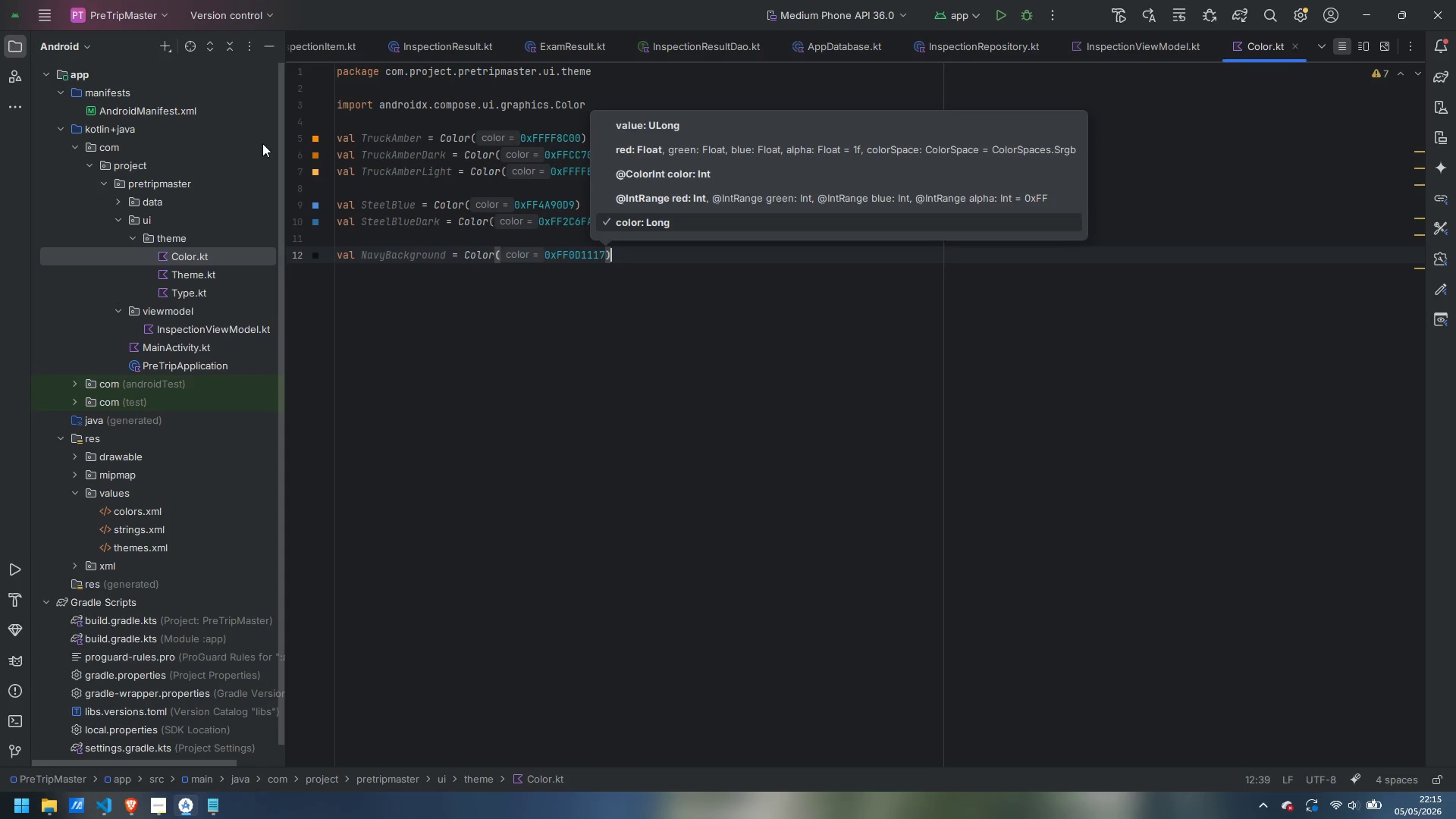 
key(Enter)
 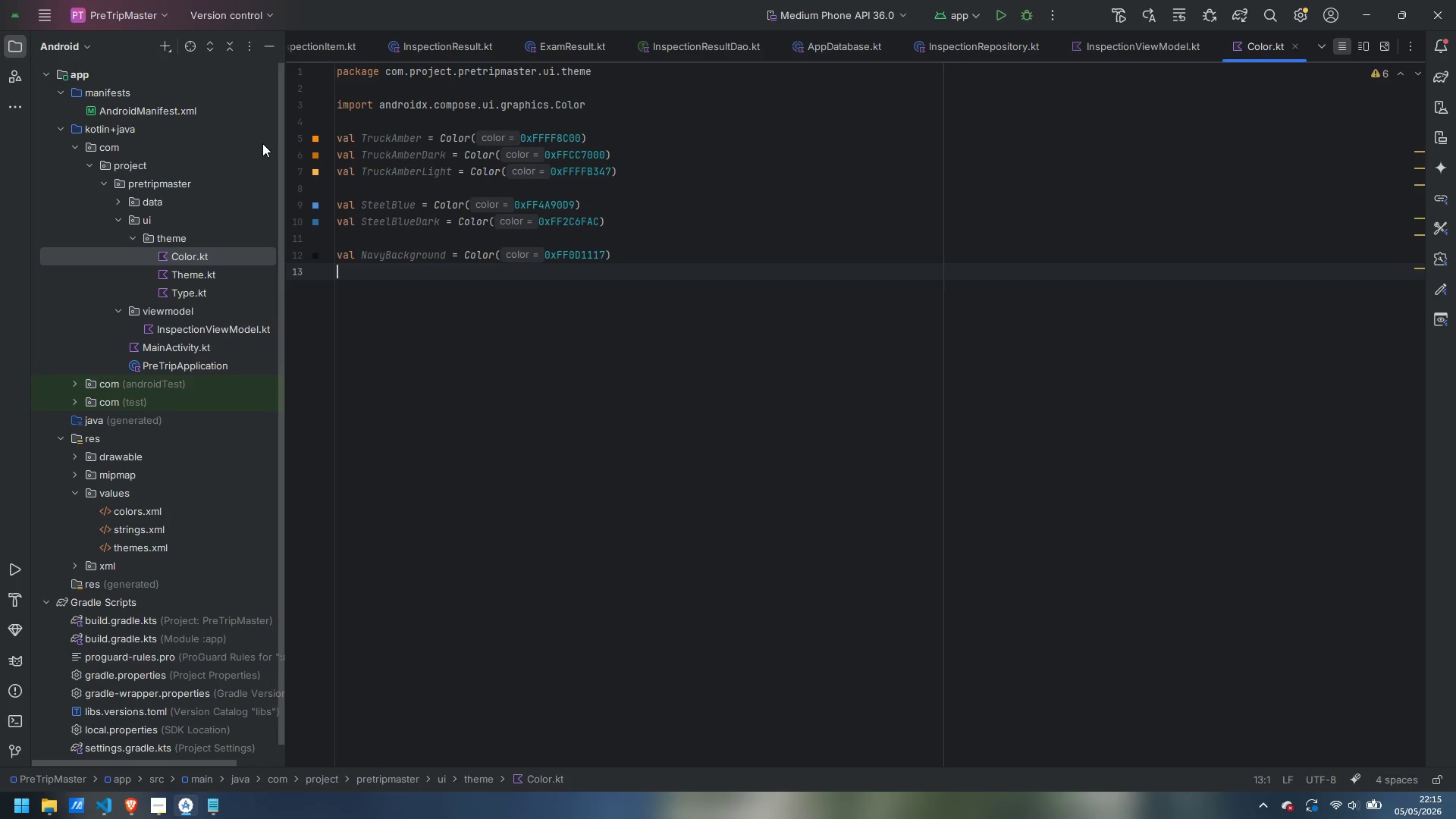 
type(val BNavy)
 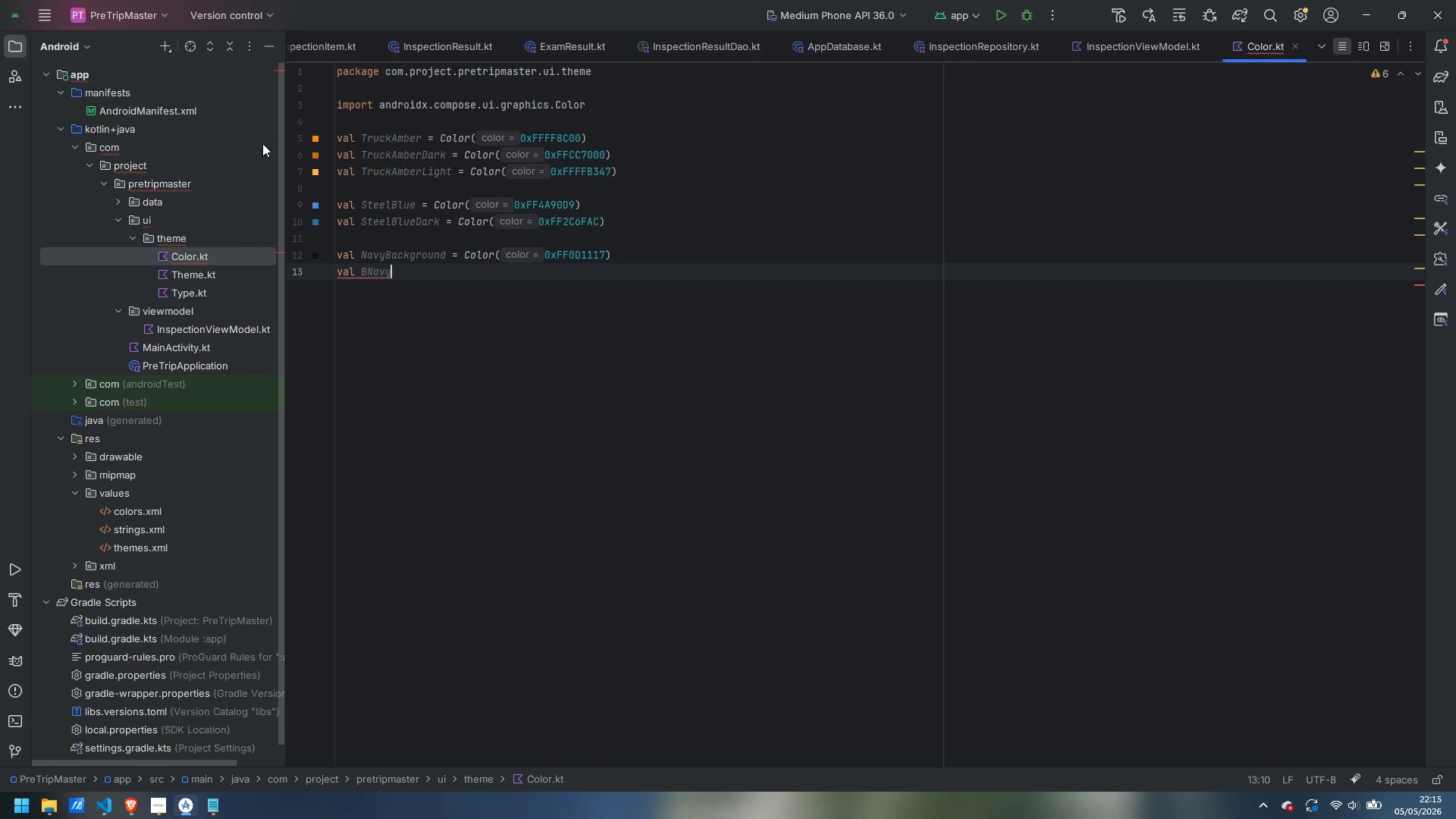 
key(Control+ControlLeft)
 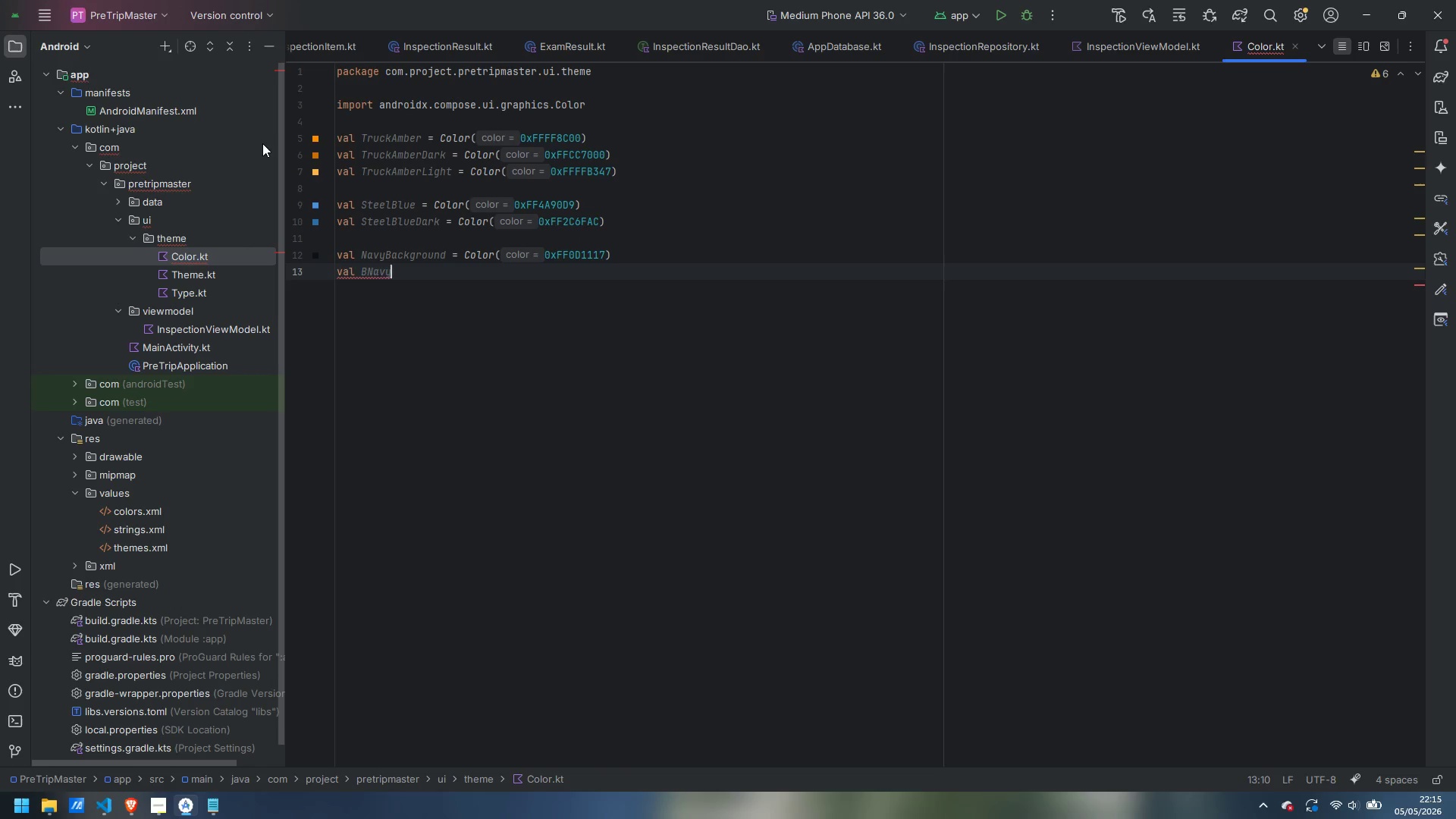 
key(Control+Backspace)
 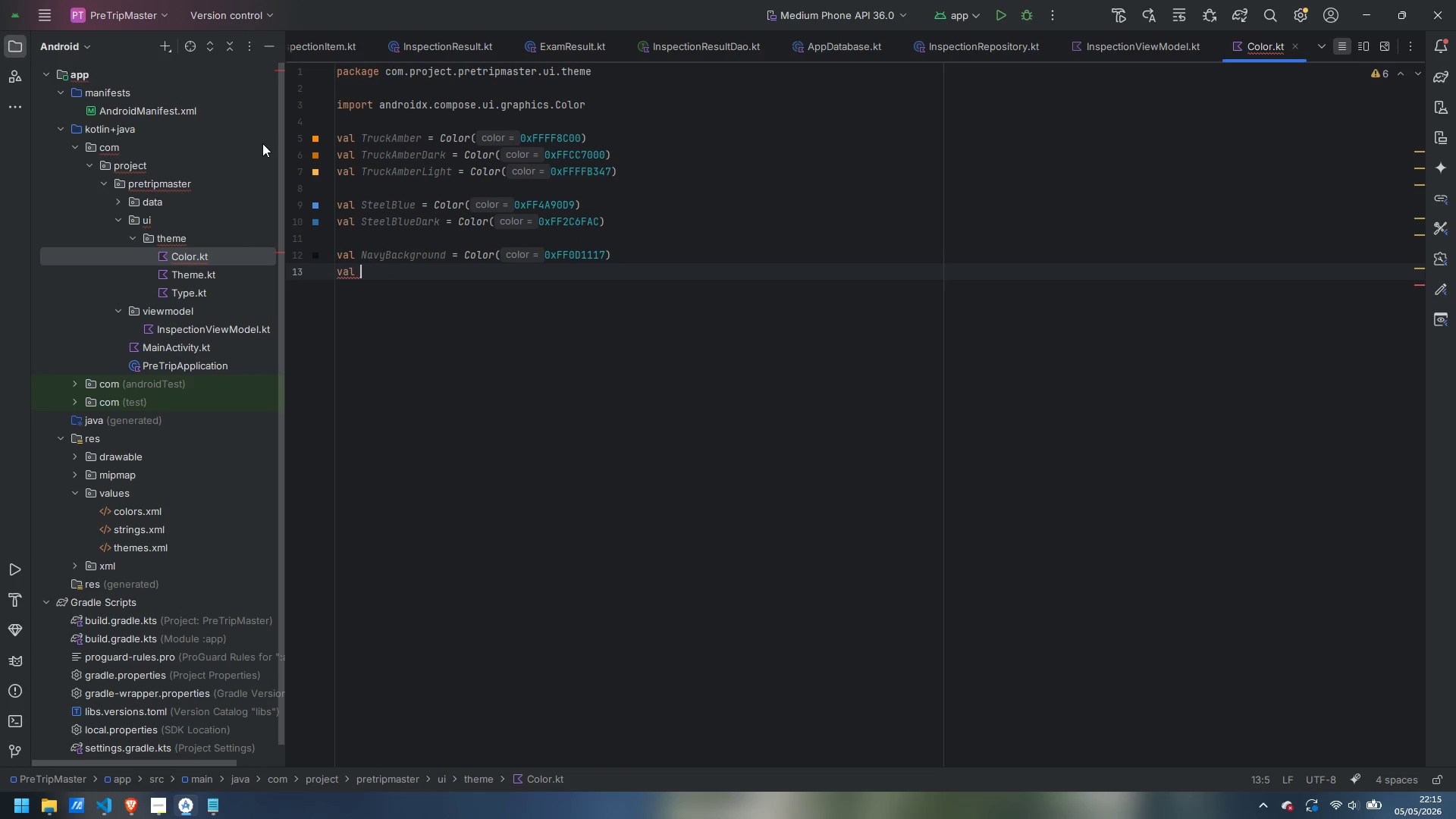 
type(NavySurface = Color(0xFF161B22)
 